 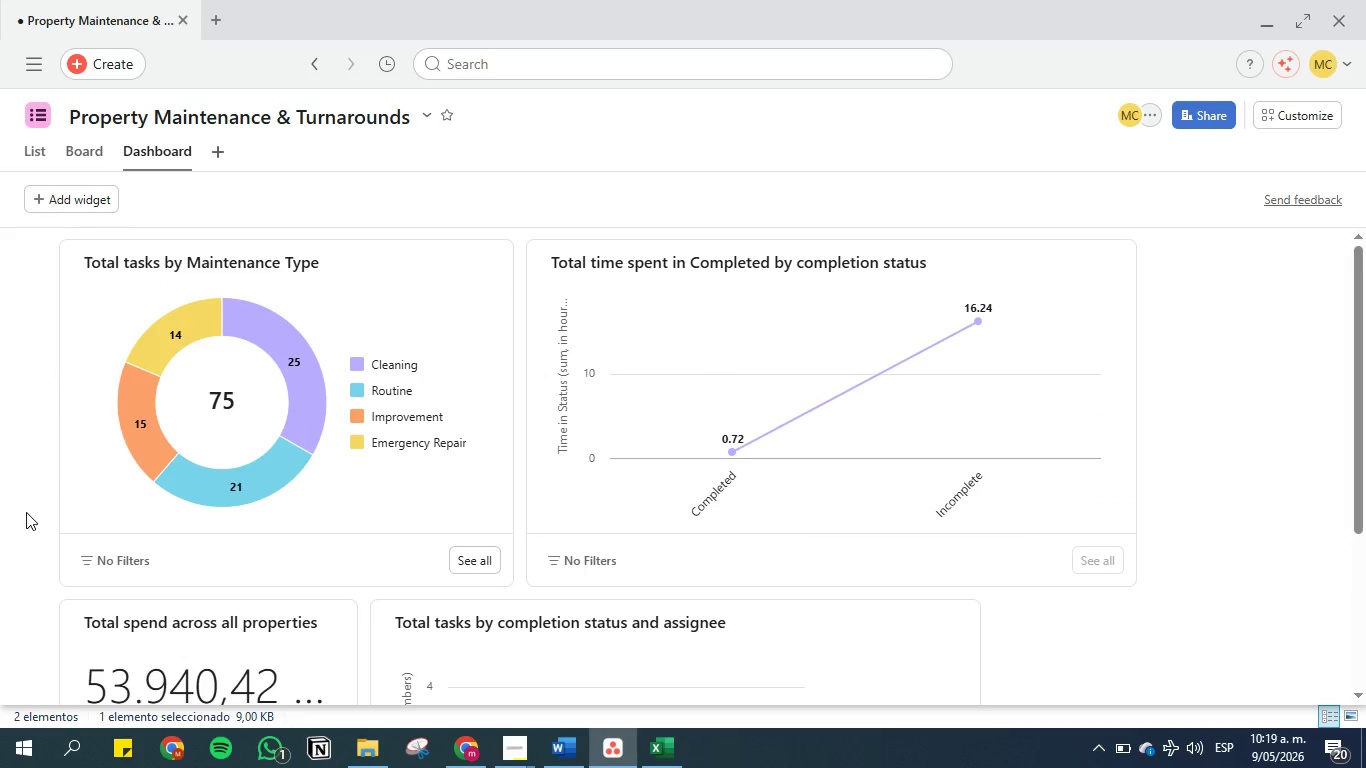 
scroll: coordinate [26, 506], scroll_direction: up, amount: 9.0
 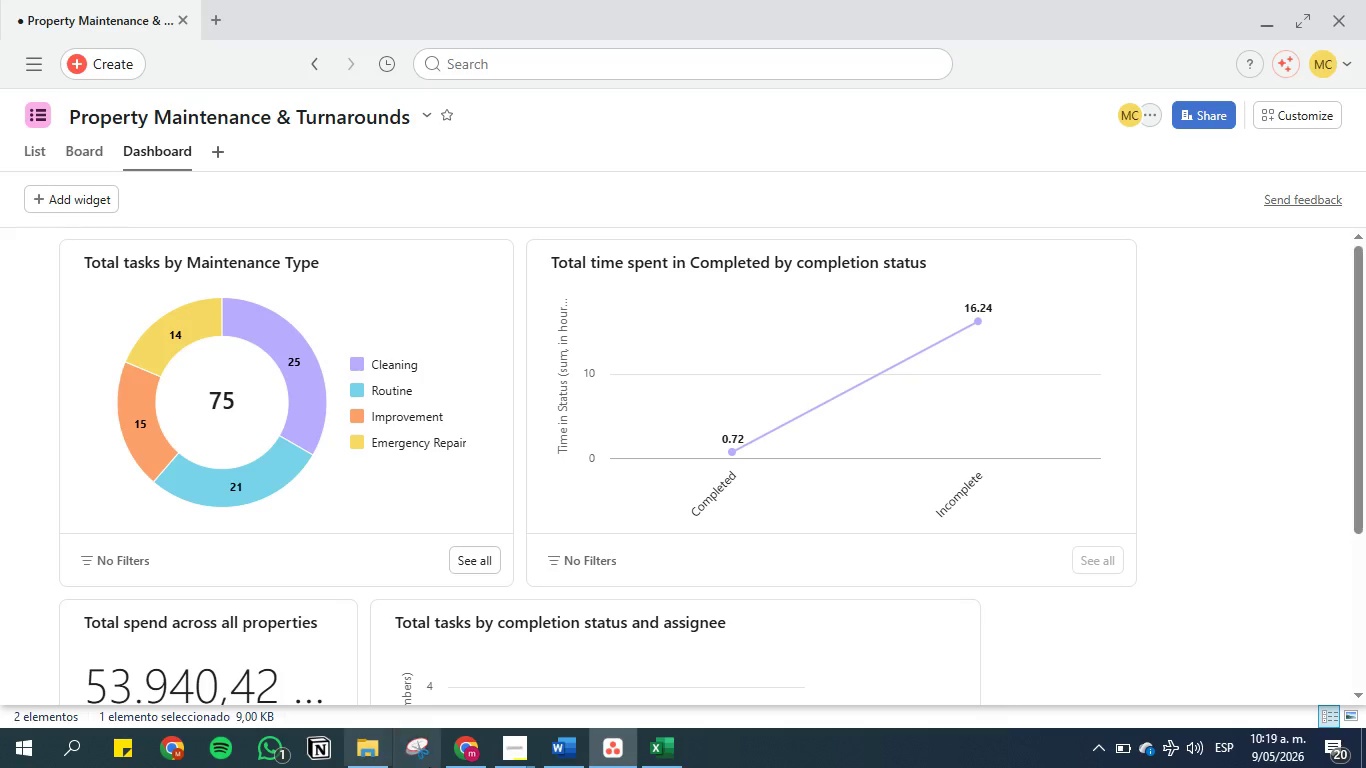 
scroll: coordinate [527, 587], scroll_direction: down, amount: 2.0
 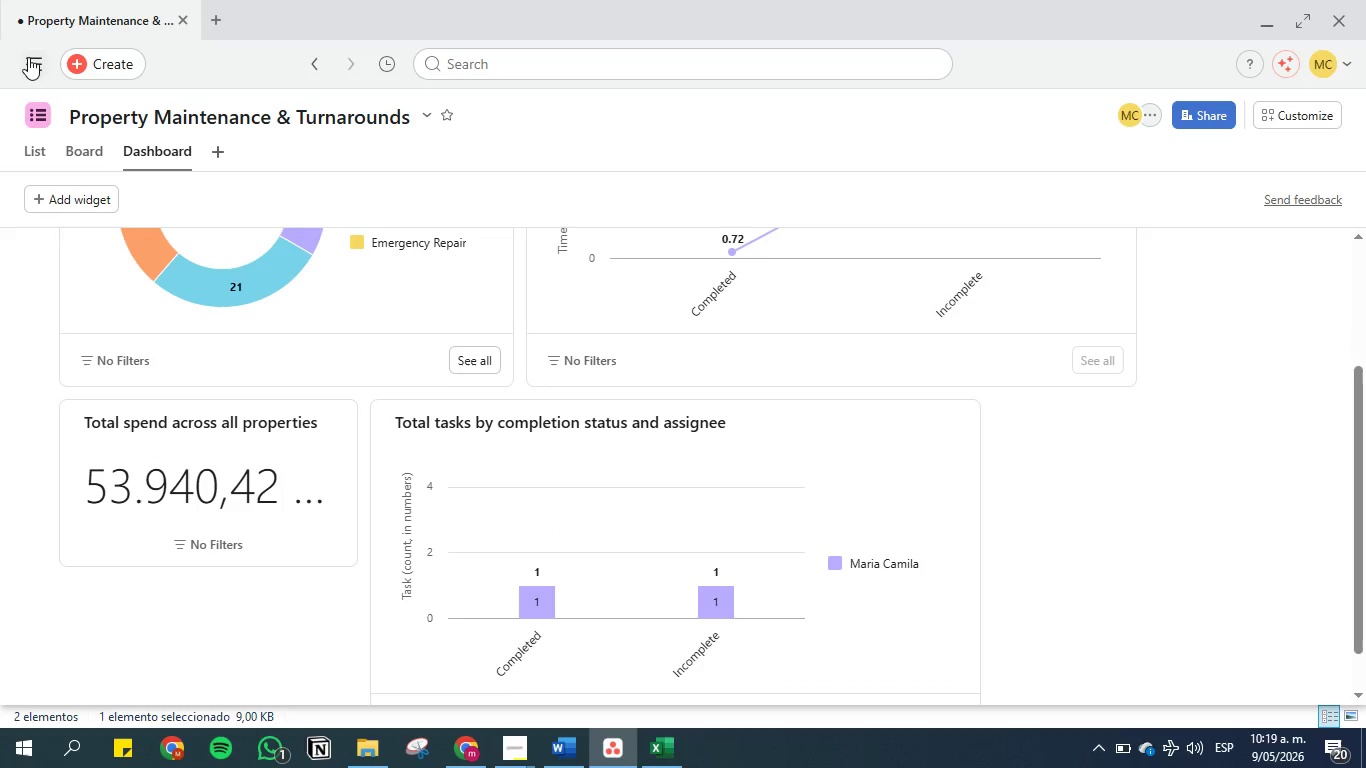 
left_click([26, 151])
 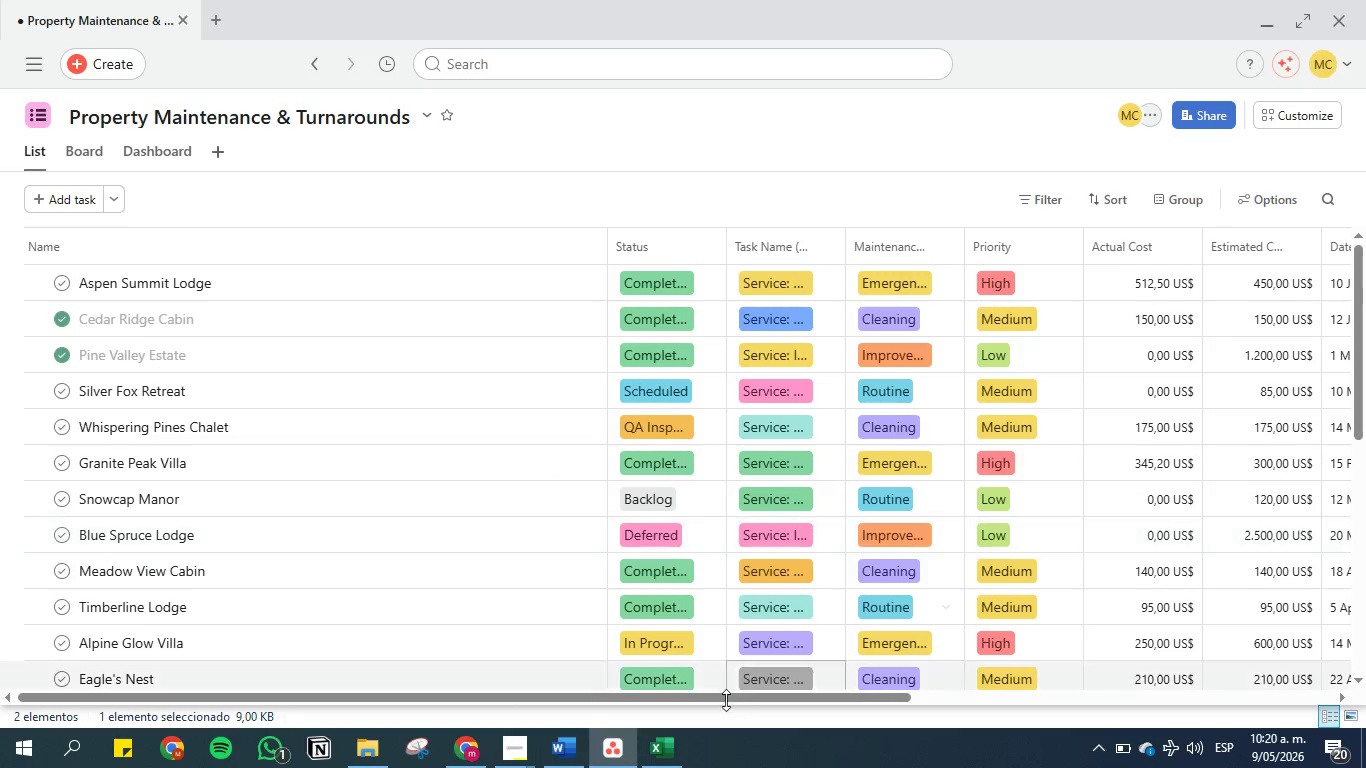 
left_click_drag(start_coordinate=[753, 697], to_coordinate=[1075, 687])
 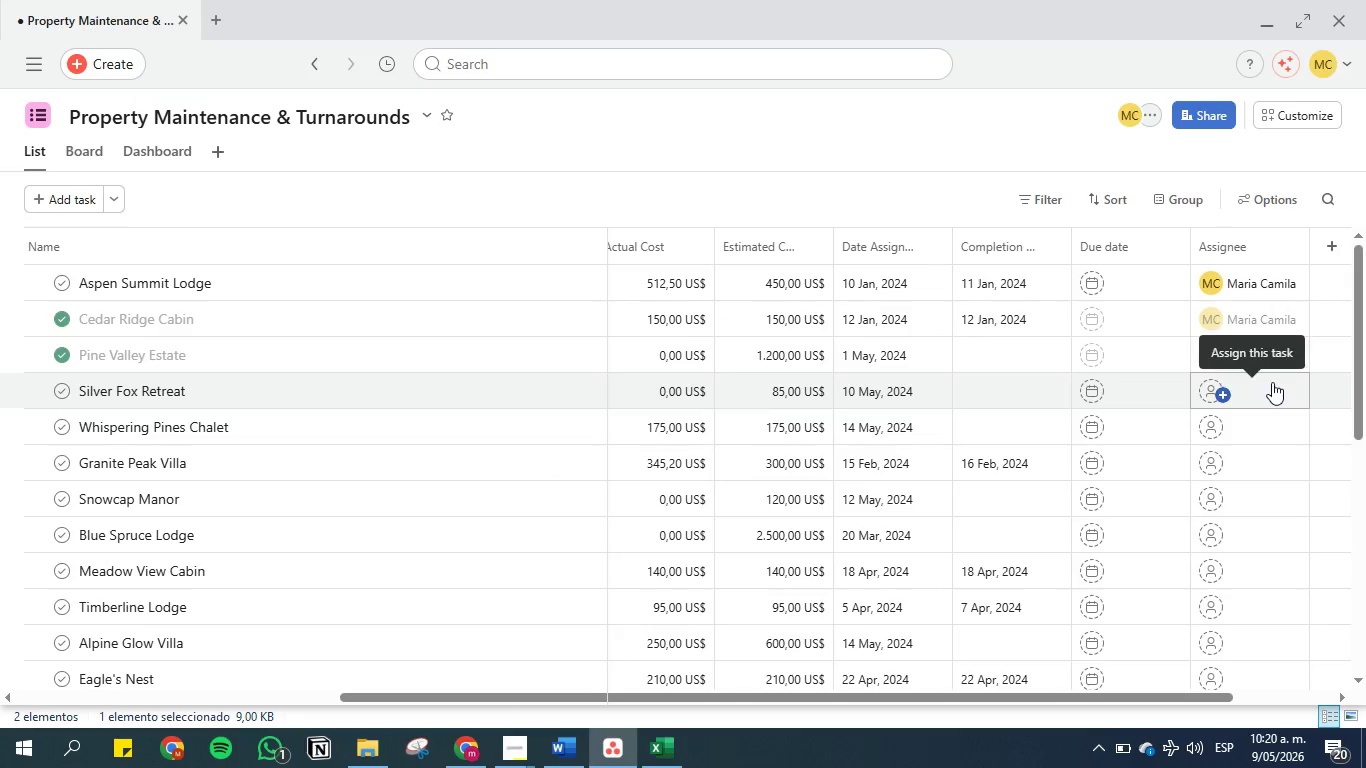 
left_click([1272, 382])
 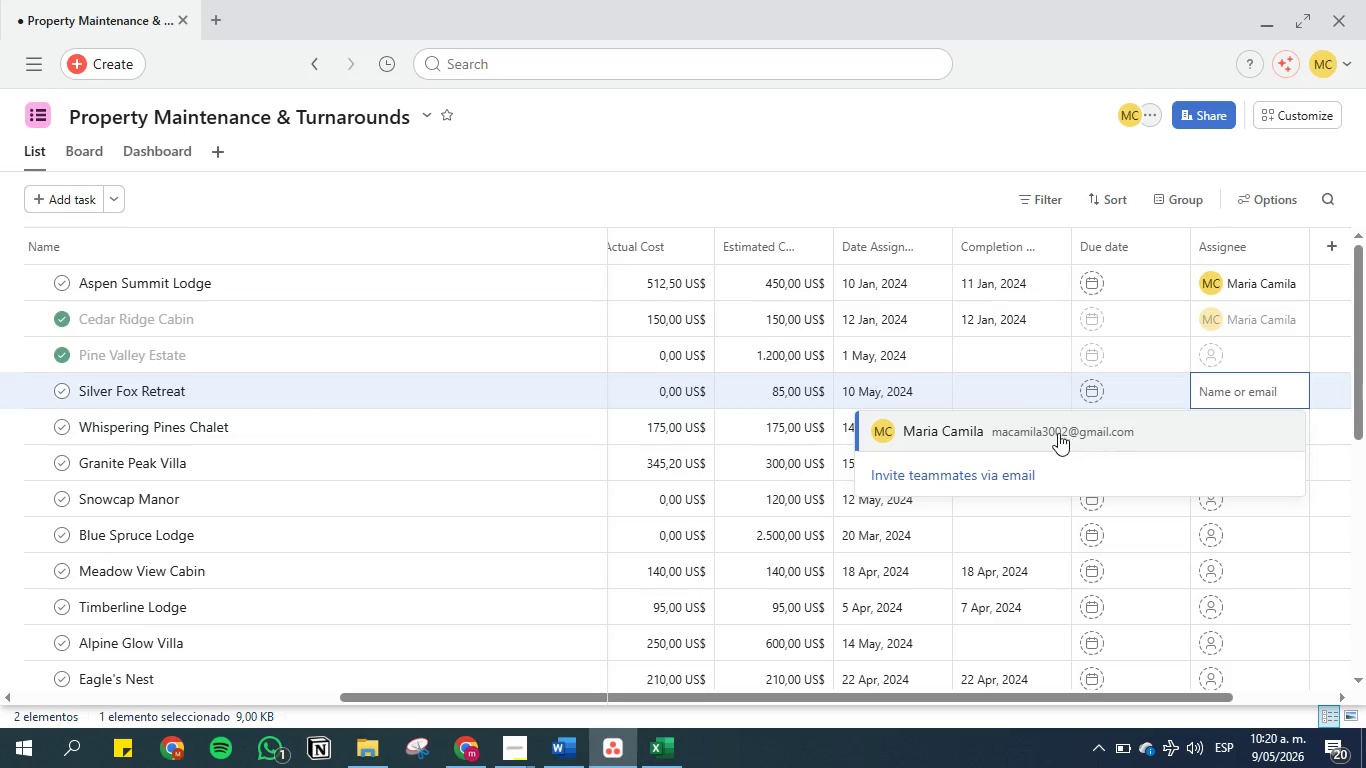 
left_click([1050, 416])
 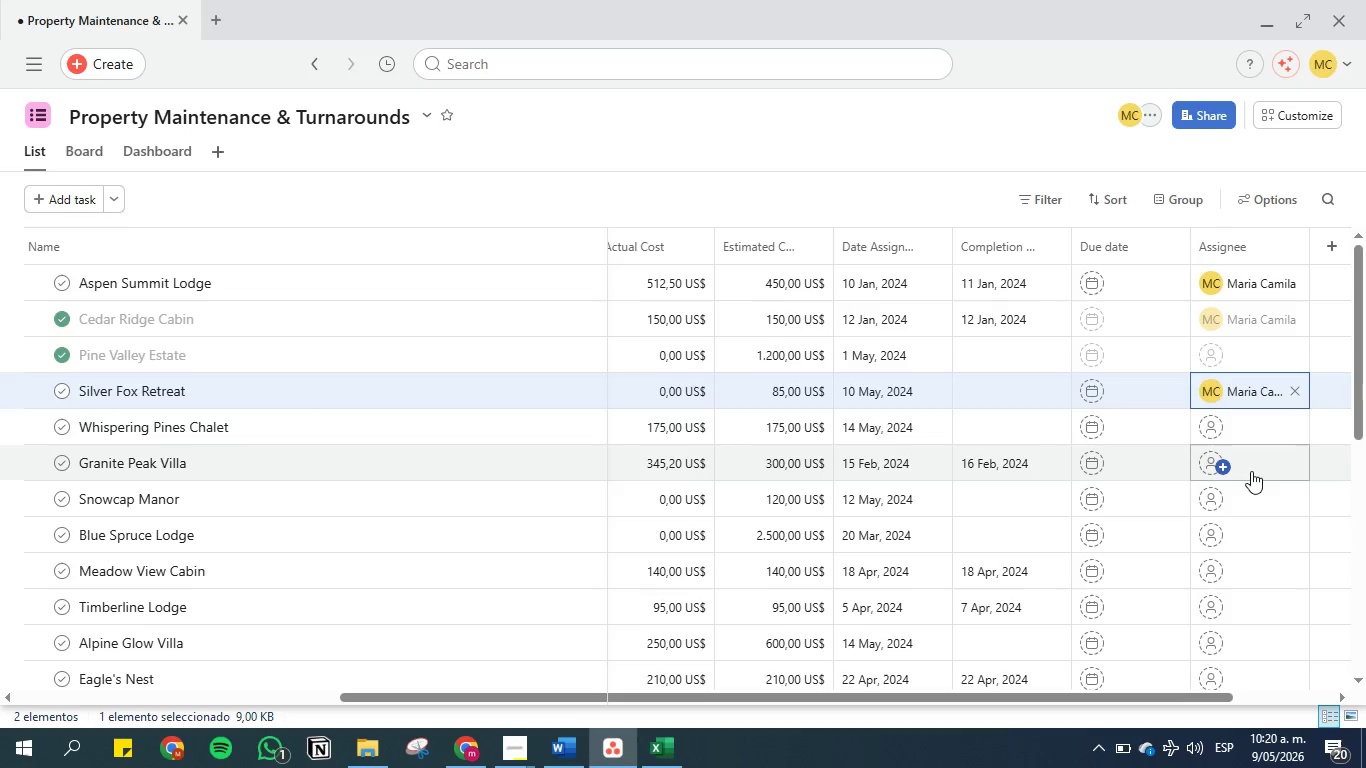 
left_click([1252, 471])
 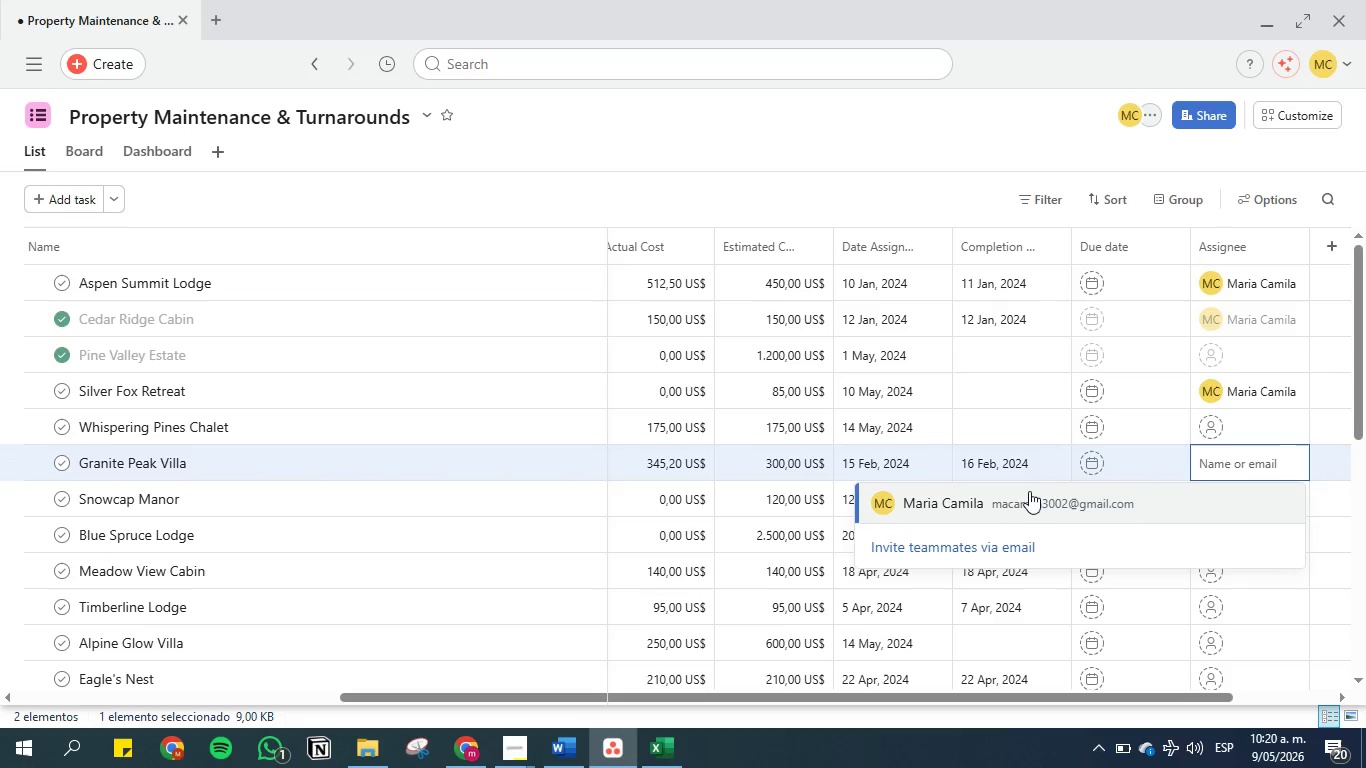 
left_click([1020, 503])
 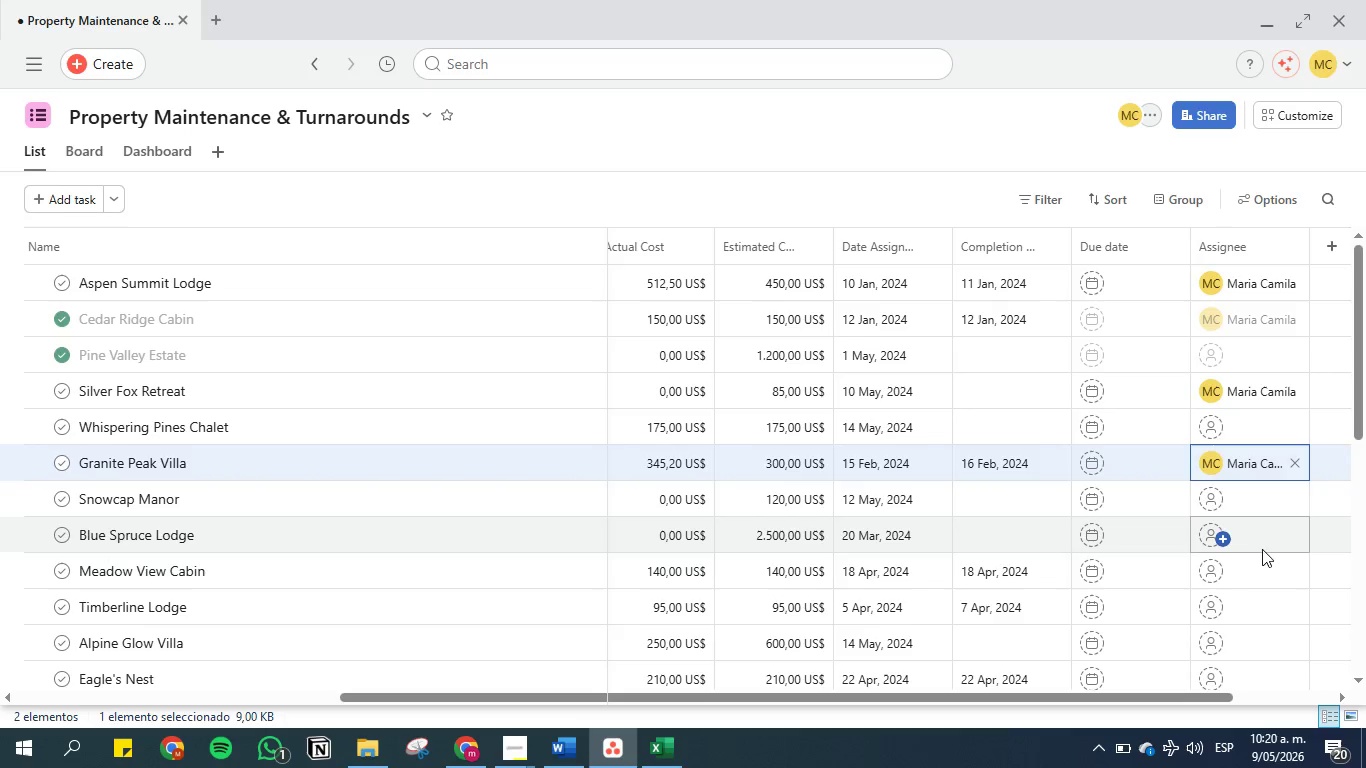 
left_click([1262, 541])
 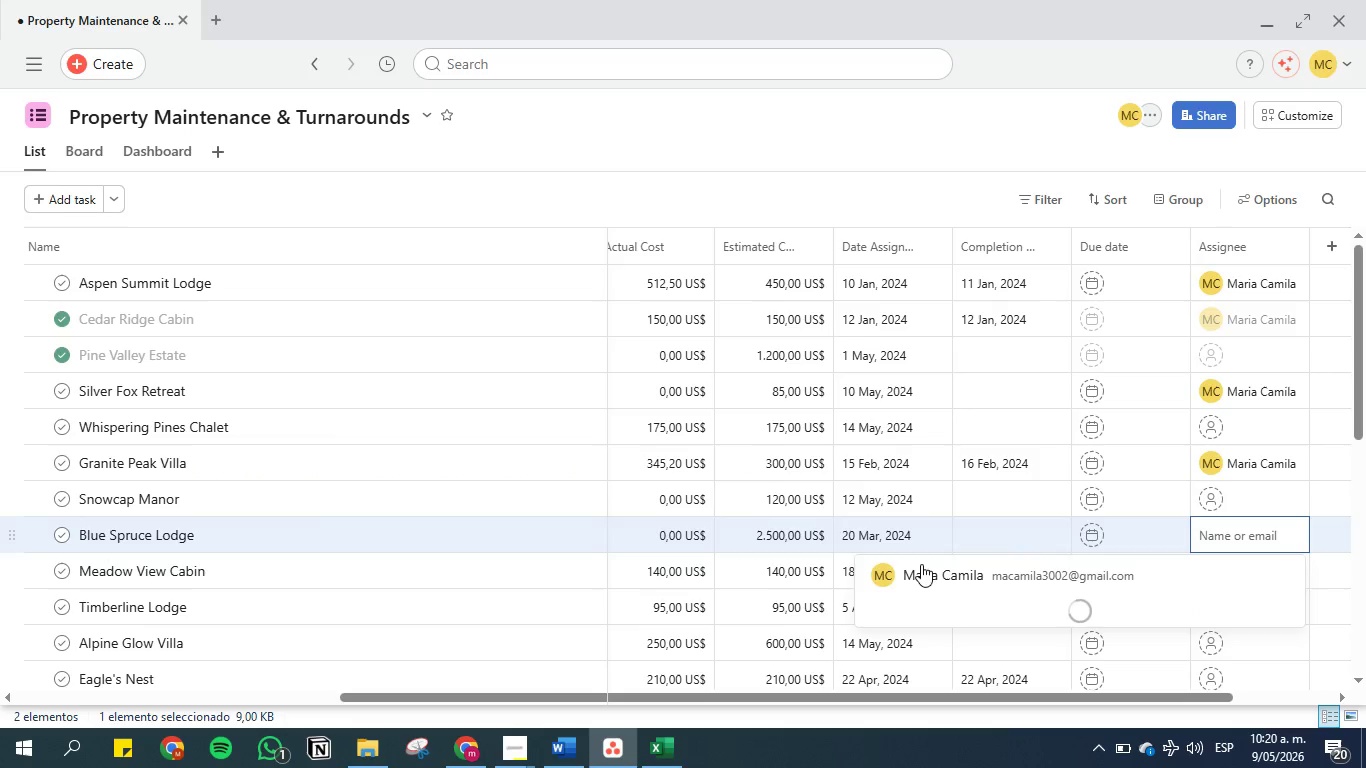 
left_click([921, 568])
 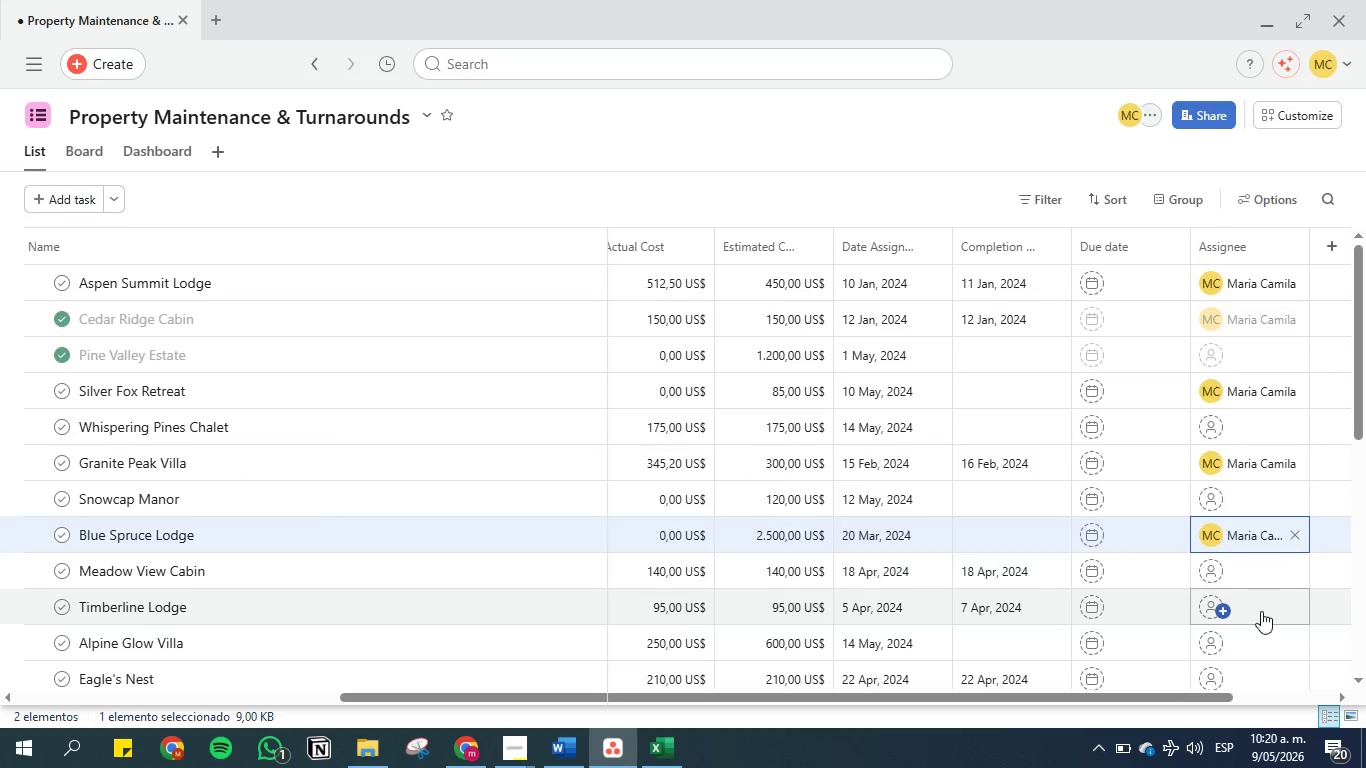 
left_click([1261, 611])
 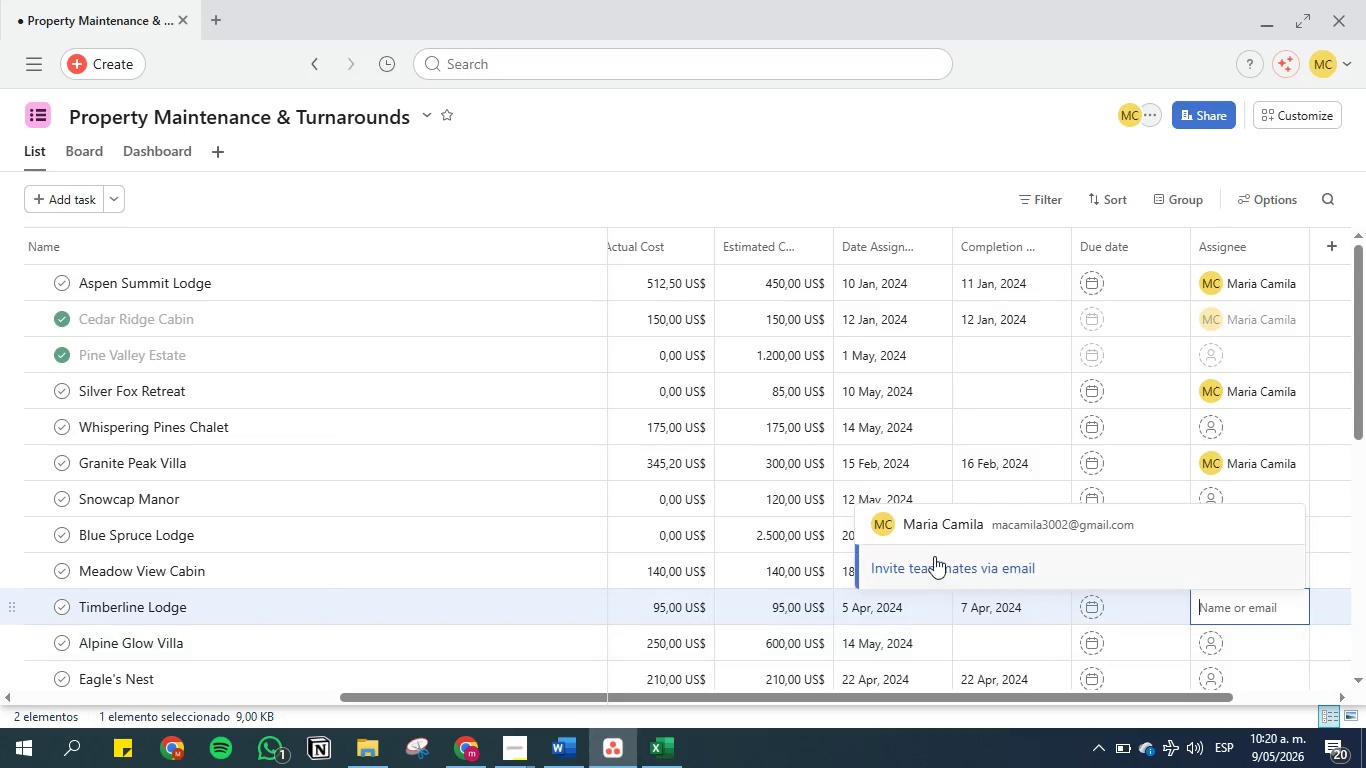 
left_click([924, 523])
 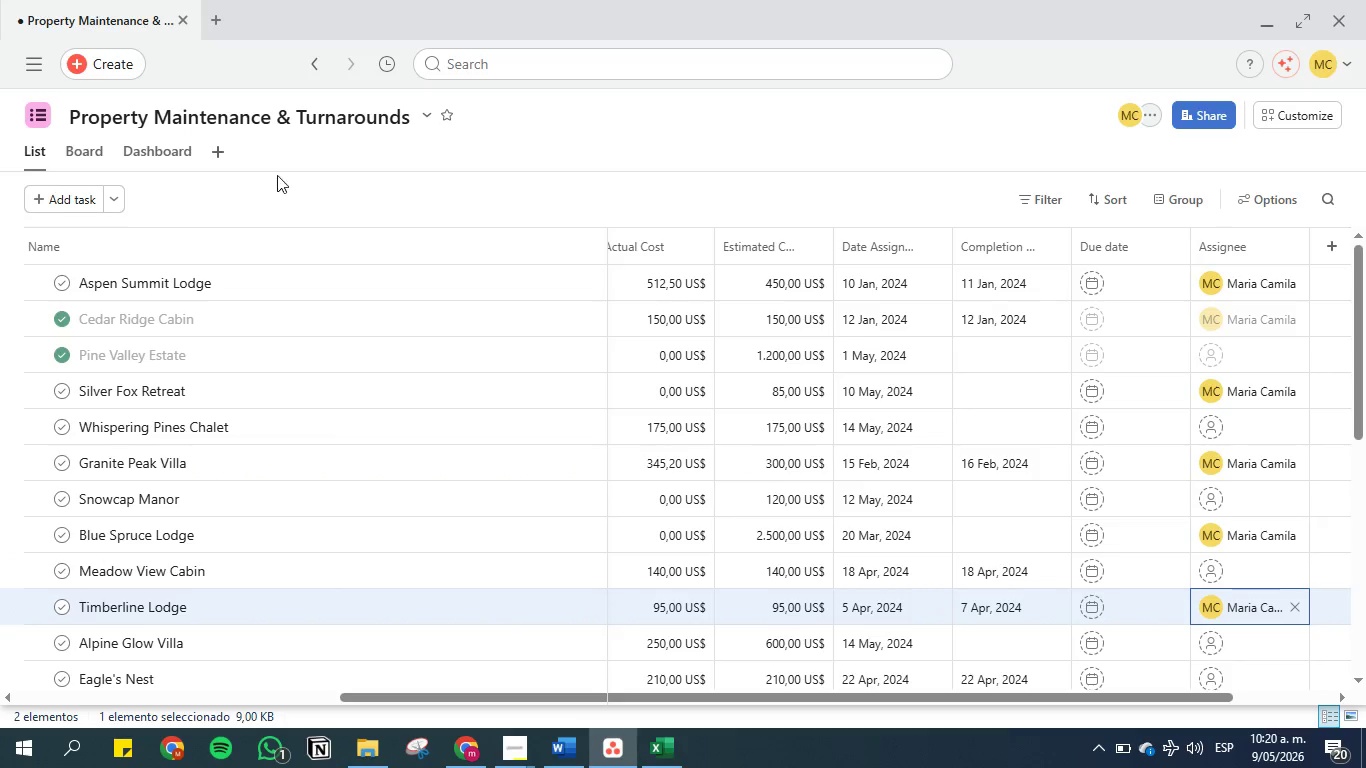 
left_click([141, 138])
 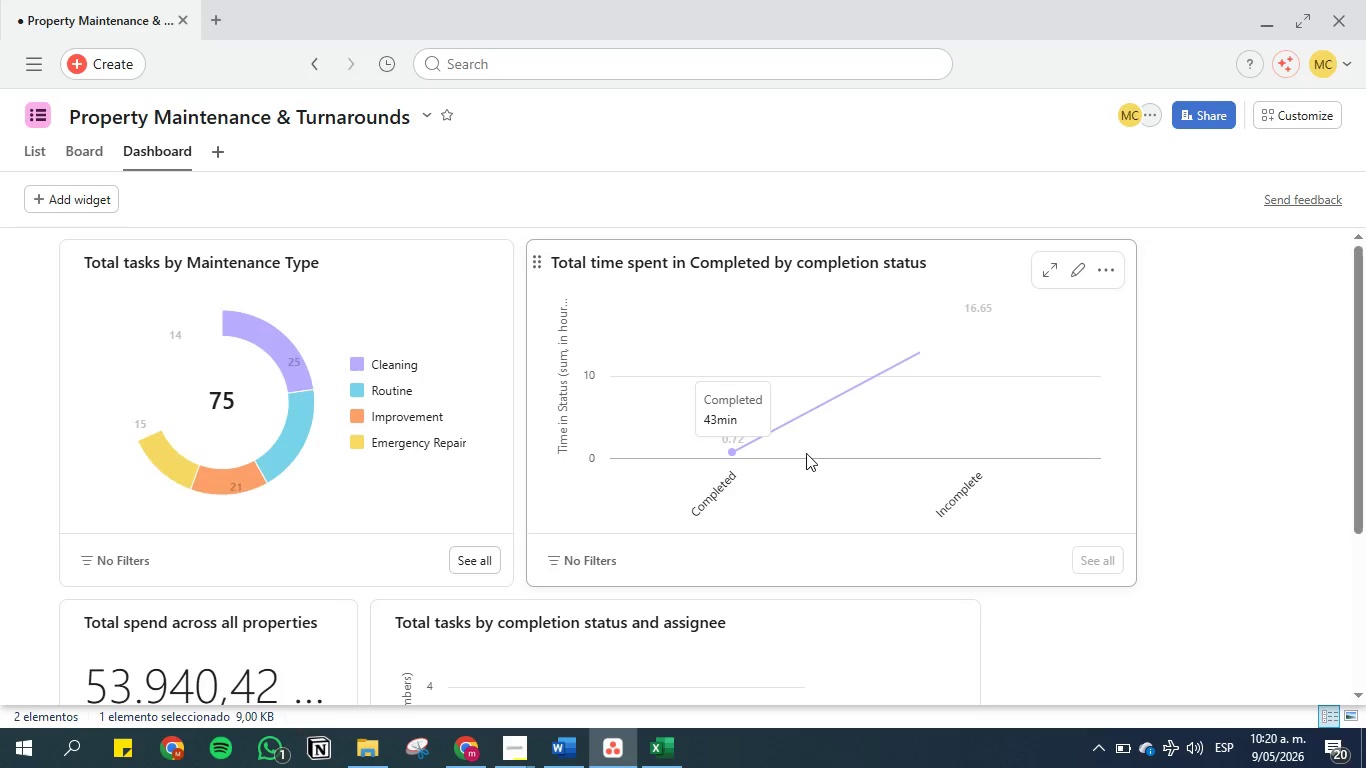 
scroll: coordinate [872, 476], scroll_direction: down, amount: 3.0
 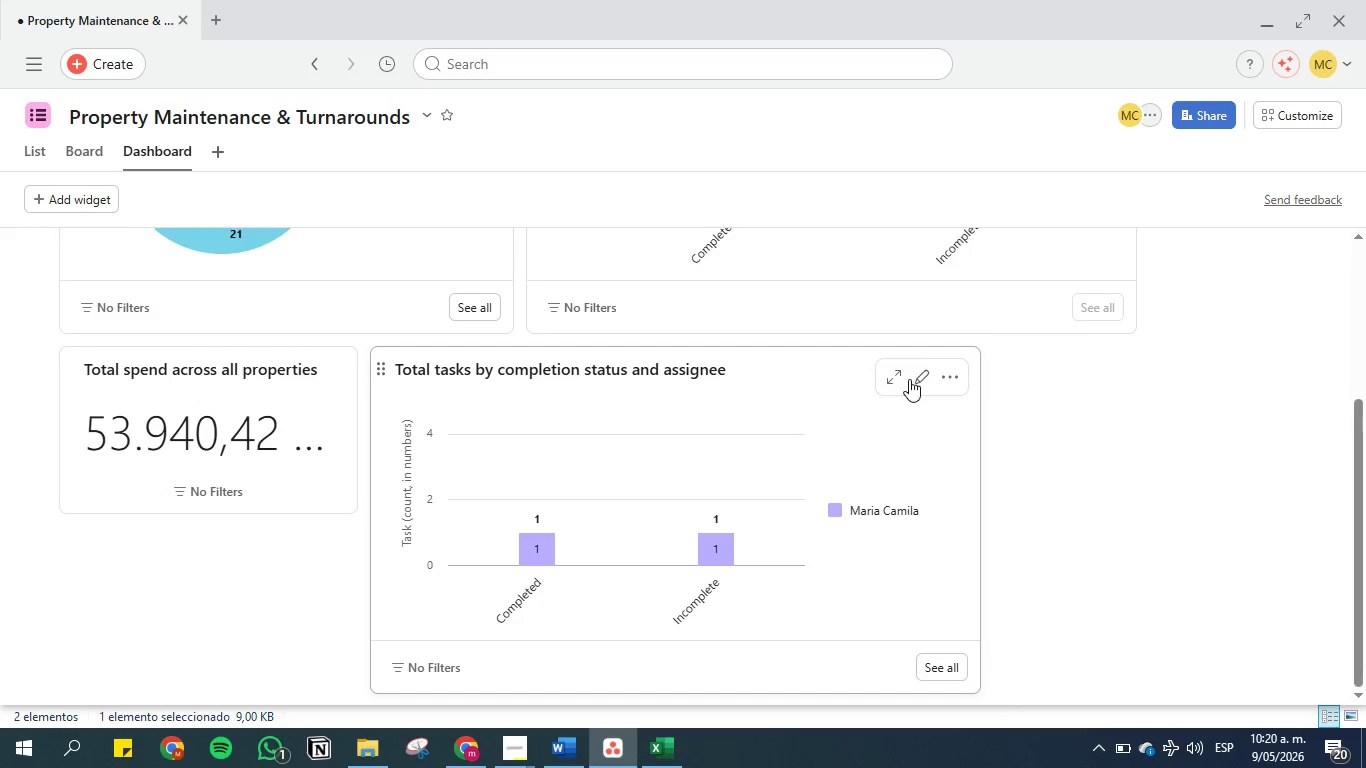 
left_click([925, 381])
 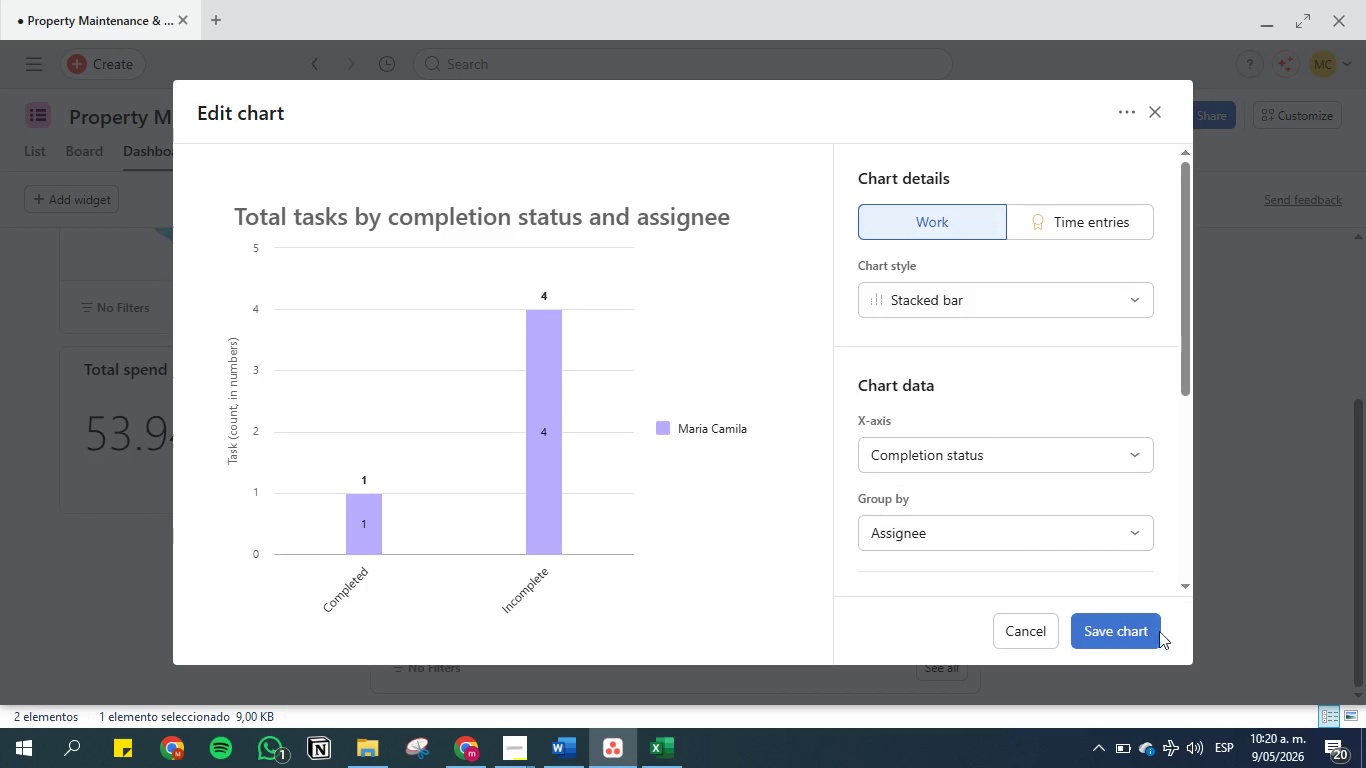 
left_click([1112, 627])
 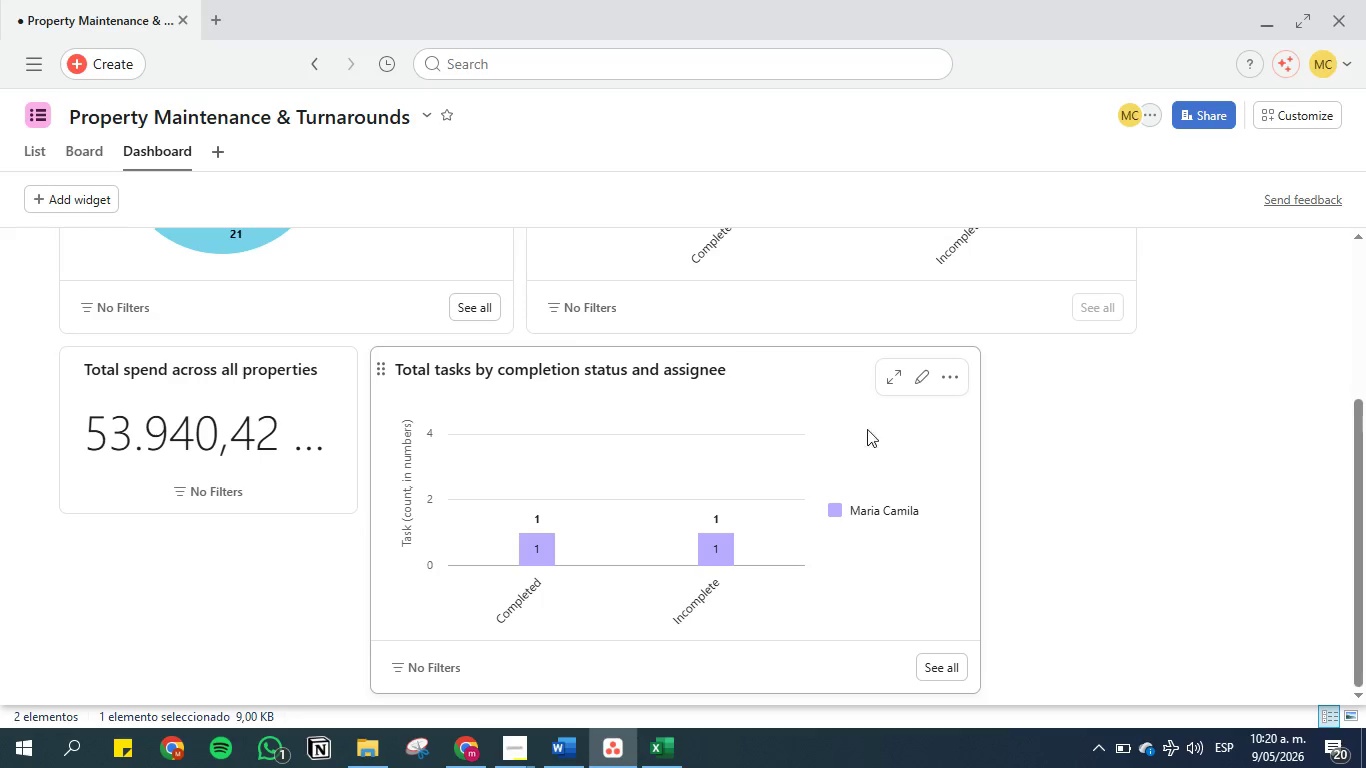 
left_click([916, 383])
 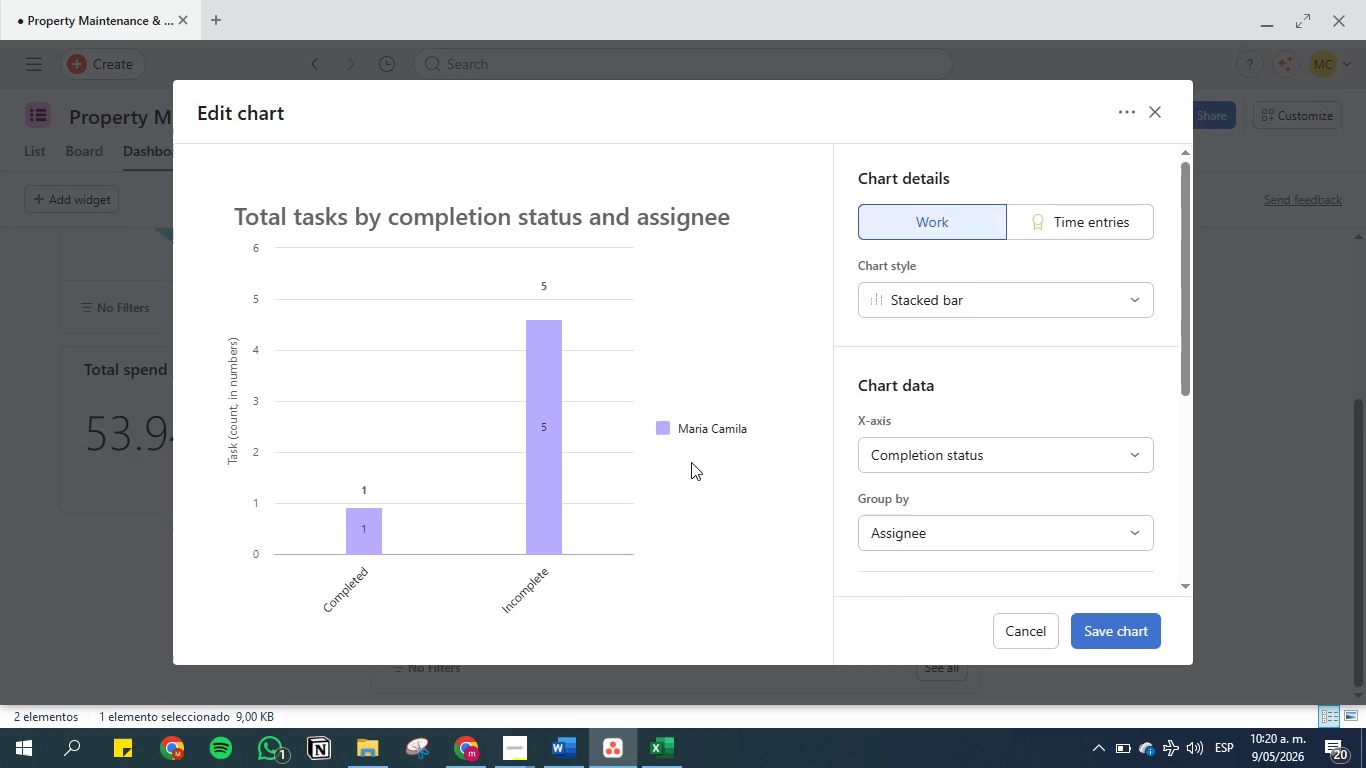 
scroll: coordinate [691, 467], scroll_direction: up, amount: 6.0
 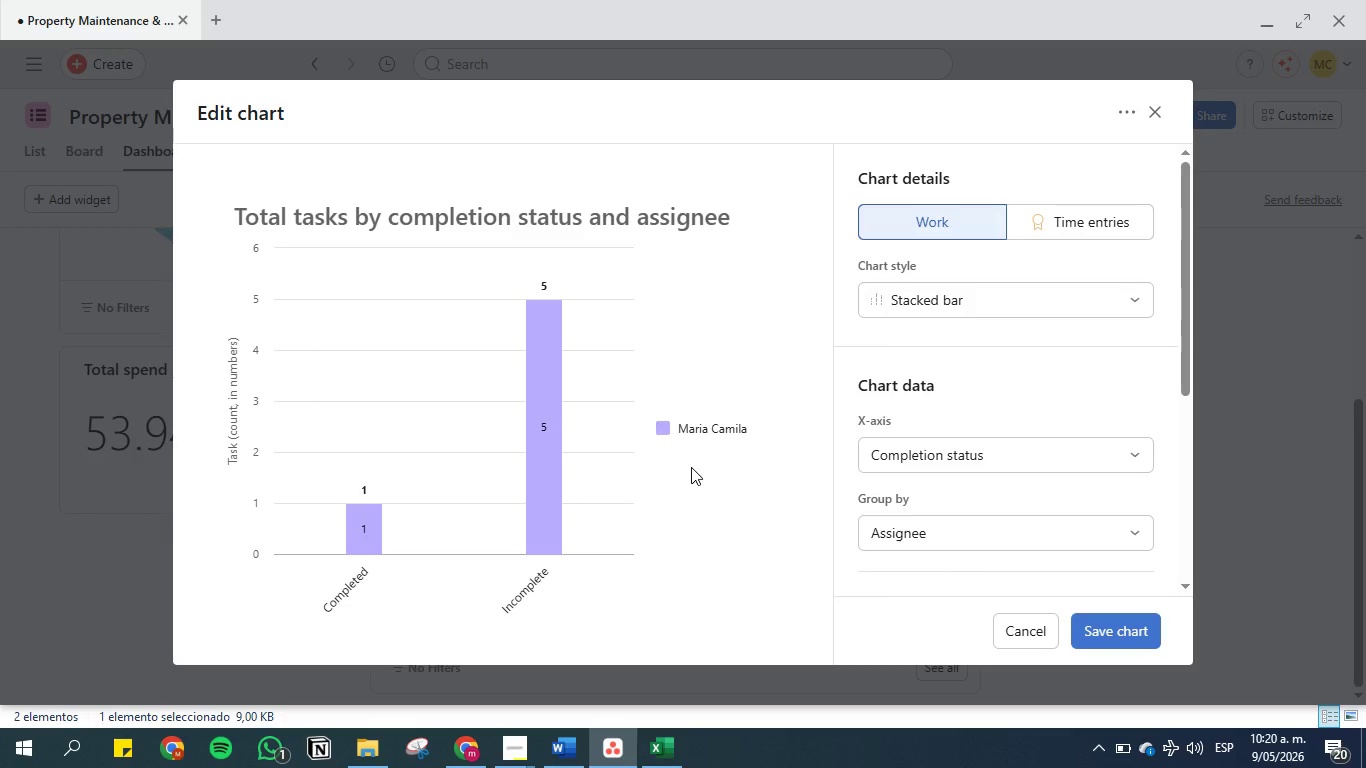 
scroll: coordinate [691, 469], scroll_direction: down, amount: 5.0
 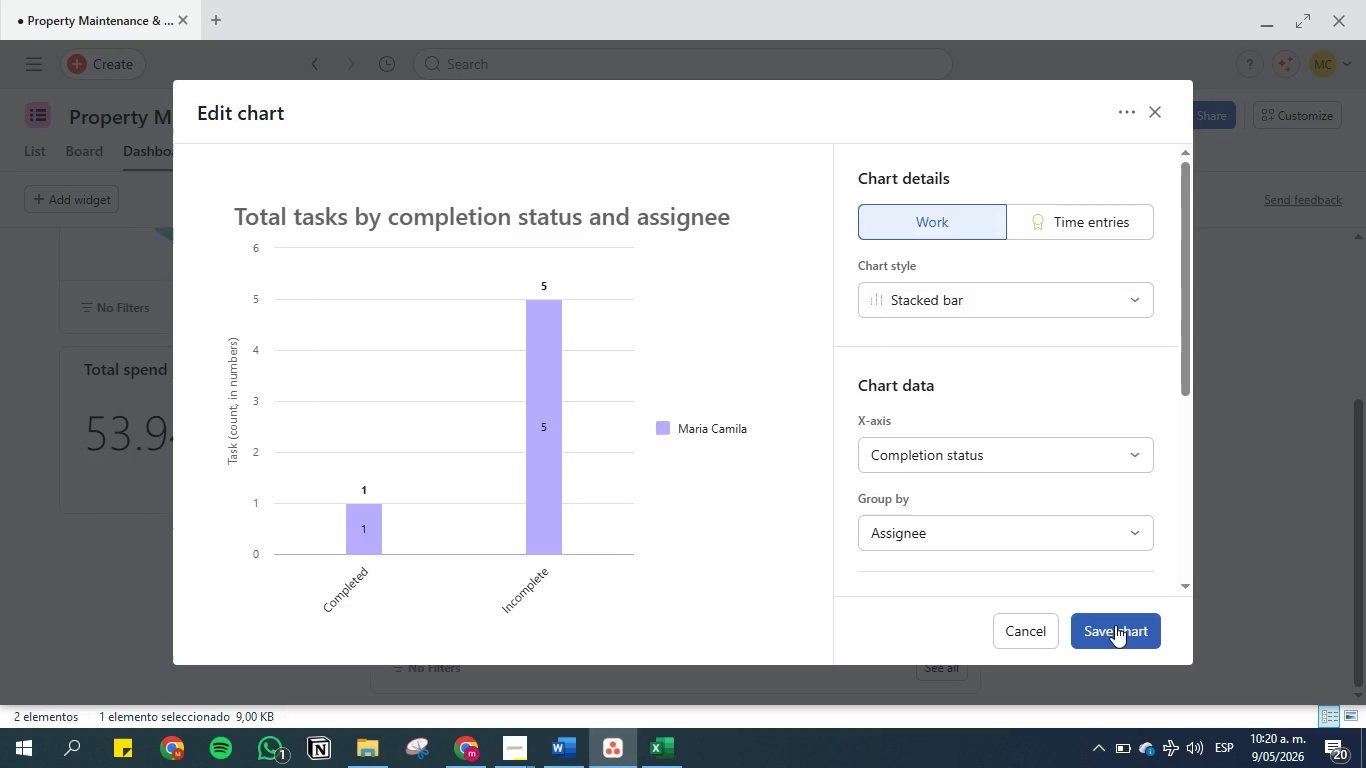 
left_click([1115, 625])
 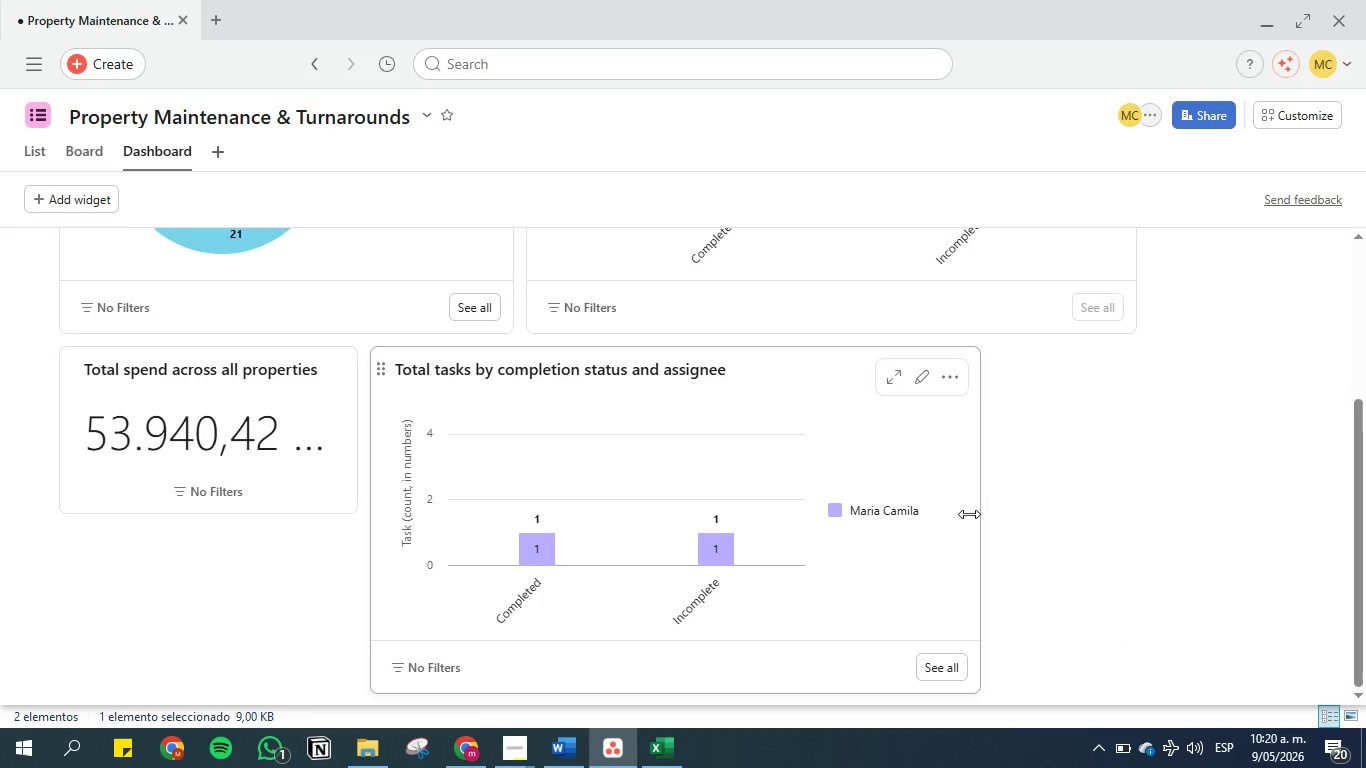 
scroll: coordinate [975, 530], scroll_direction: down, amount: 1.0
 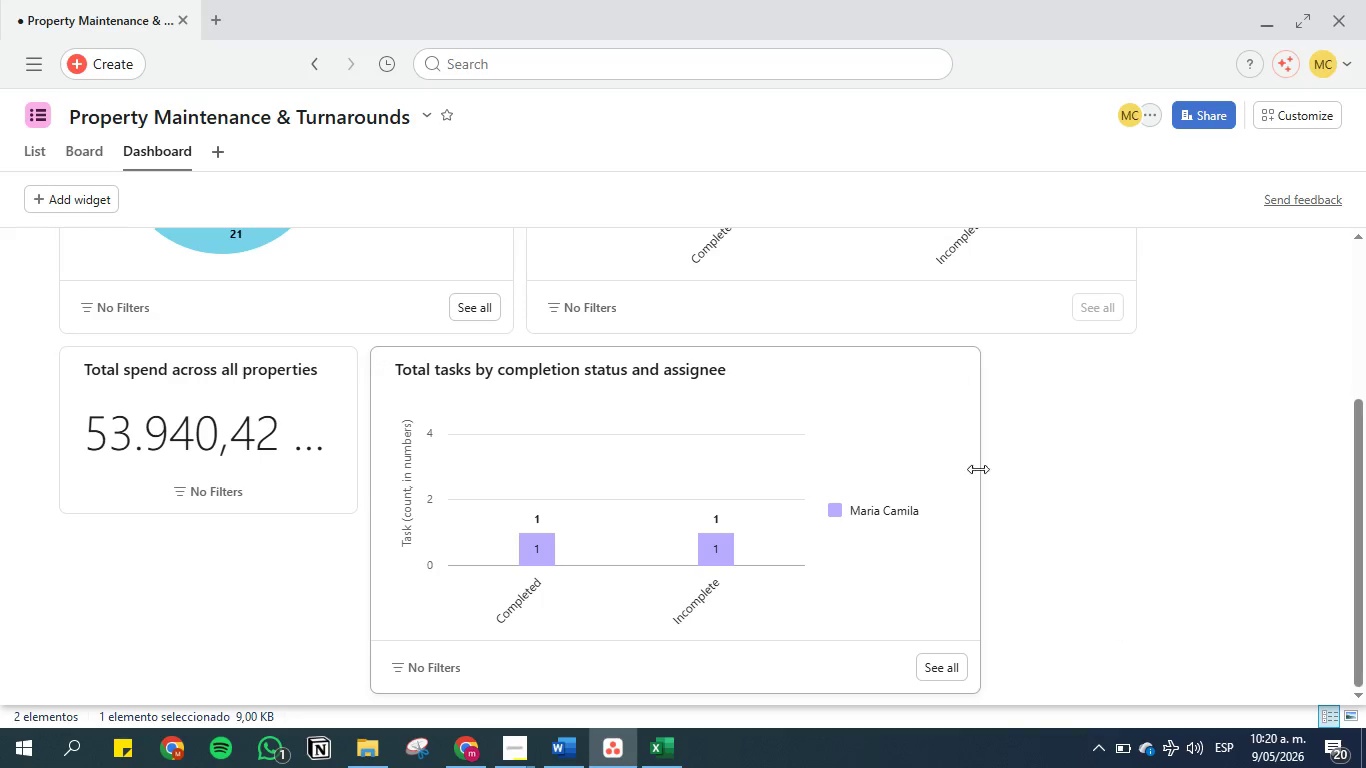 
left_click_drag(start_coordinate=[980, 472], to_coordinate=[1037, 470])
 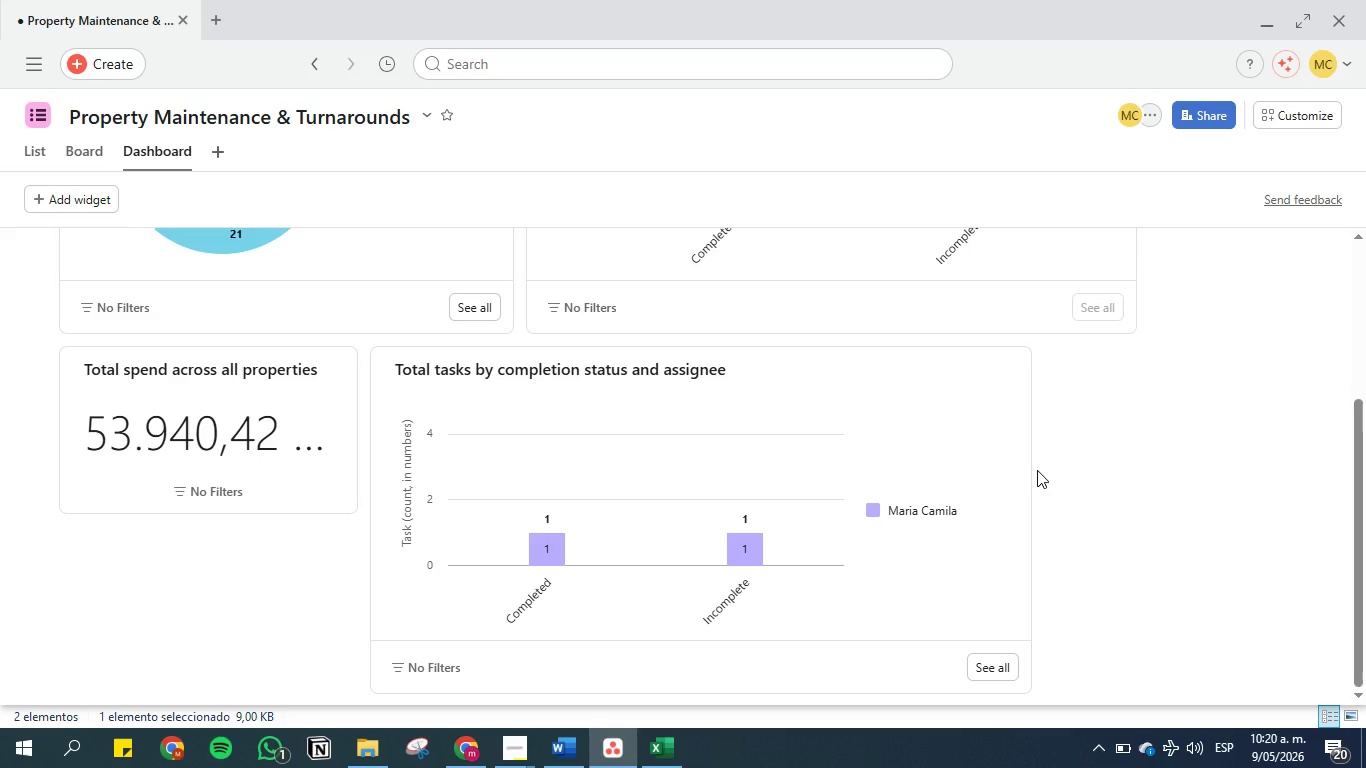 
left_click_drag(start_coordinate=[1037, 470], to_coordinate=[1013, 470])
 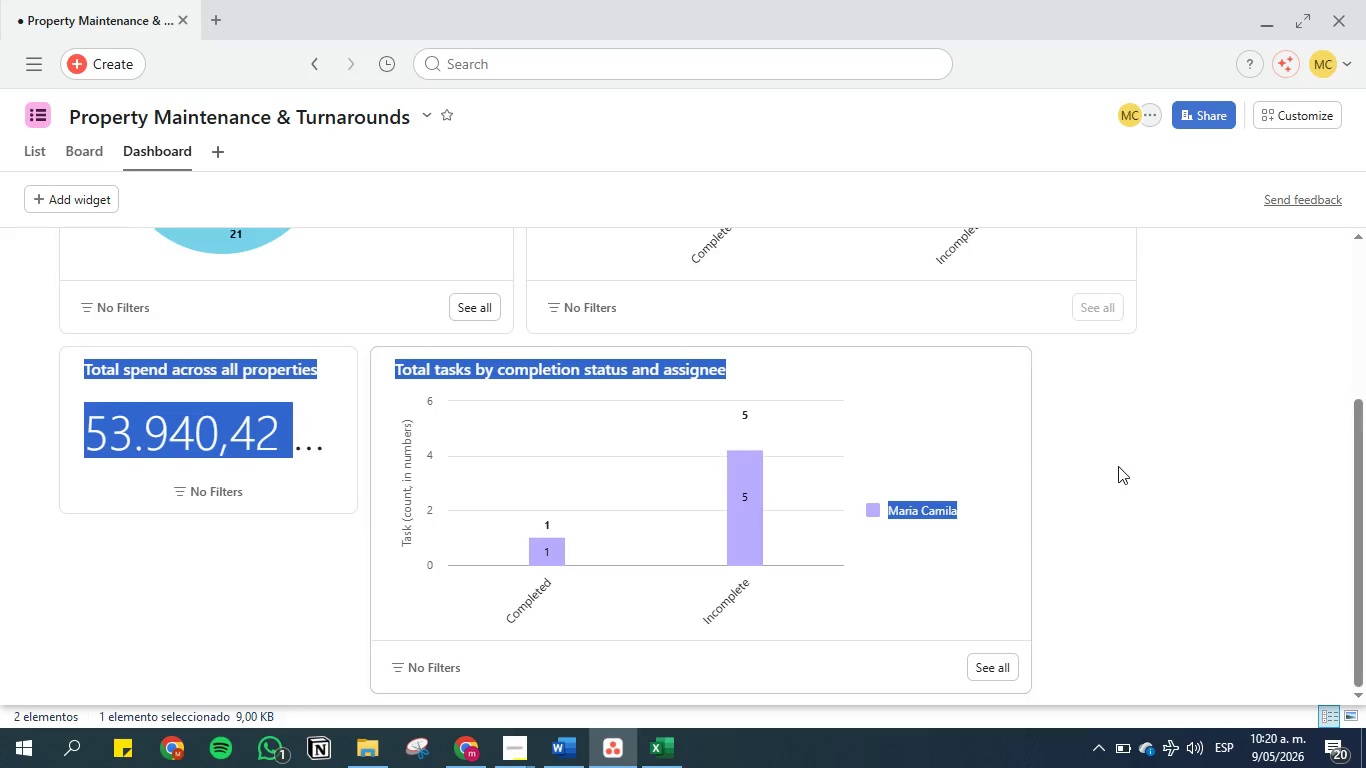 
left_click([1118, 466])
 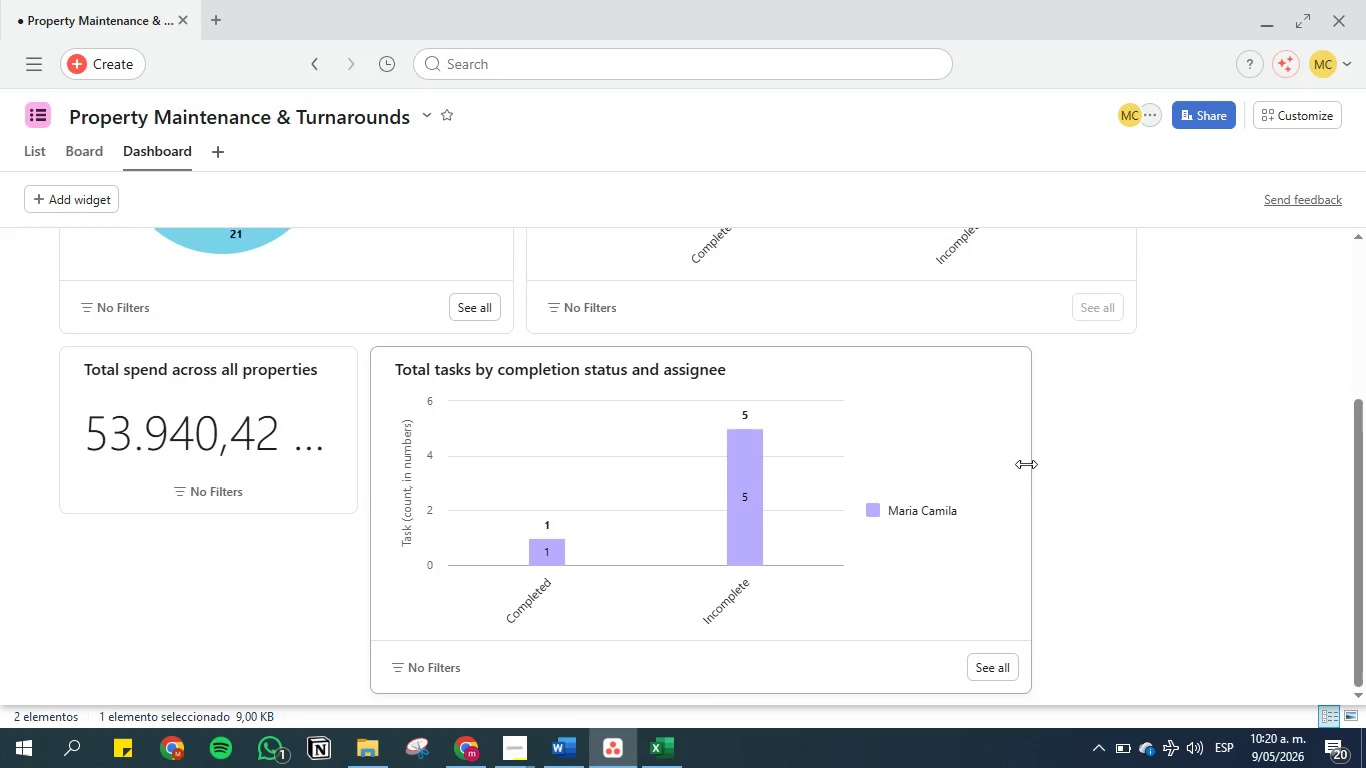 
left_click_drag(start_coordinate=[1029, 464], to_coordinate=[957, 464])
 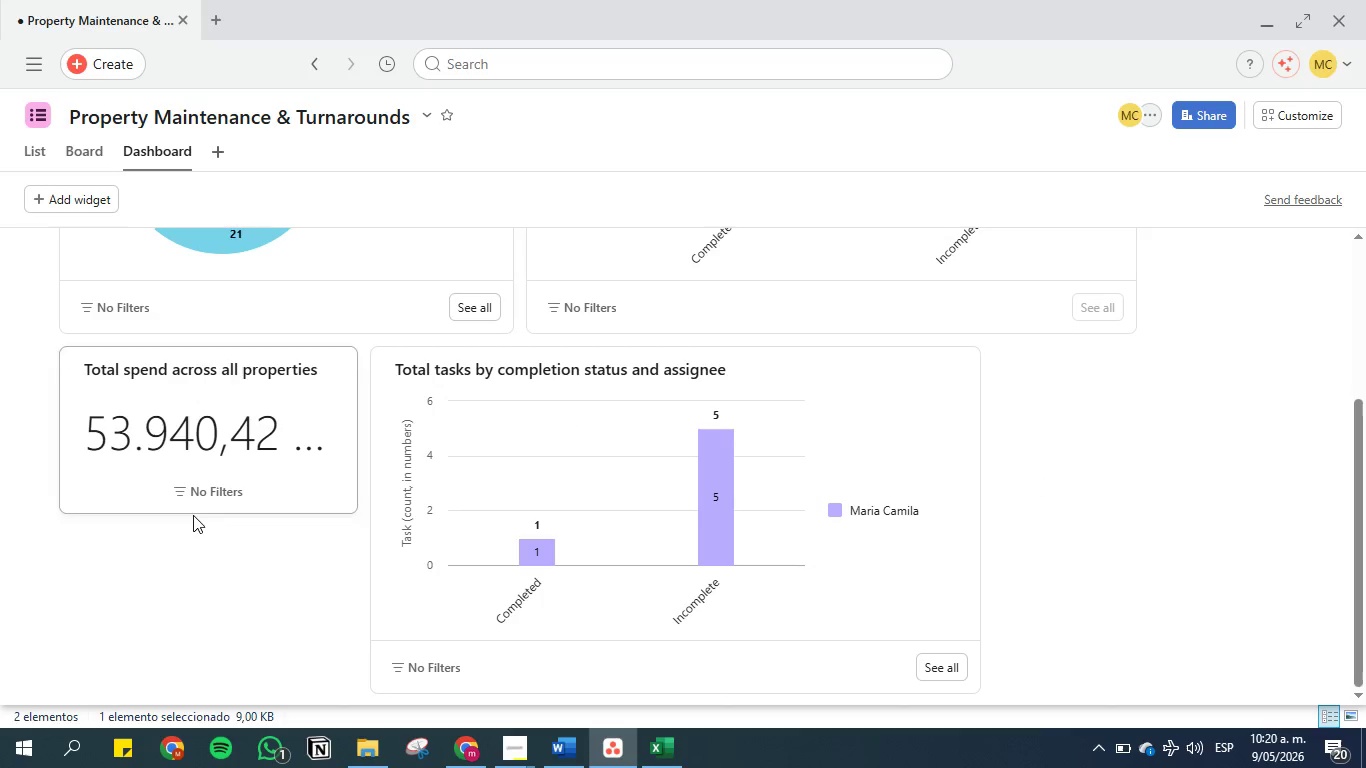 
left_click_drag(start_coordinate=[200, 507], to_coordinate=[257, 515])
 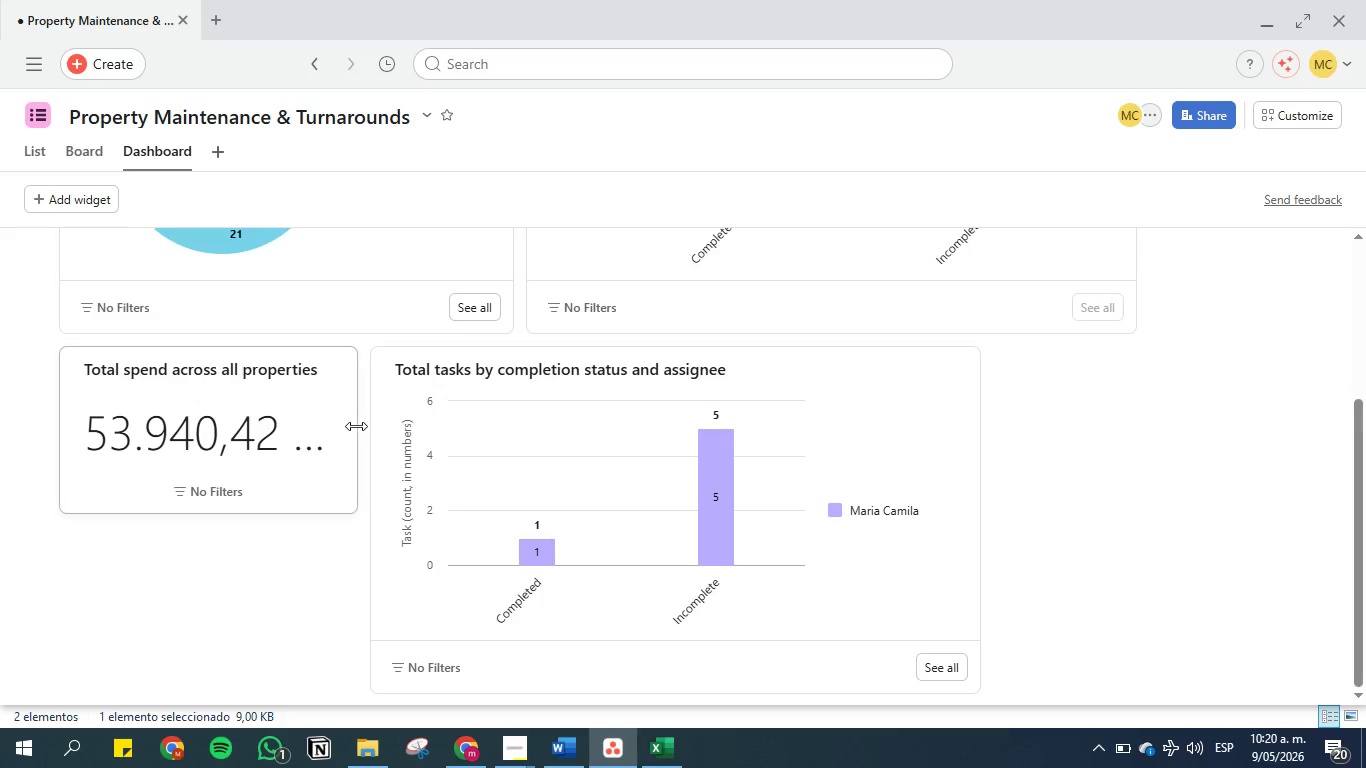 
left_click_drag(start_coordinate=[356, 426], to_coordinate=[1365, 442])
 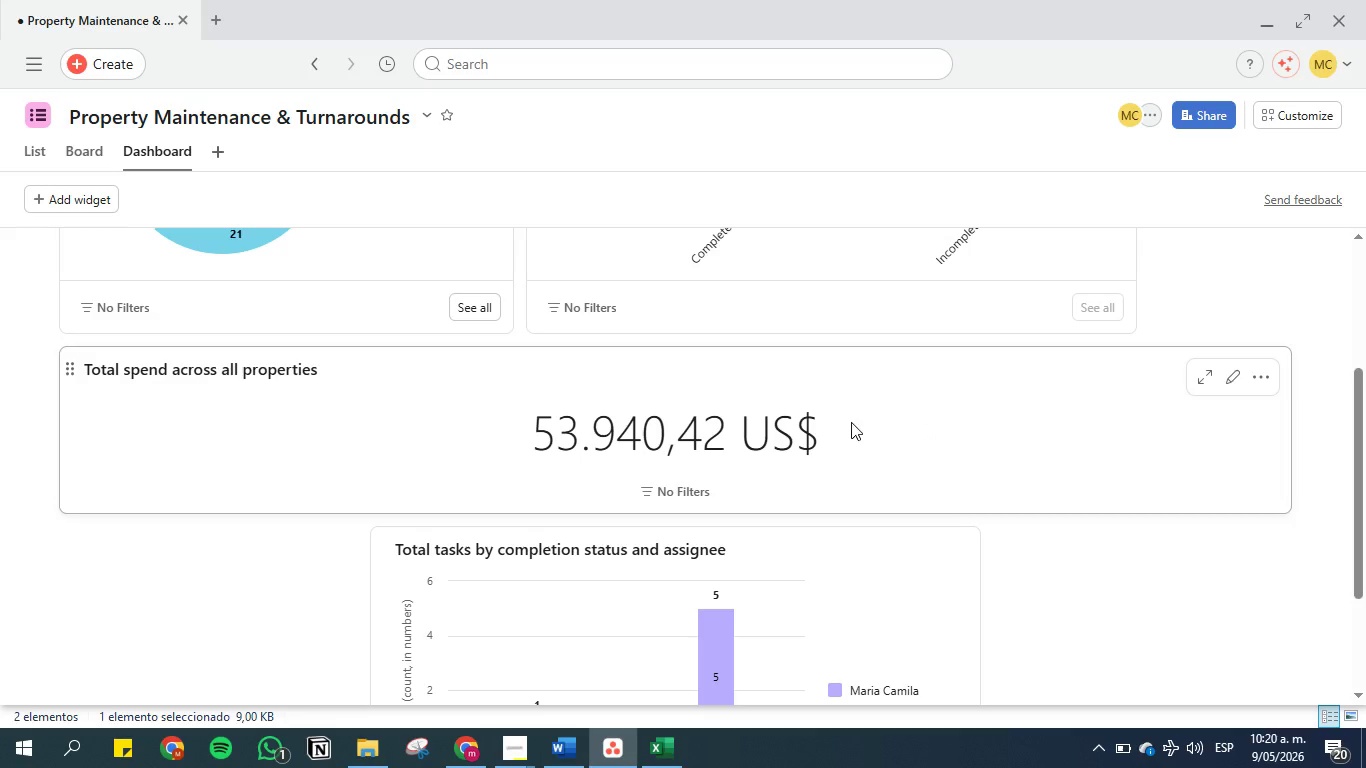 
scroll: coordinate [931, 422], scroll_direction: up, amount: 3.0
 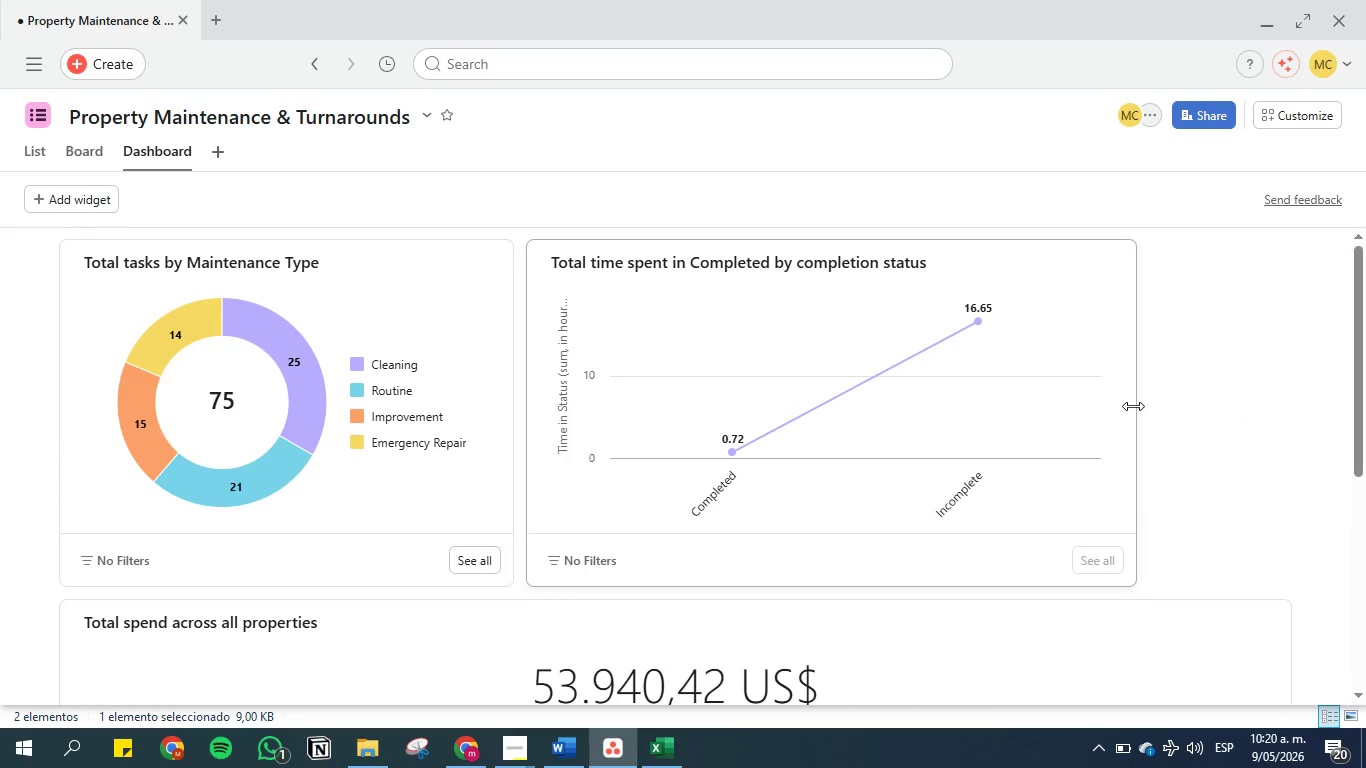 
left_click_drag(start_coordinate=[1135, 406], to_coordinate=[1346, 402])
 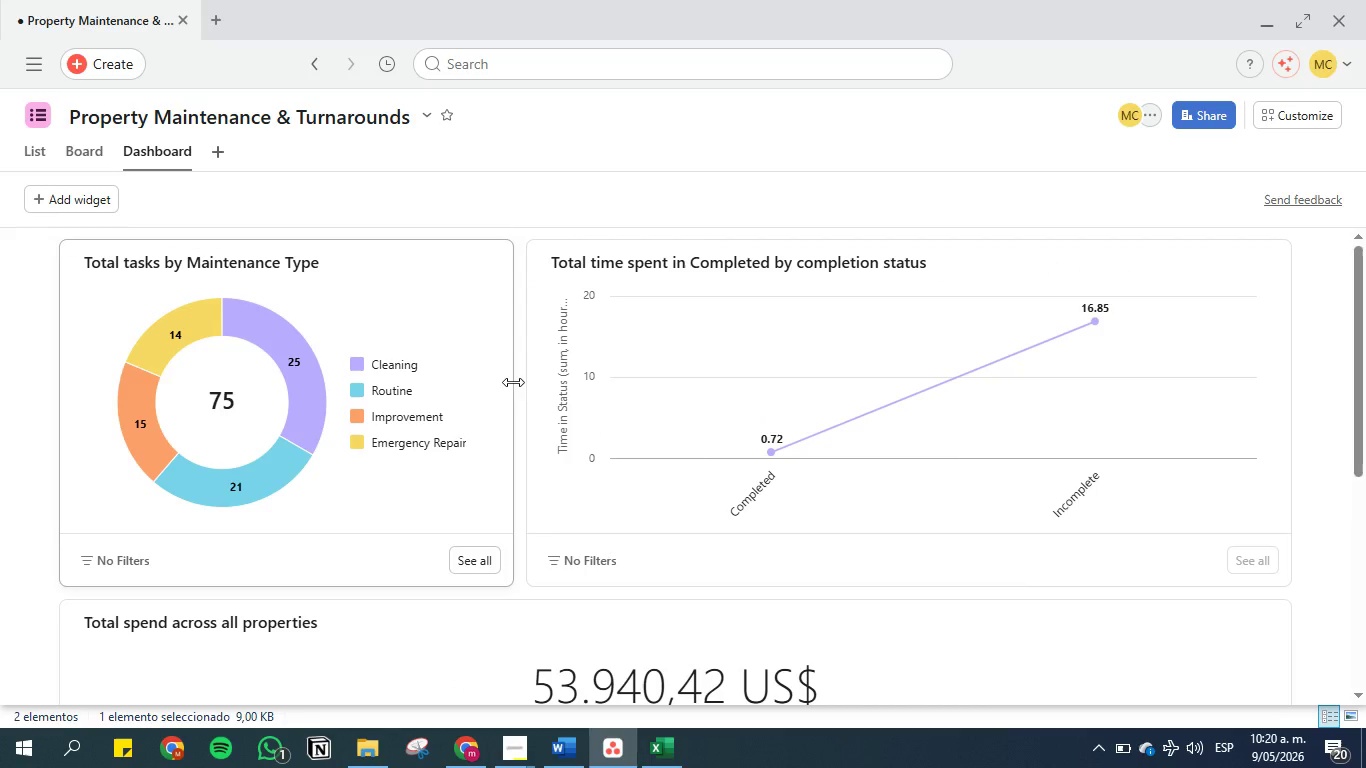 
left_click_drag(start_coordinate=[511, 382], to_coordinate=[594, 397])
 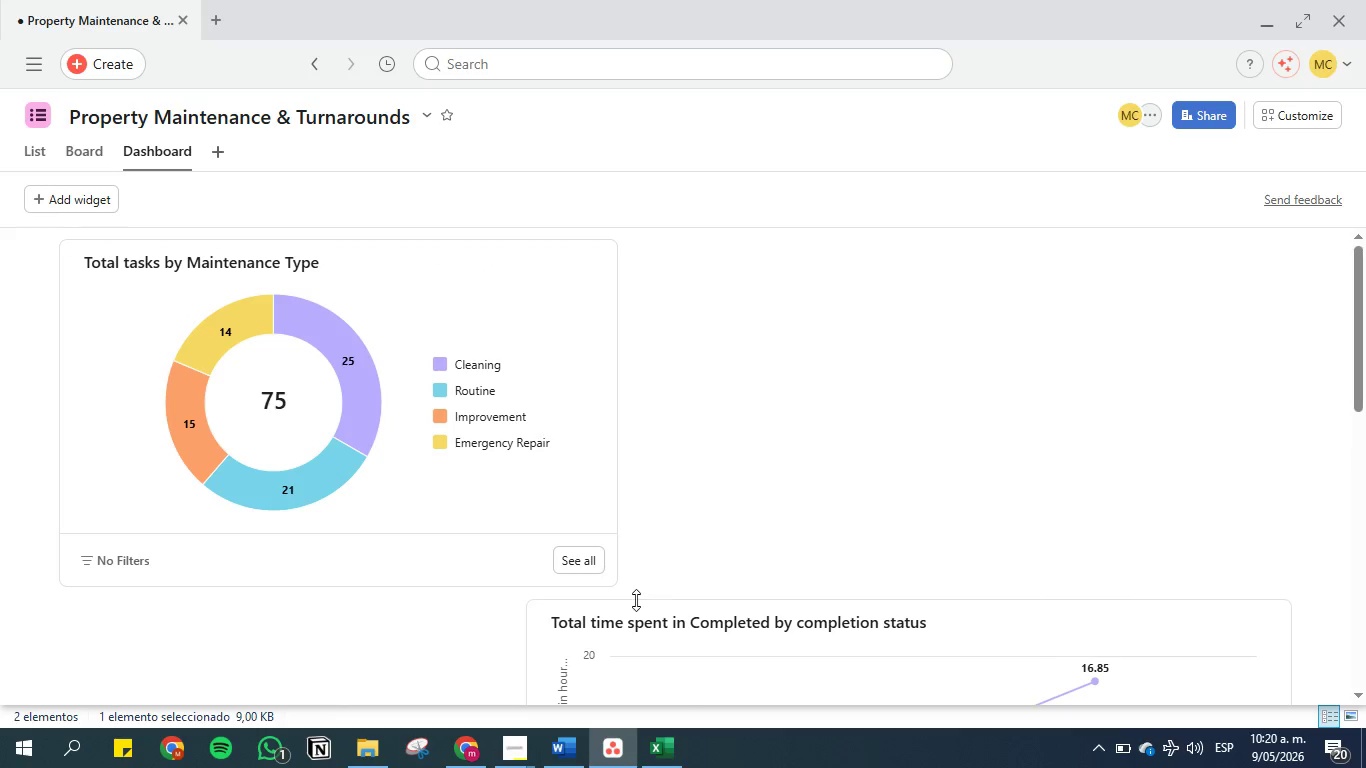 
scroll: coordinate [636, 595], scroll_direction: down, amount: 1.0
 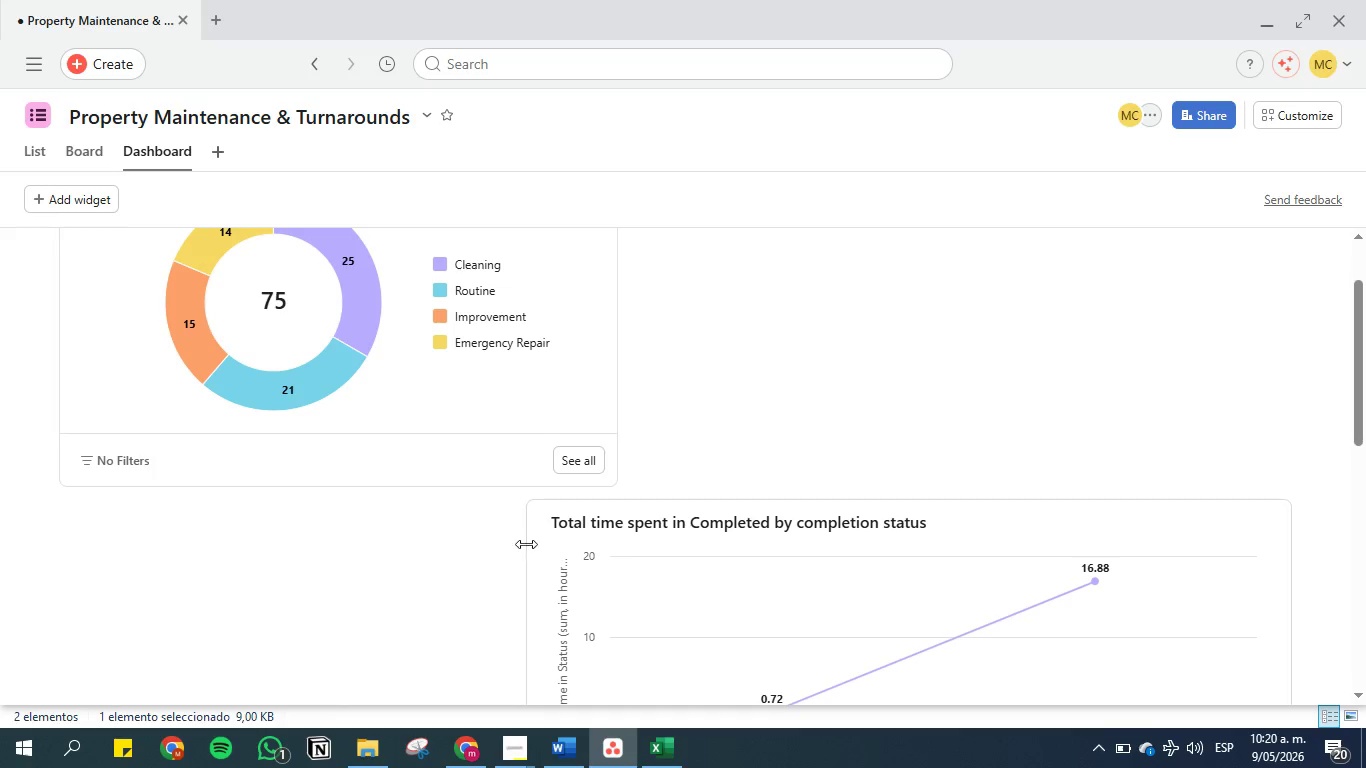 
left_click_drag(start_coordinate=[526, 544], to_coordinate=[624, 544])
 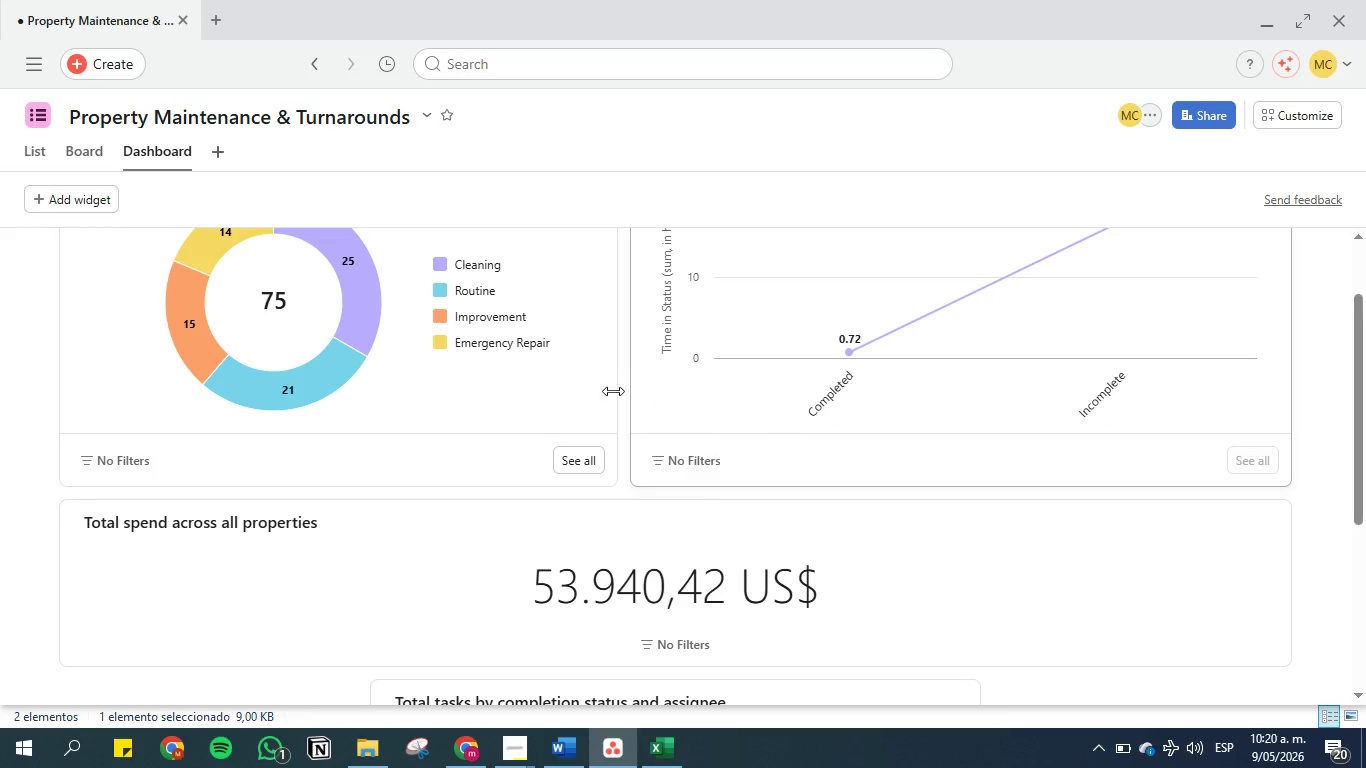 
scroll: coordinate [583, 446], scroll_direction: down, amount: 3.0
 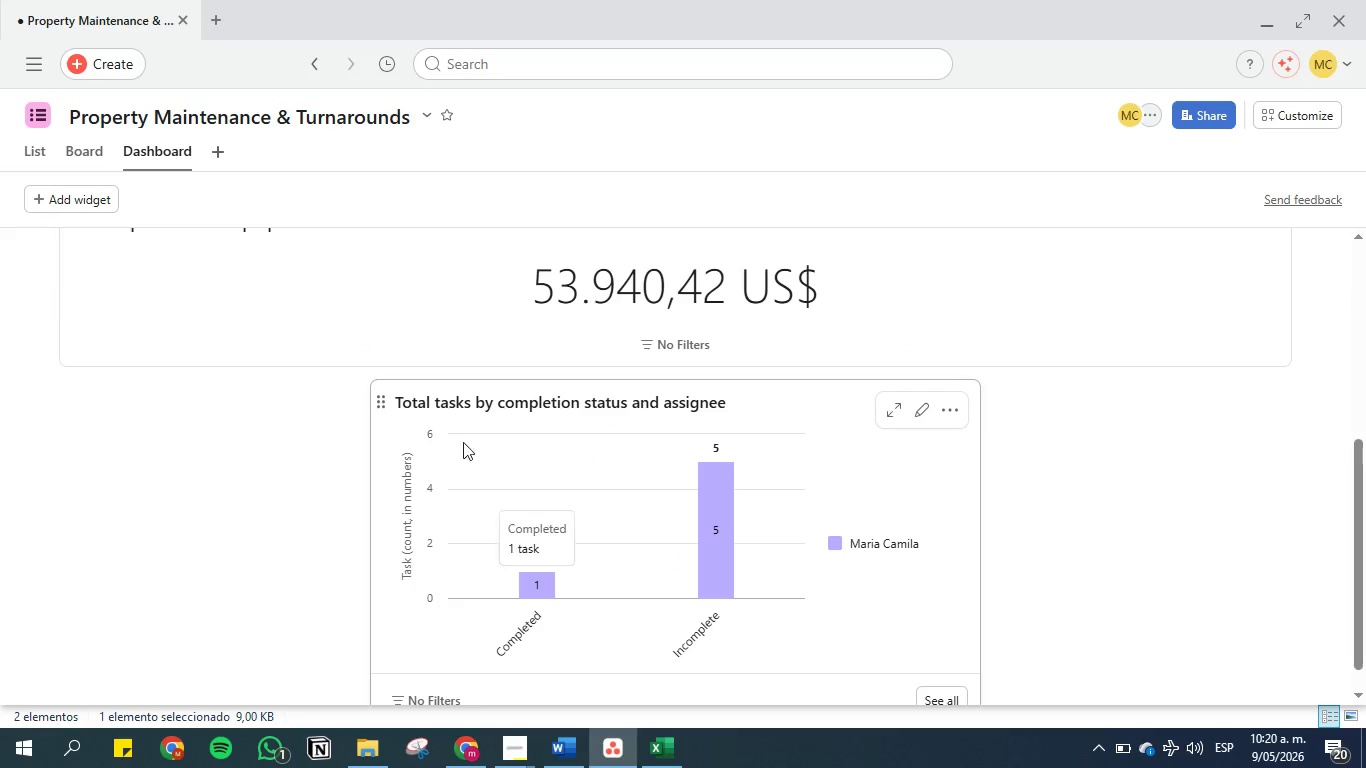 
mouse_move([417, 401])
 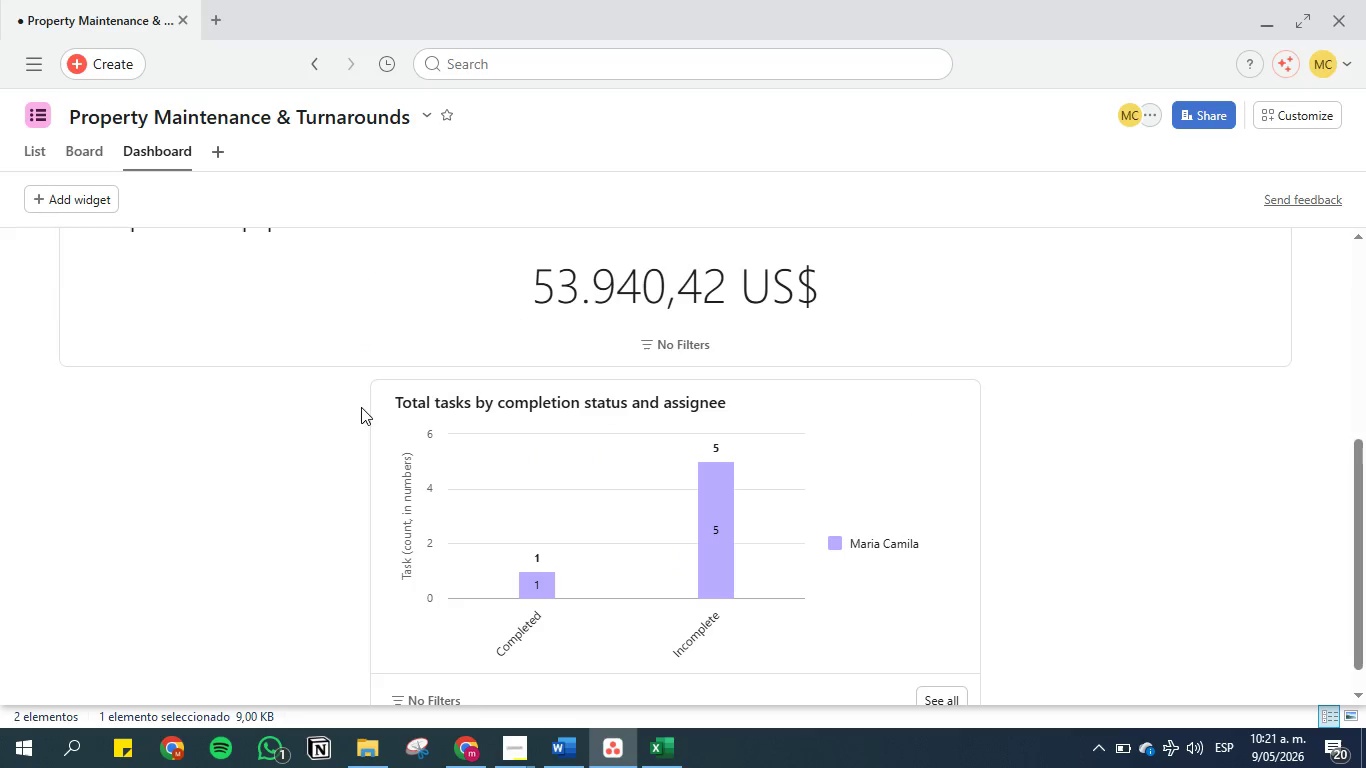 
left_click_drag(start_coordinate=[379, 405], to_coordinate=[74, 390])
 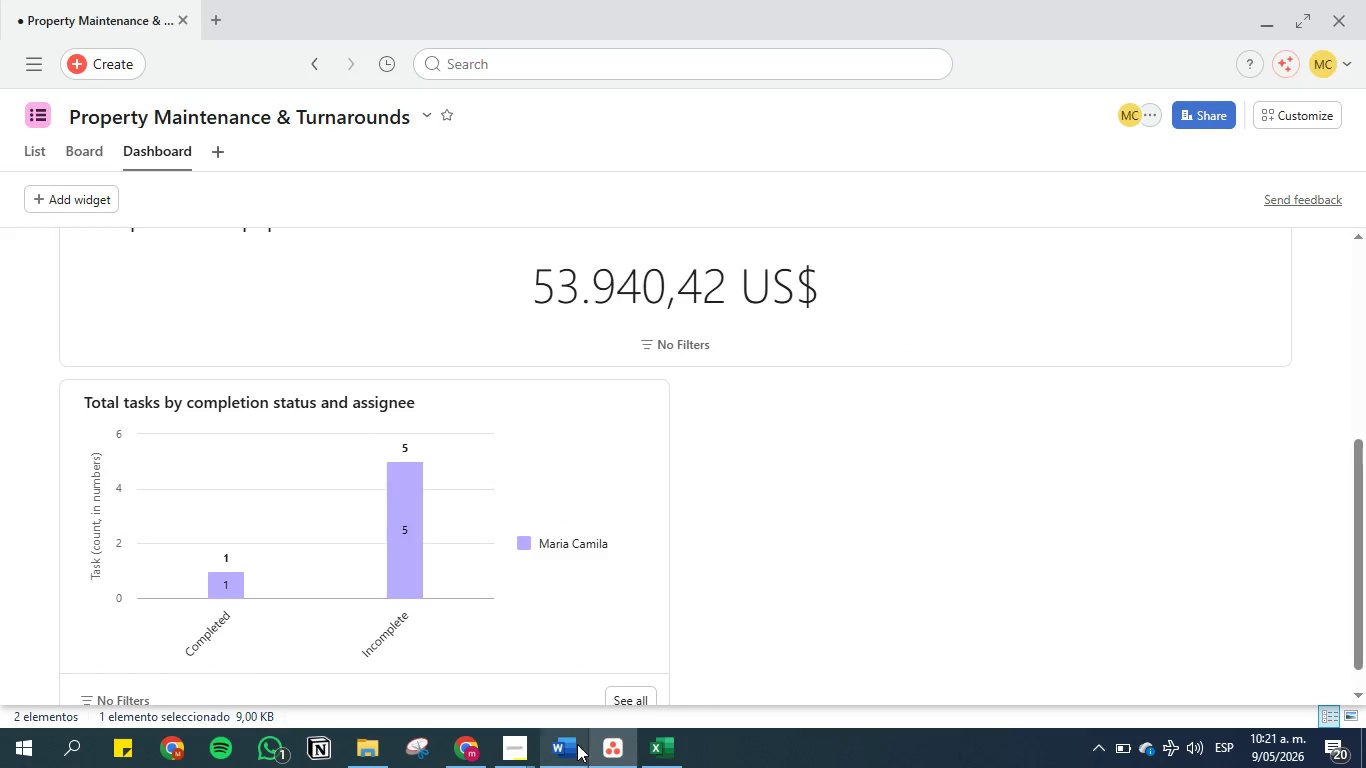 
left_click([572, 744])
 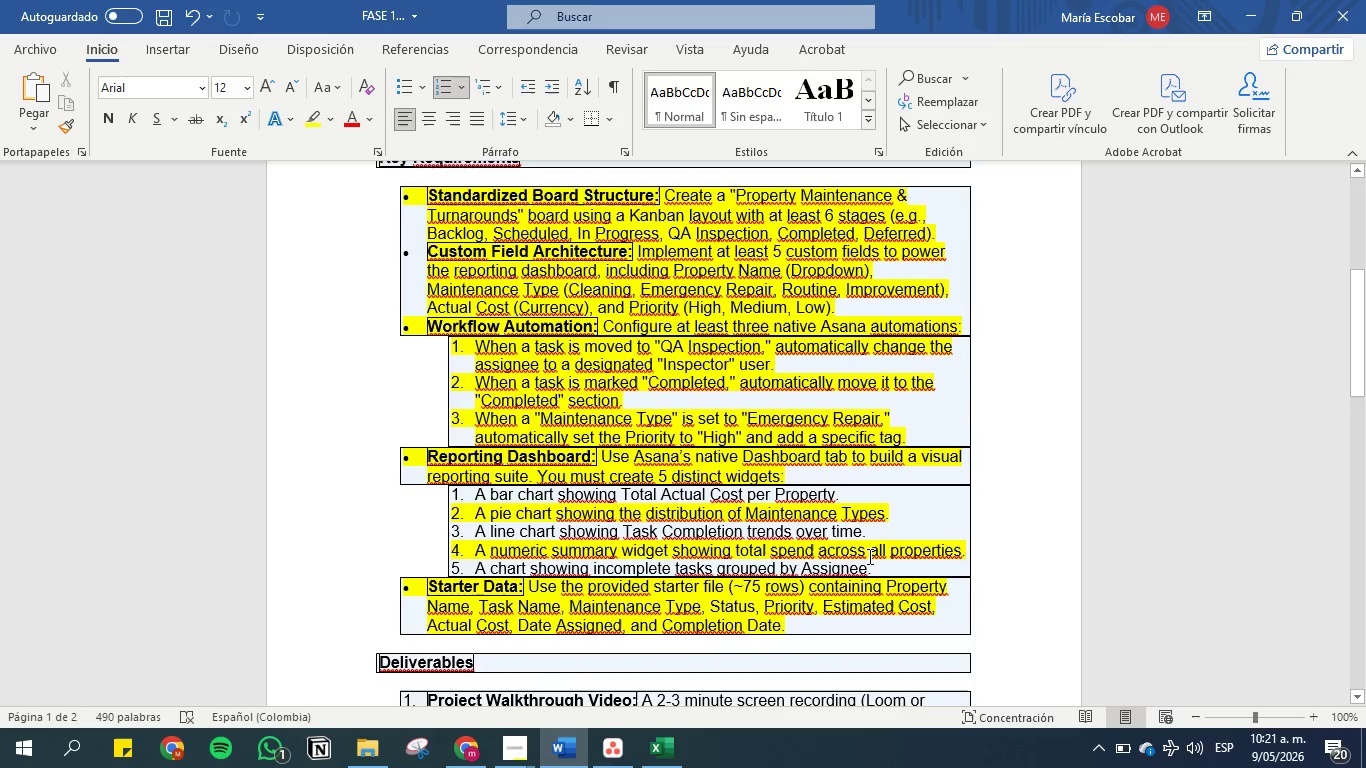 
left_click_drag(start_coordinate=[868, 559], to_coordinate=[478, 570])
 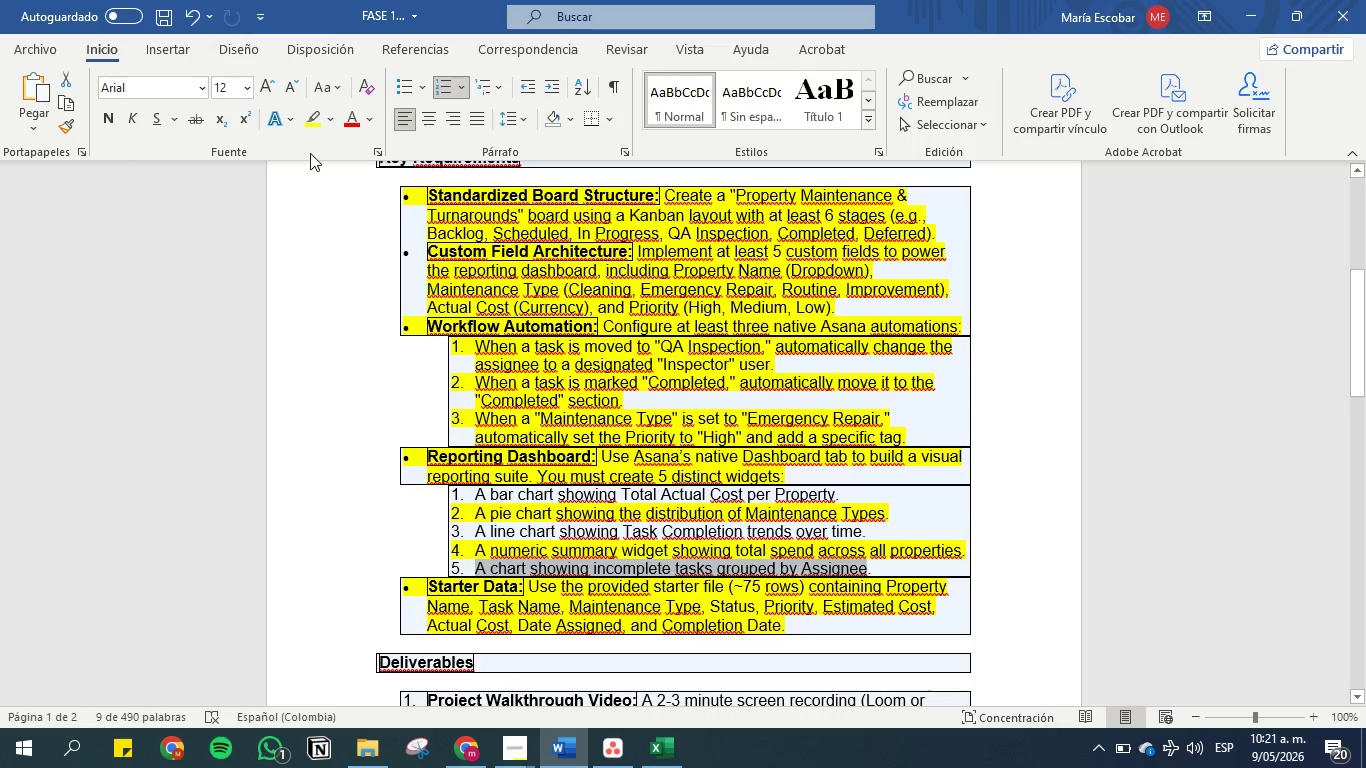 
left_click([307, 125])
 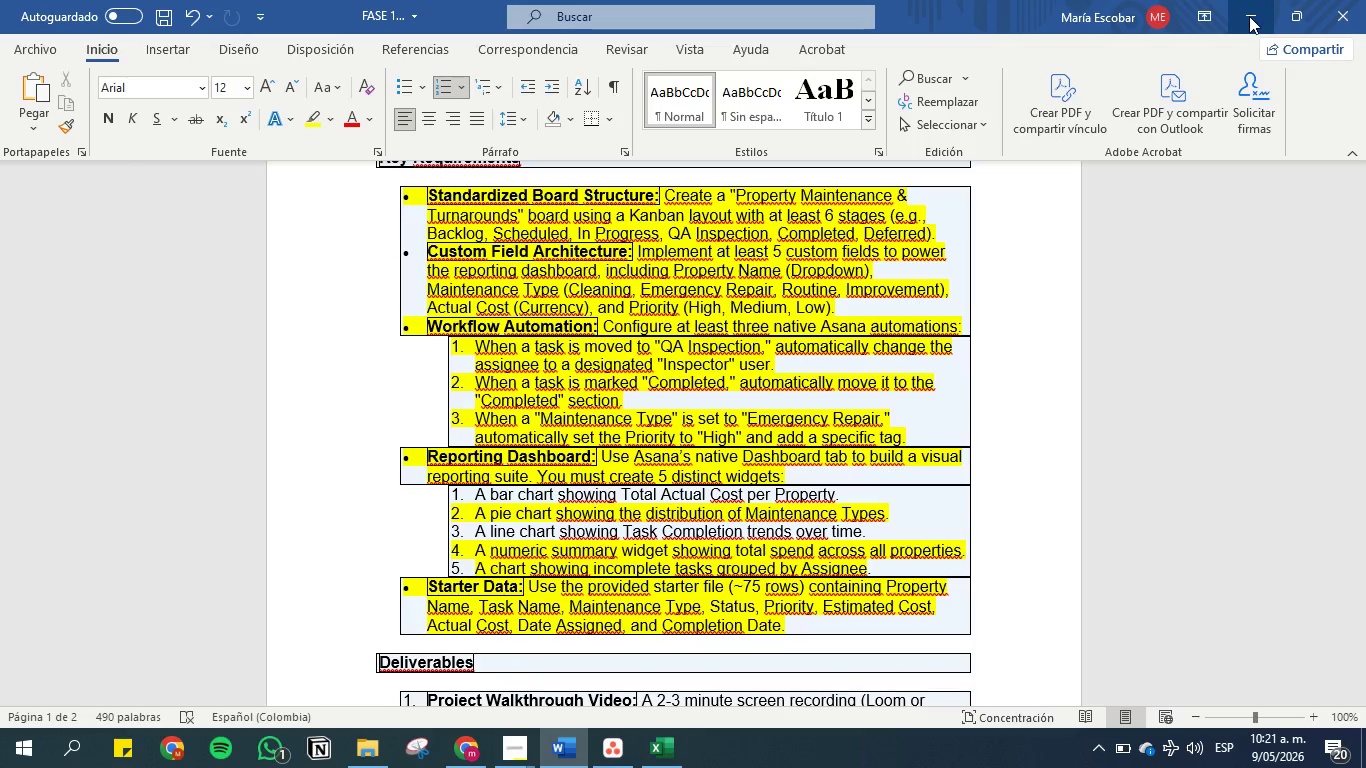 
left_click([1249, 16])
 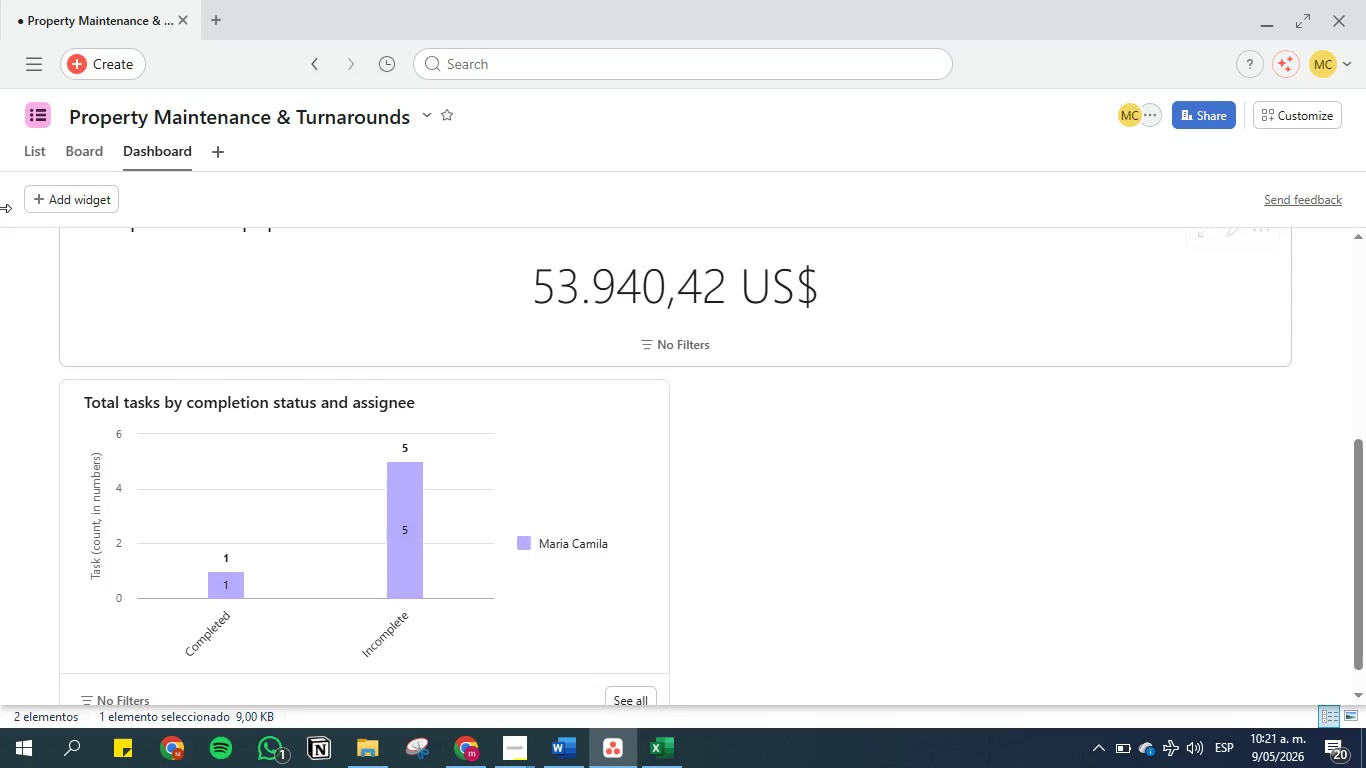 
left_click([55, 183])
 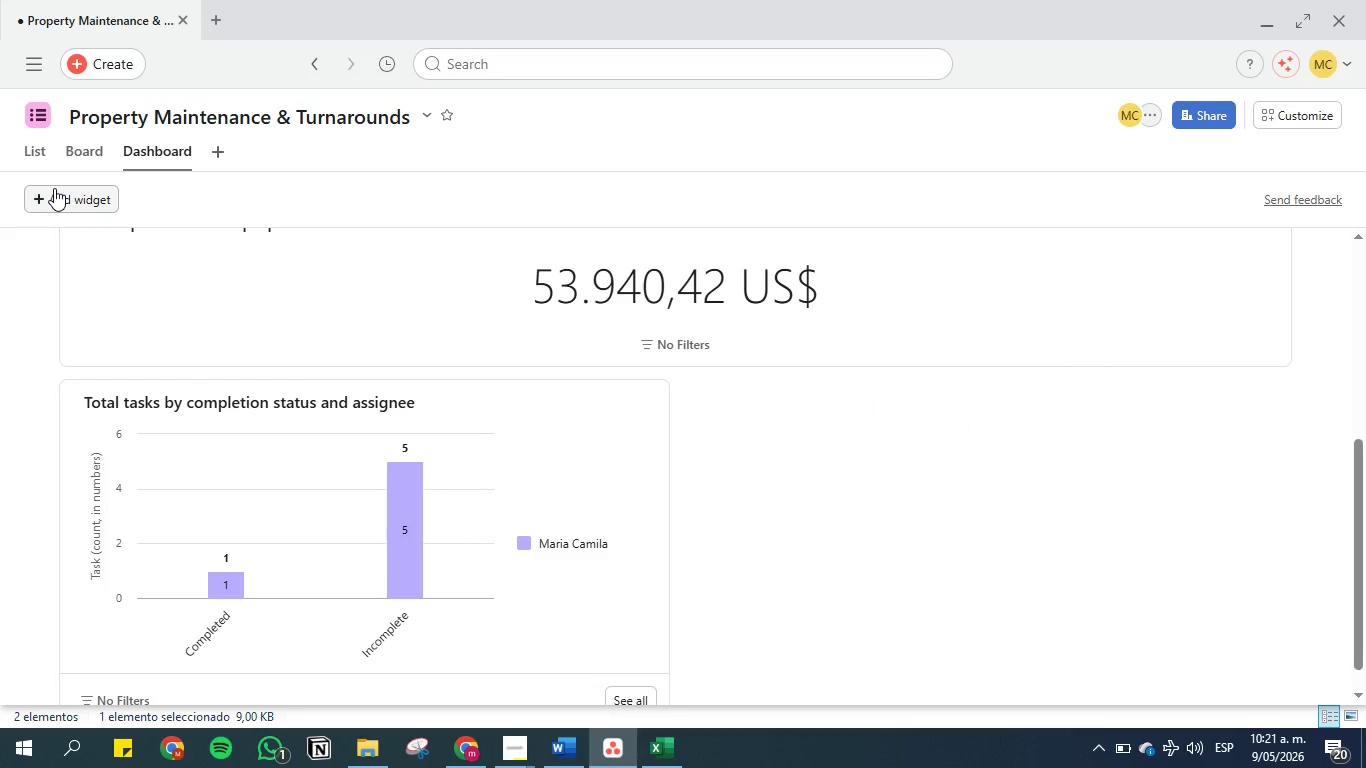 
left_click([54, 188])
 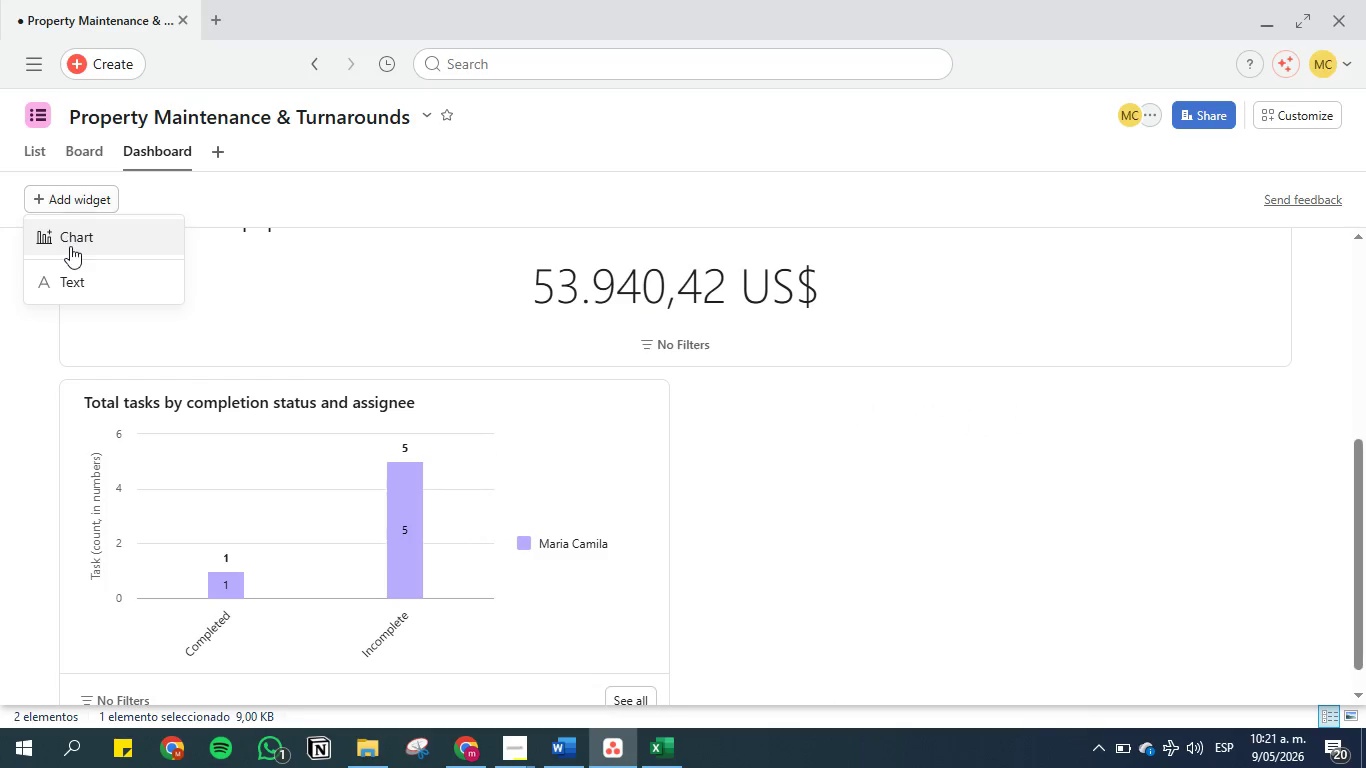 
left_click([74, 234])
 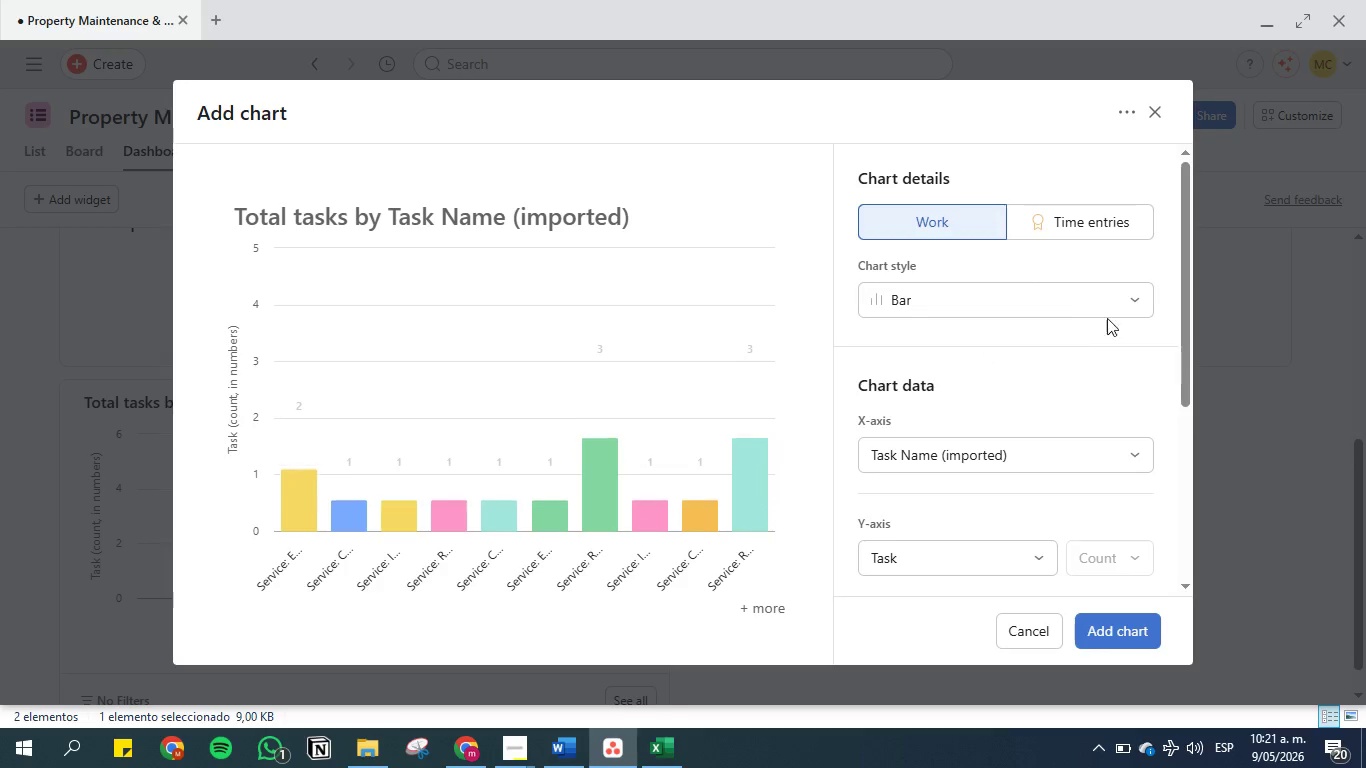 
left_click([1081, 297])
 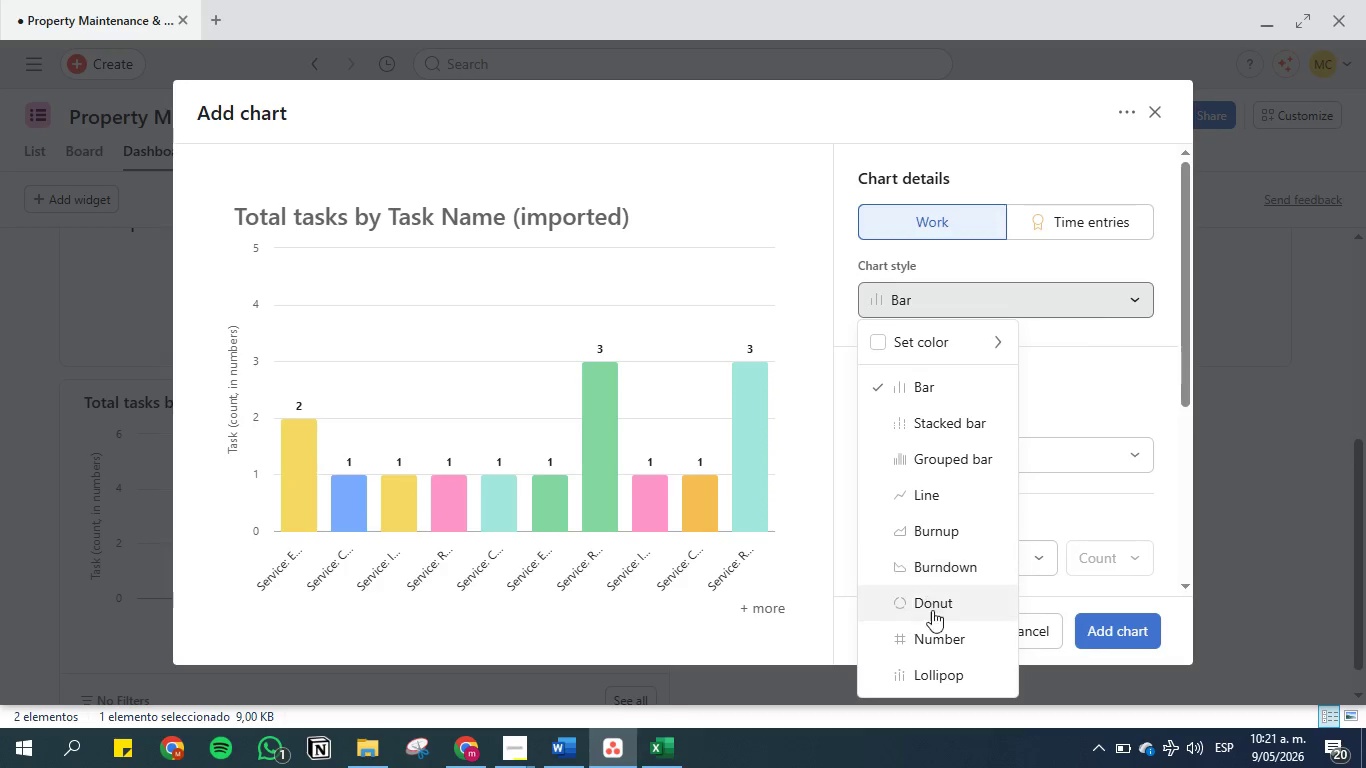 
left_click([935, 609])
 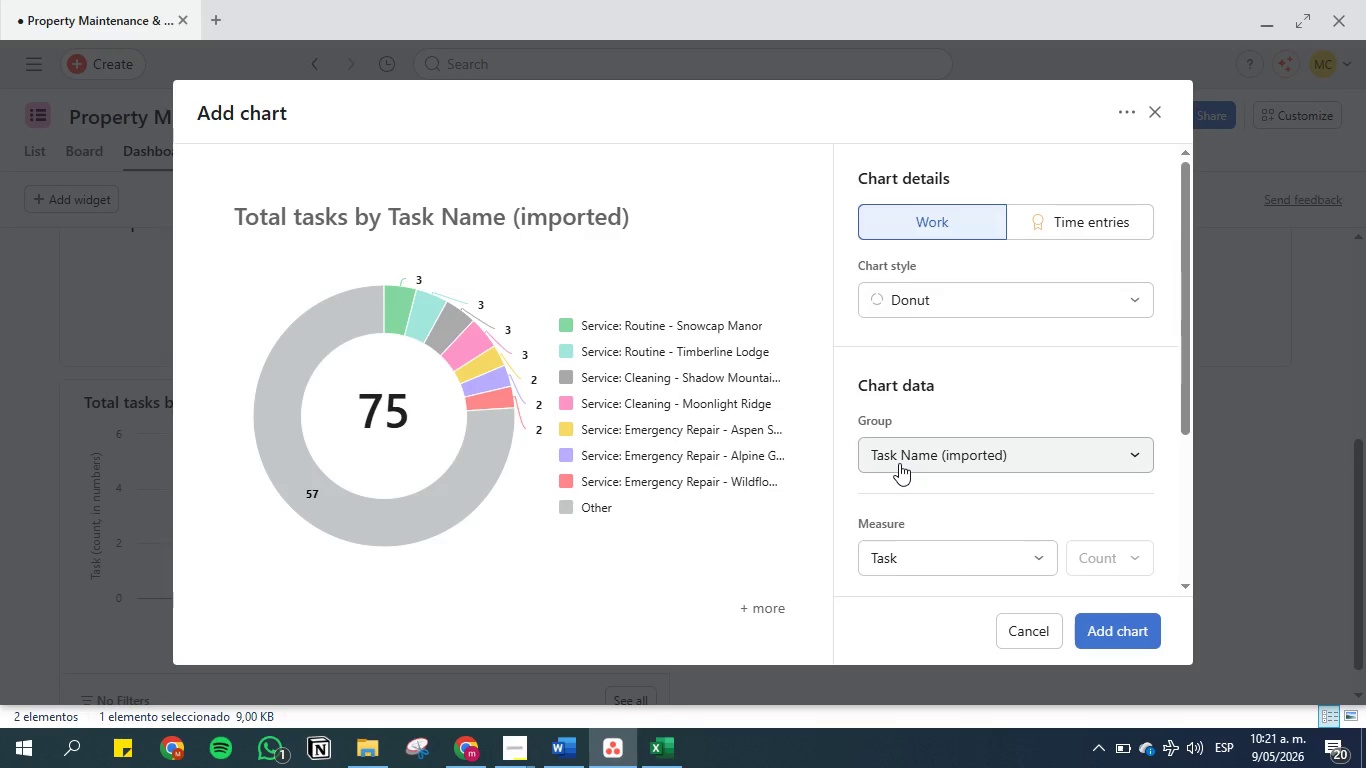 
wait(5.3)
 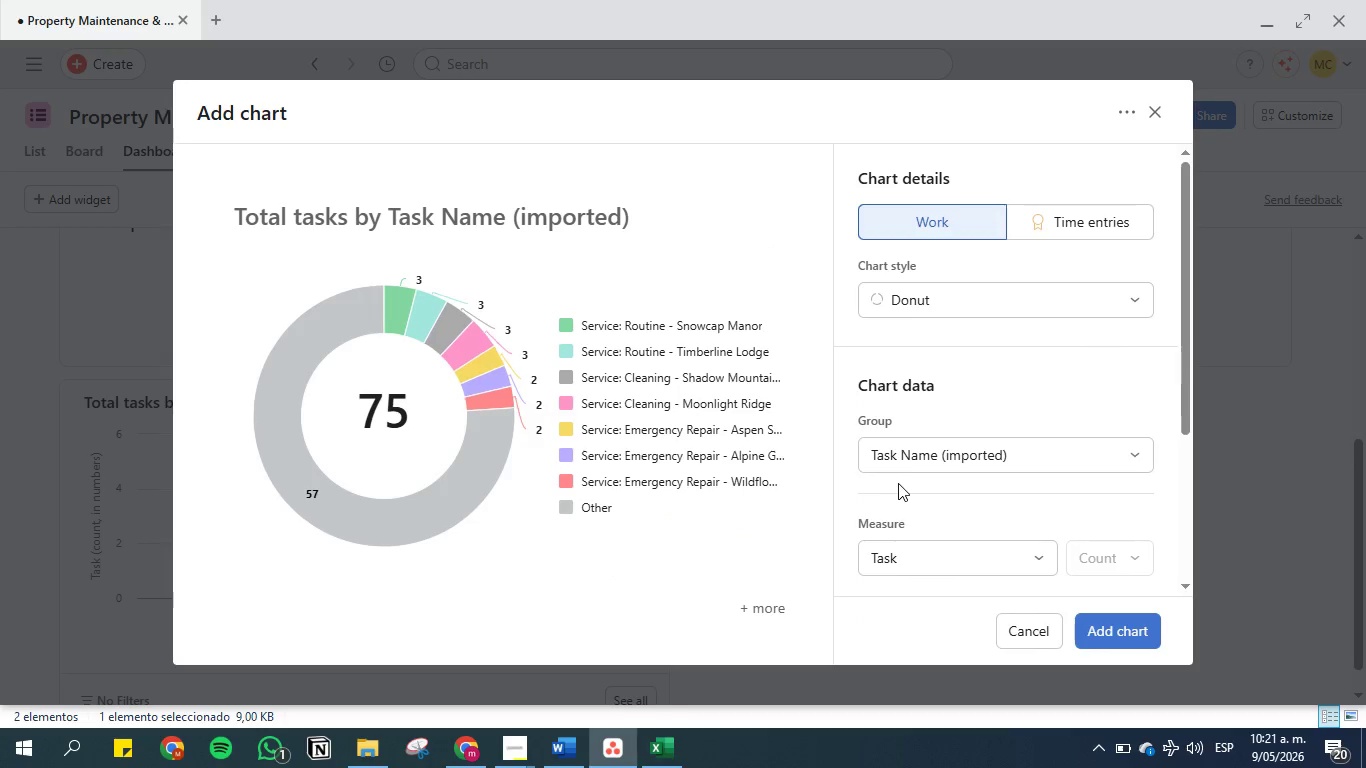 
left_click([899, 463])
 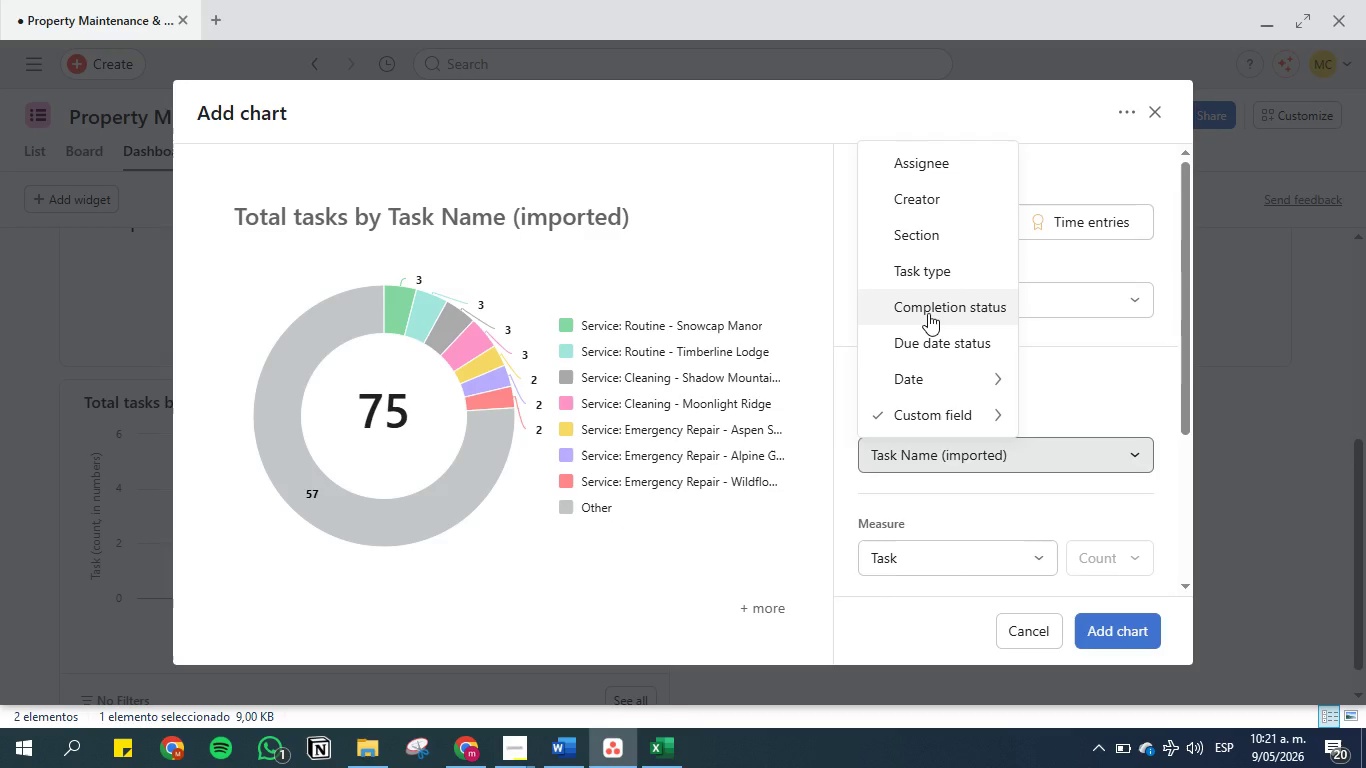 
left_click([928, 313])
 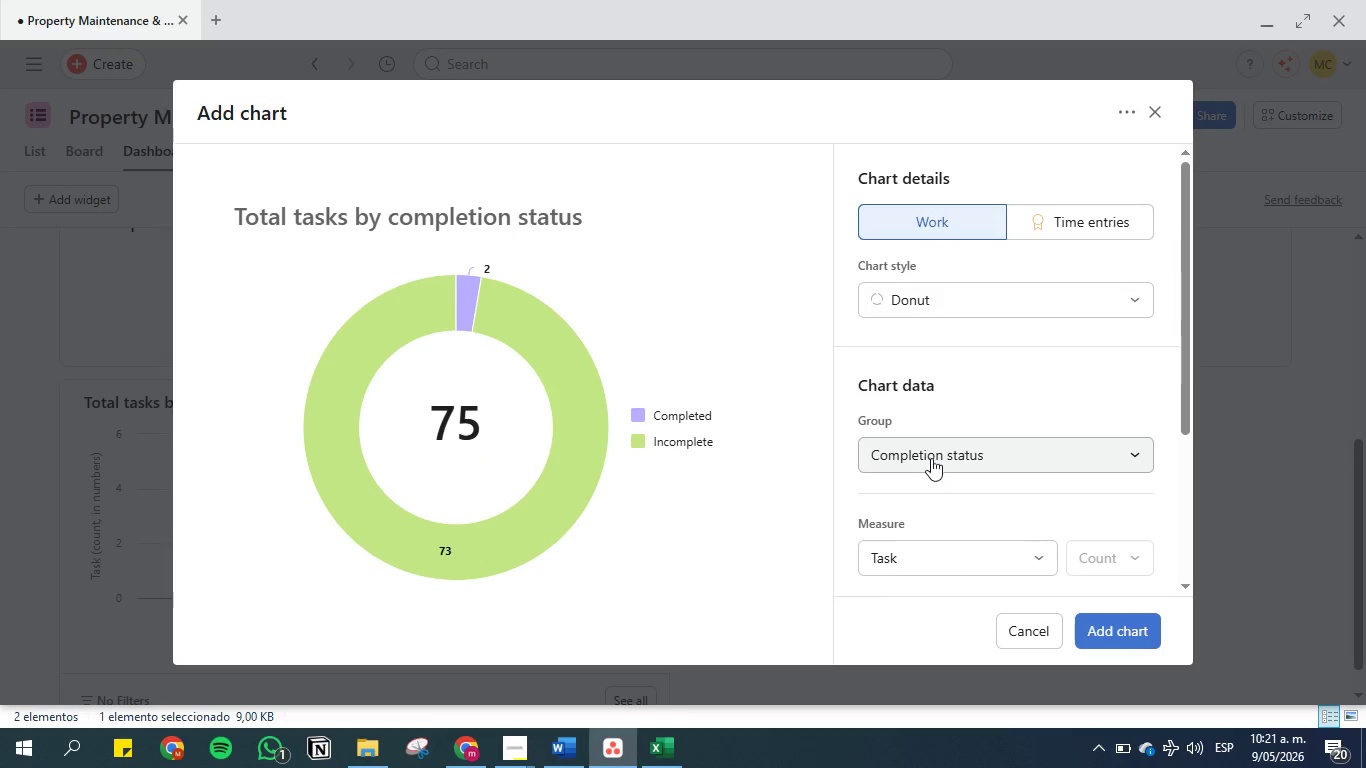 
scroll: coordinate [931, 452], scroll_direction: down, amount: 2.0
 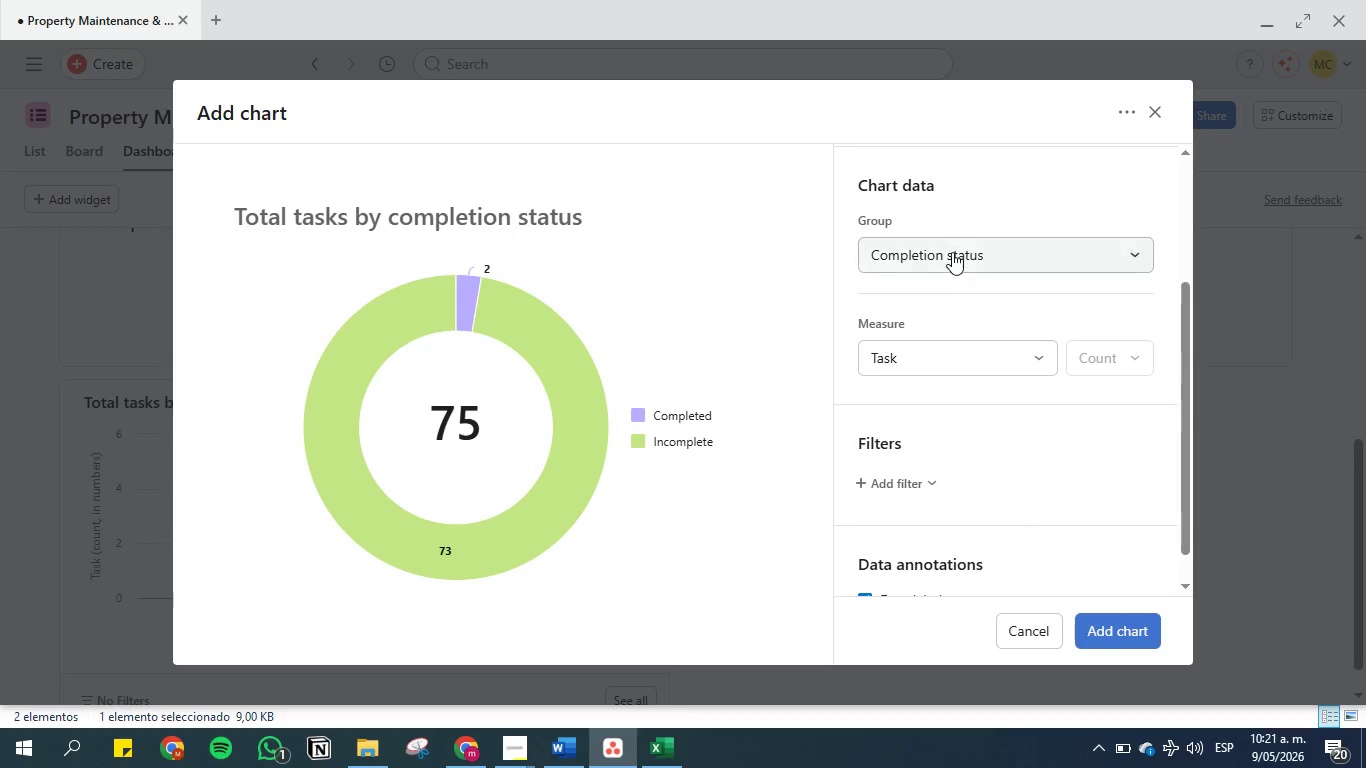 
left_click([952, 251])
 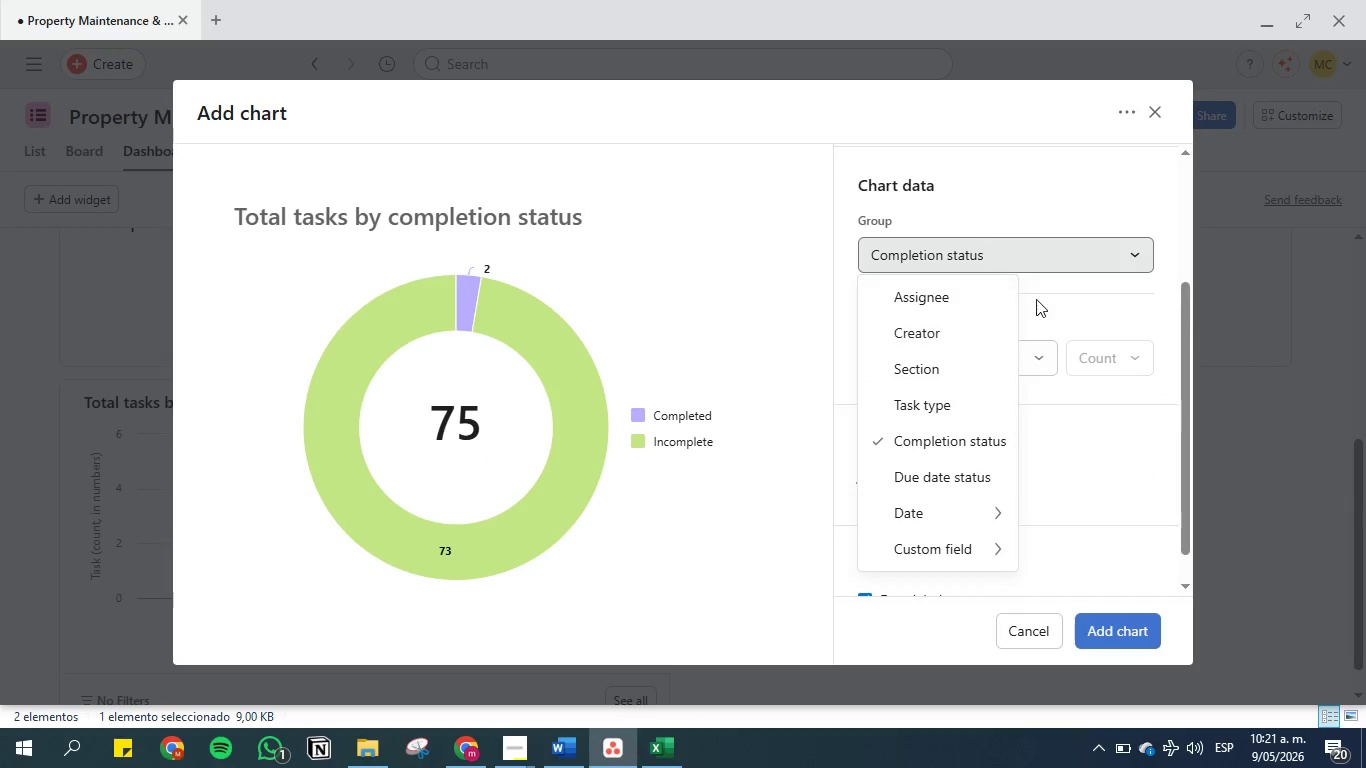 
left_click([1050, 304])
 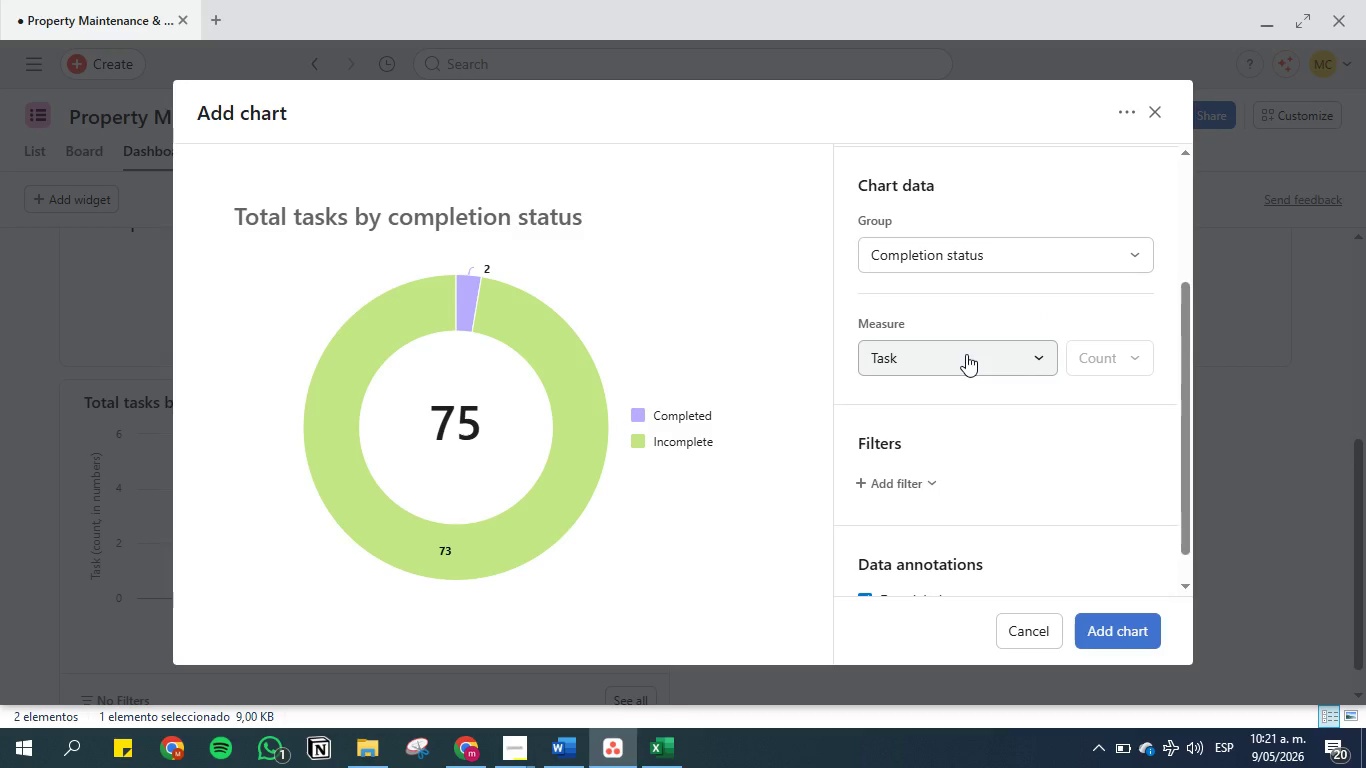 
left_click([966, 354])
 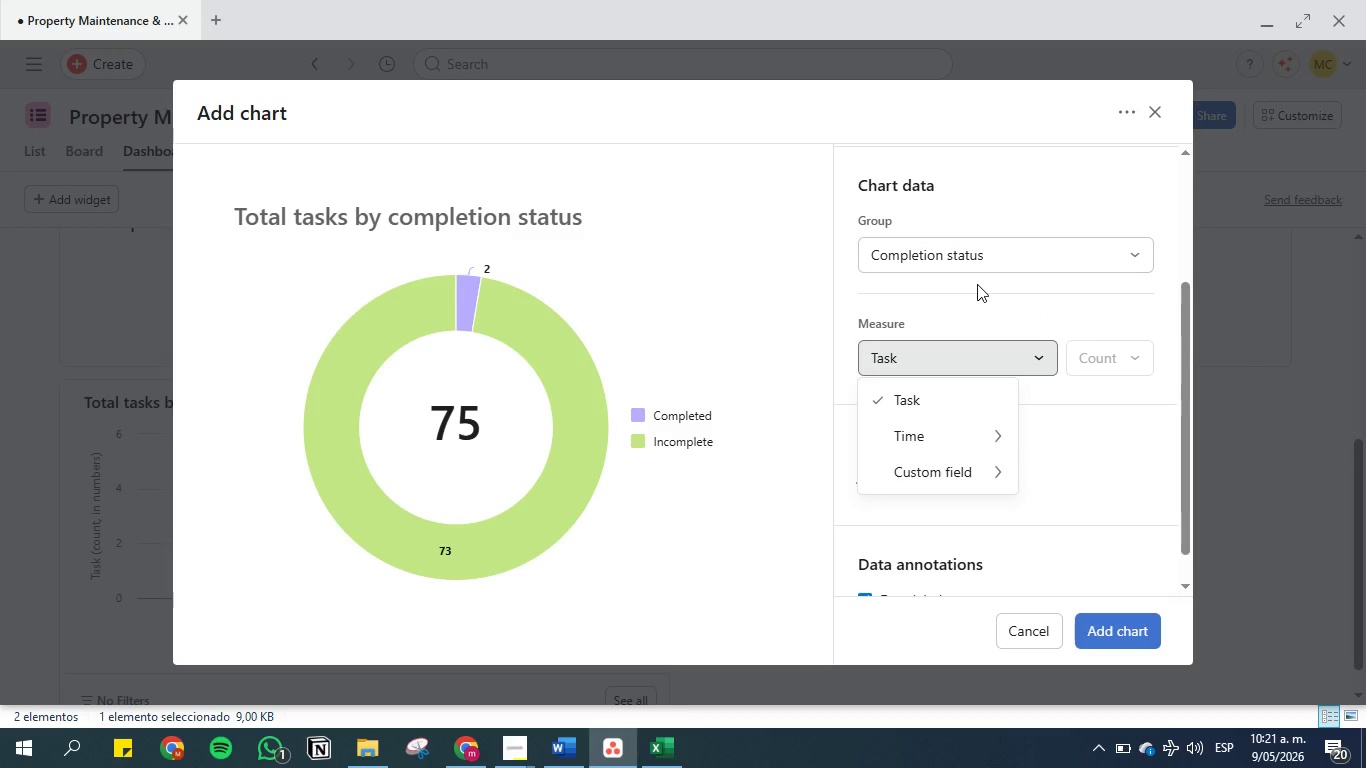 
left_click([977, 284])
 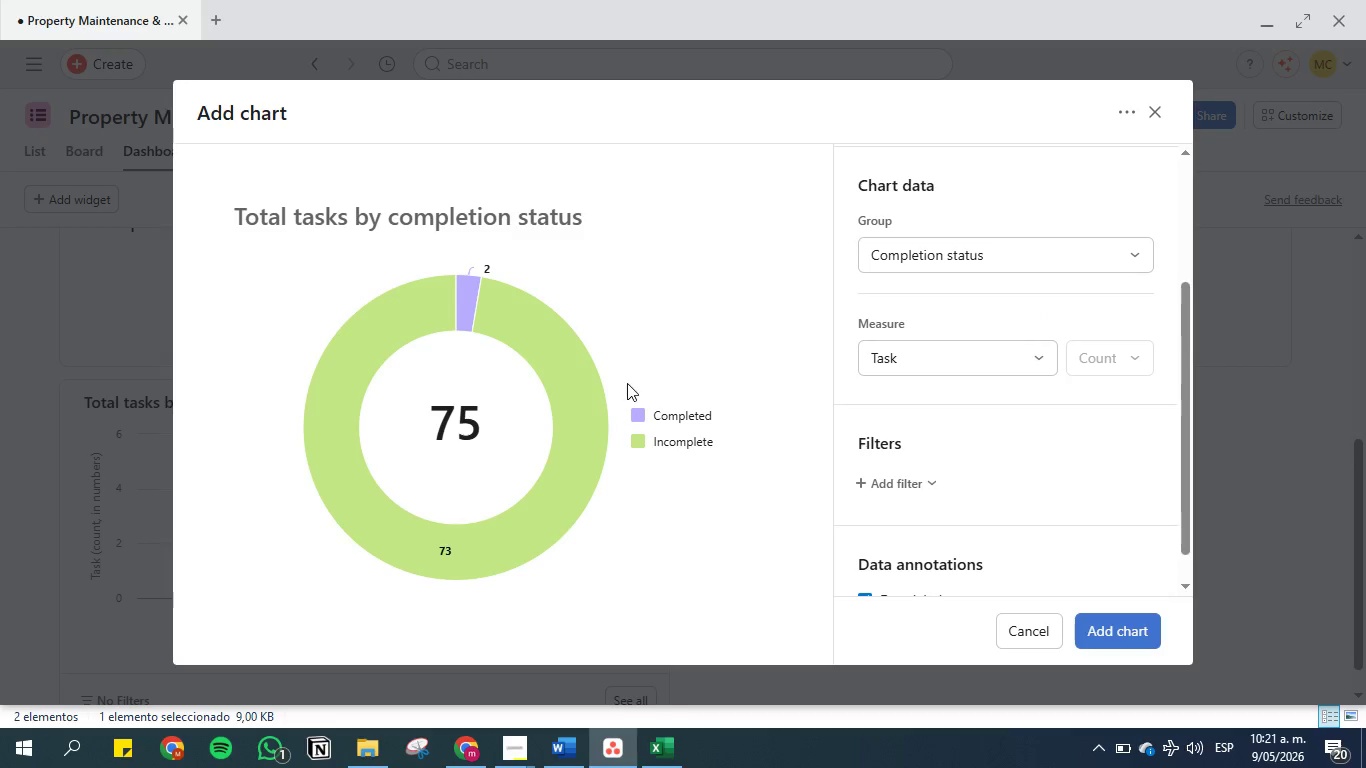 
scroll: coordinate [981, 492], scroll_direction: up, amount: 8.0
 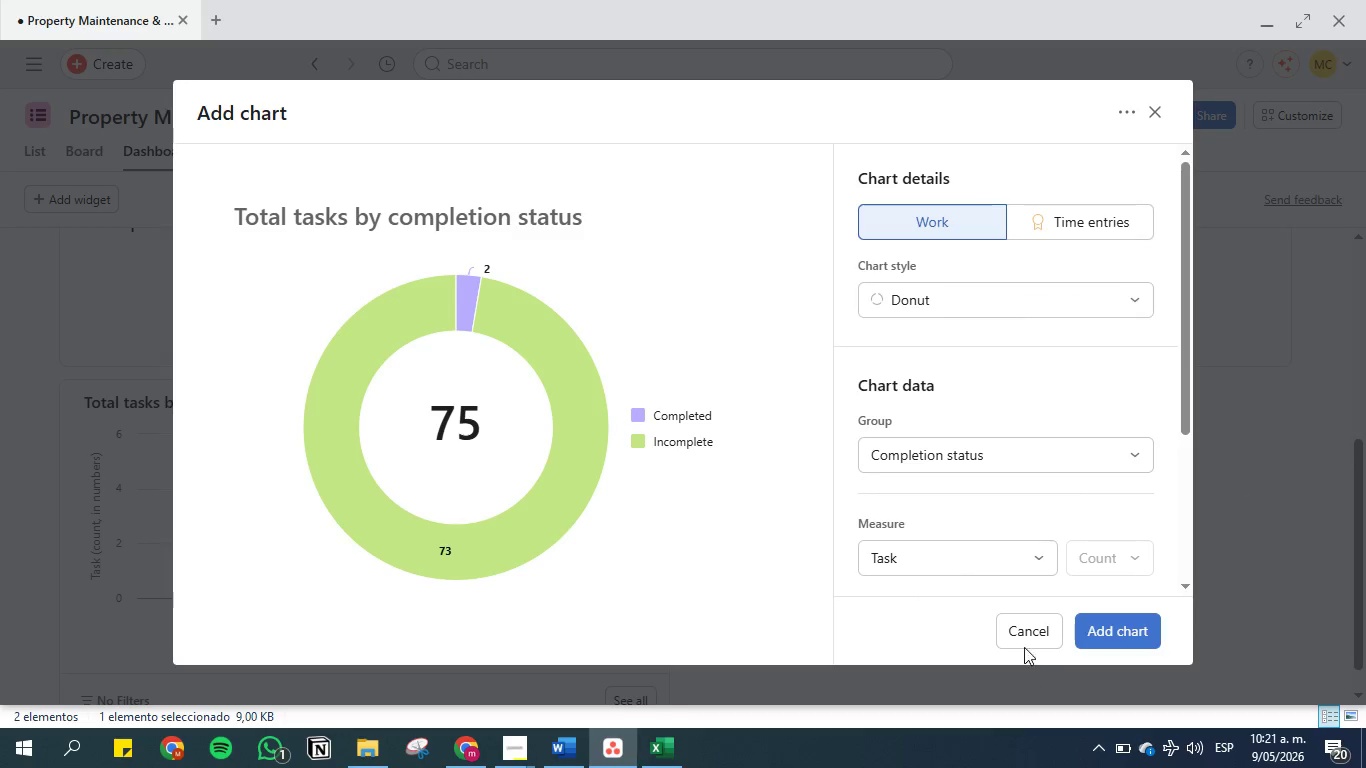 
left_click([1019, 640])
 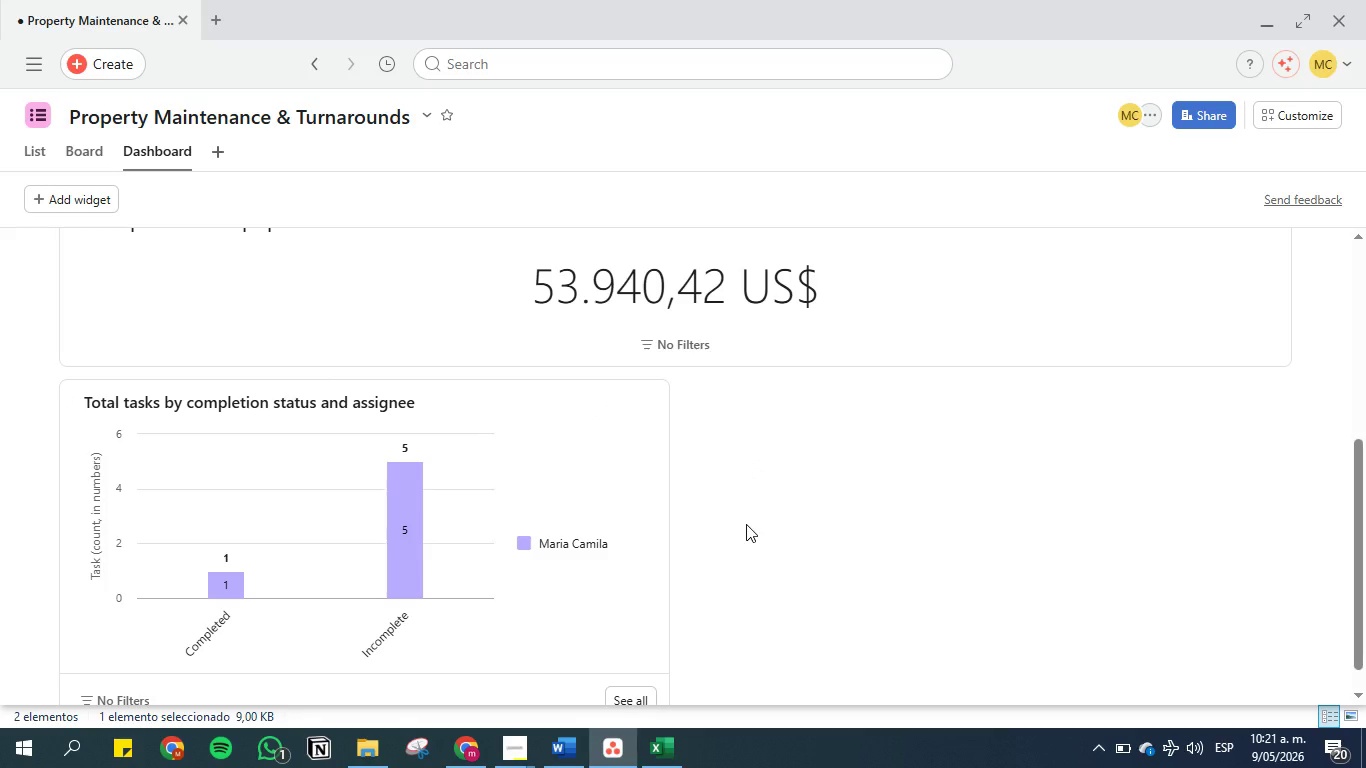 
wait(7.64)
 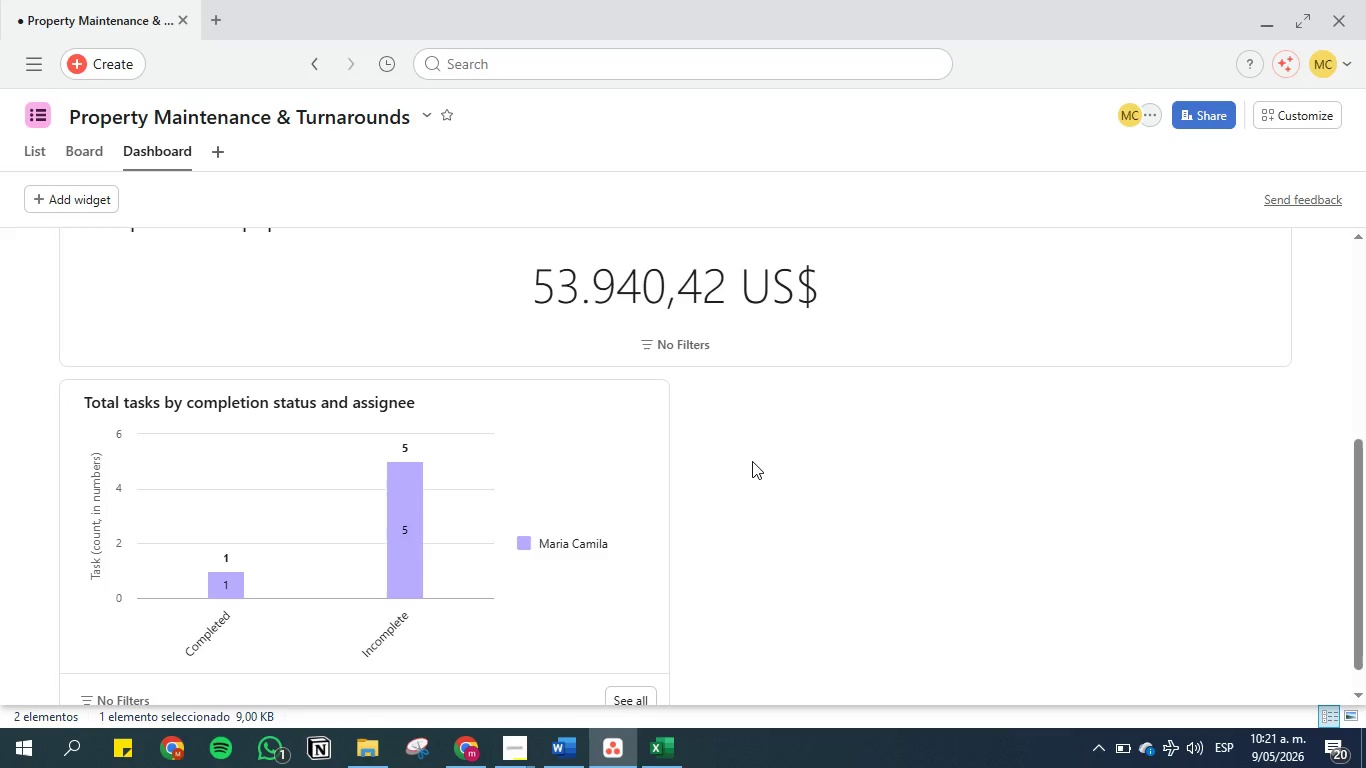 
scroll: coordinate [746, 524], scroll_direction: down, amount: 4.0
 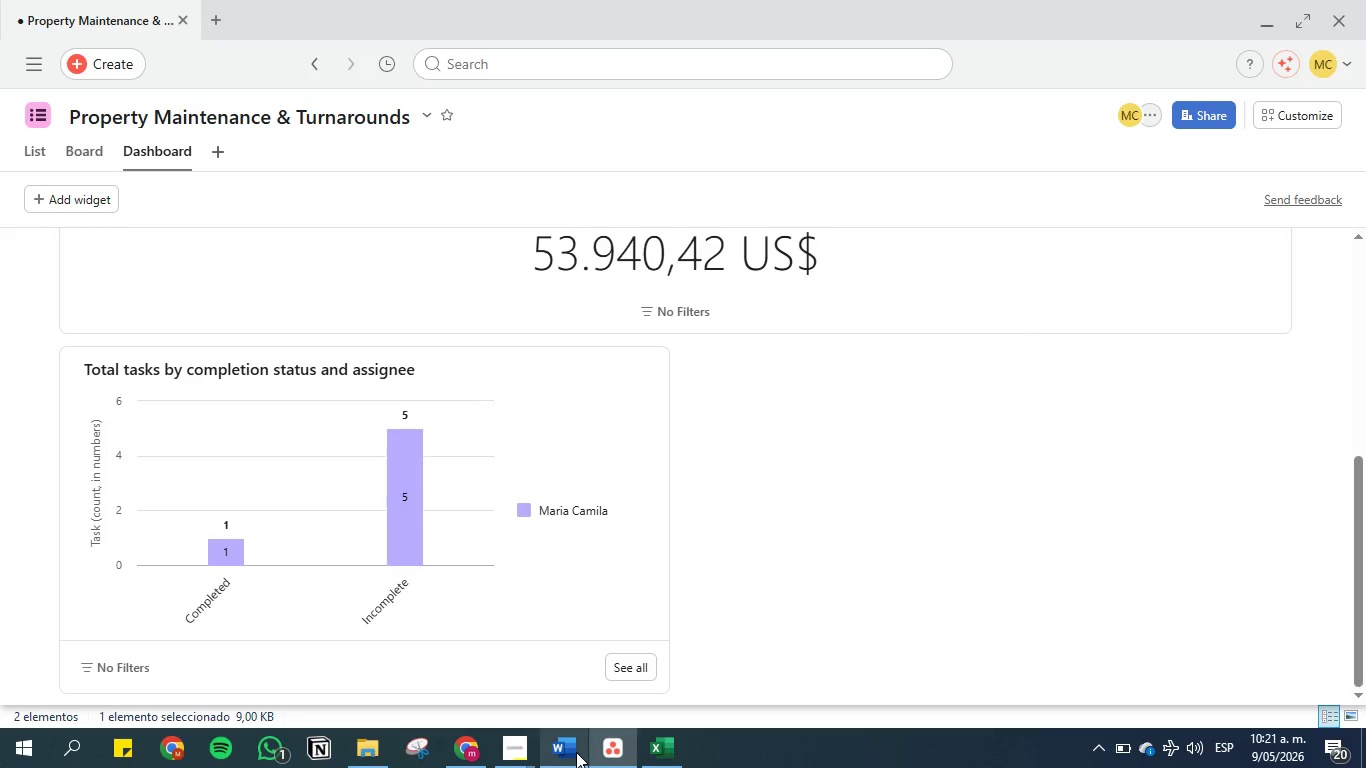 
left_click([564, 752])
 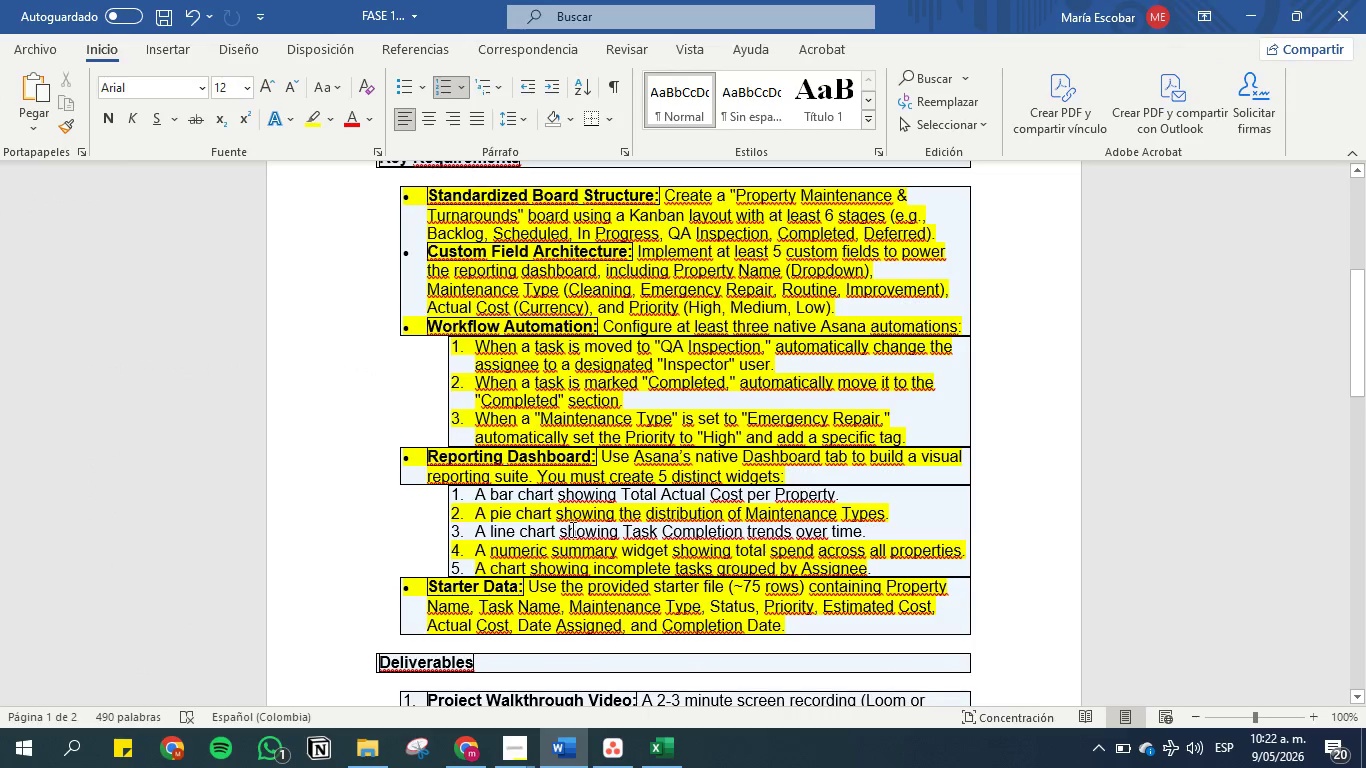 
left_click([572, 537])
 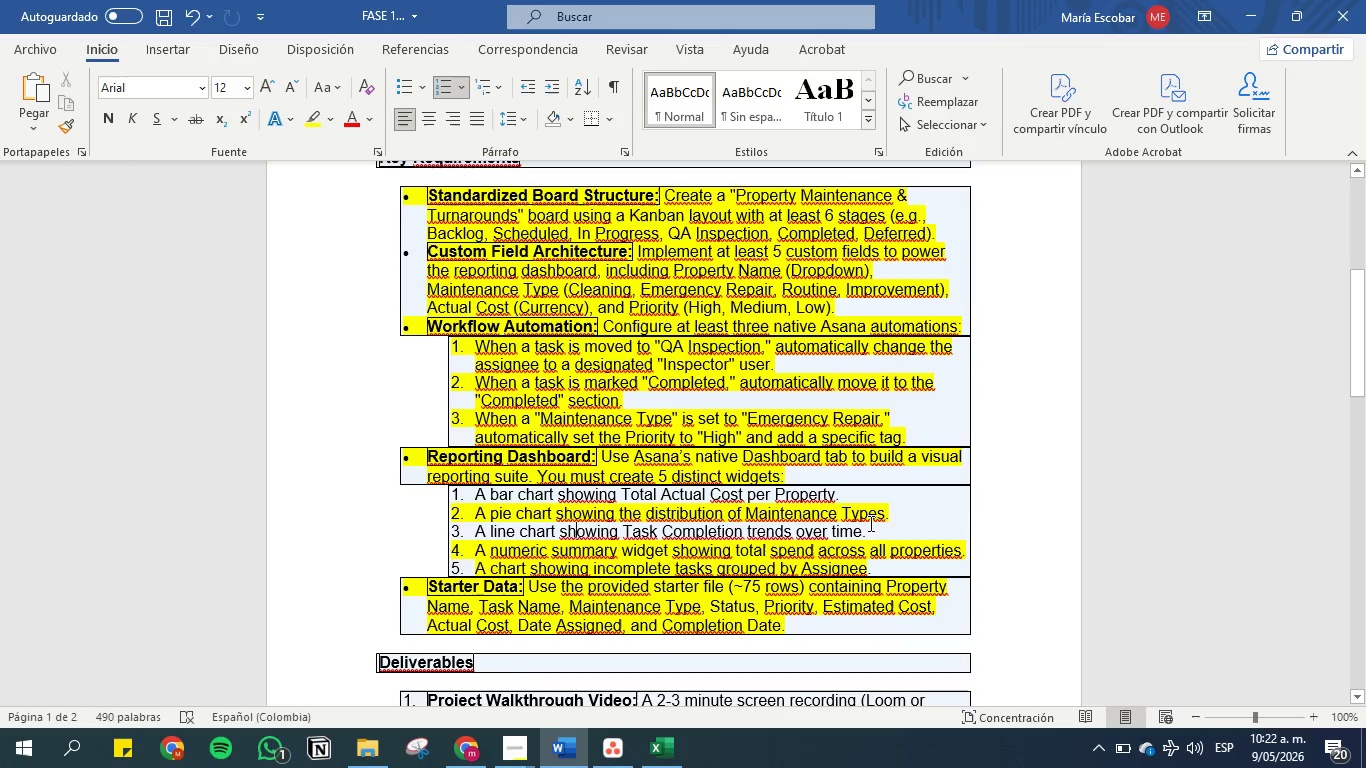 
left_click_drag(start_coordinate=[869, 526], to_coordinate=[415, 519])
 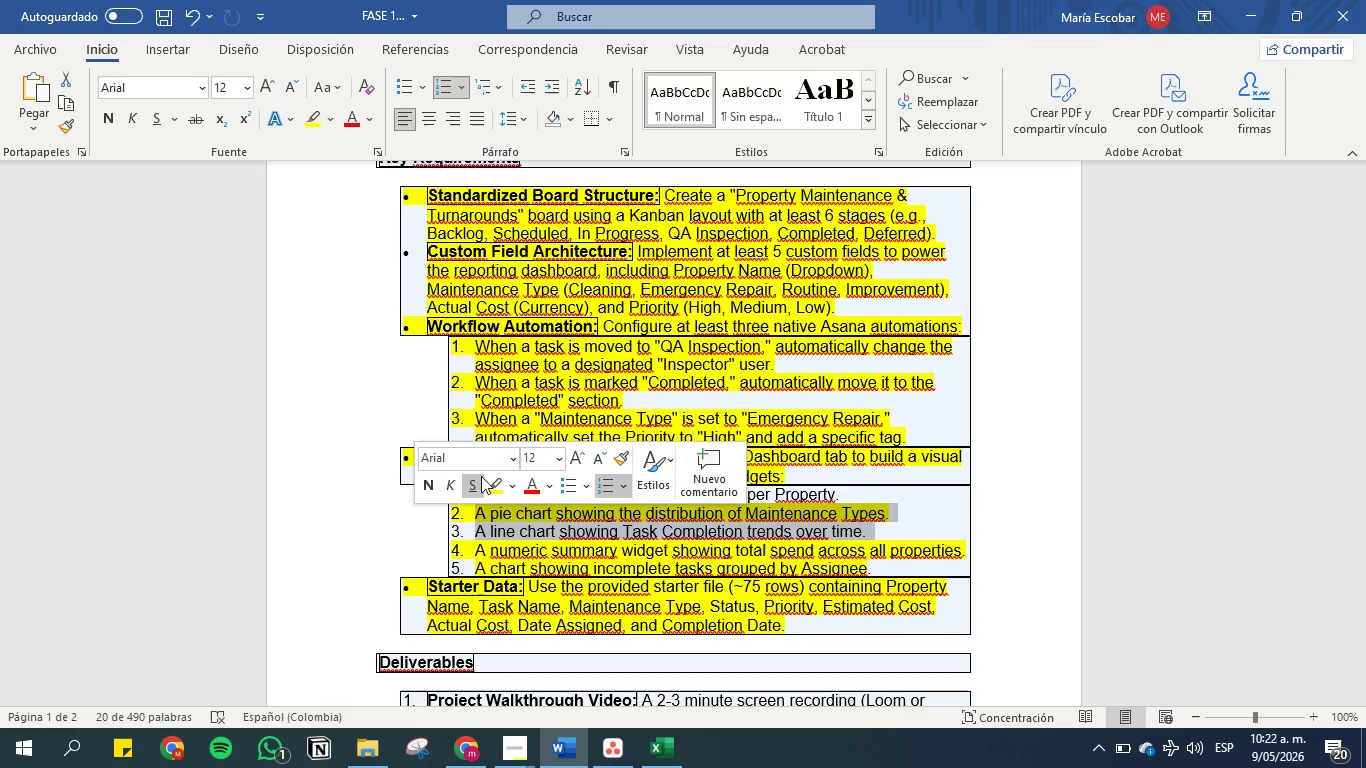 
left_click([496, 487])
 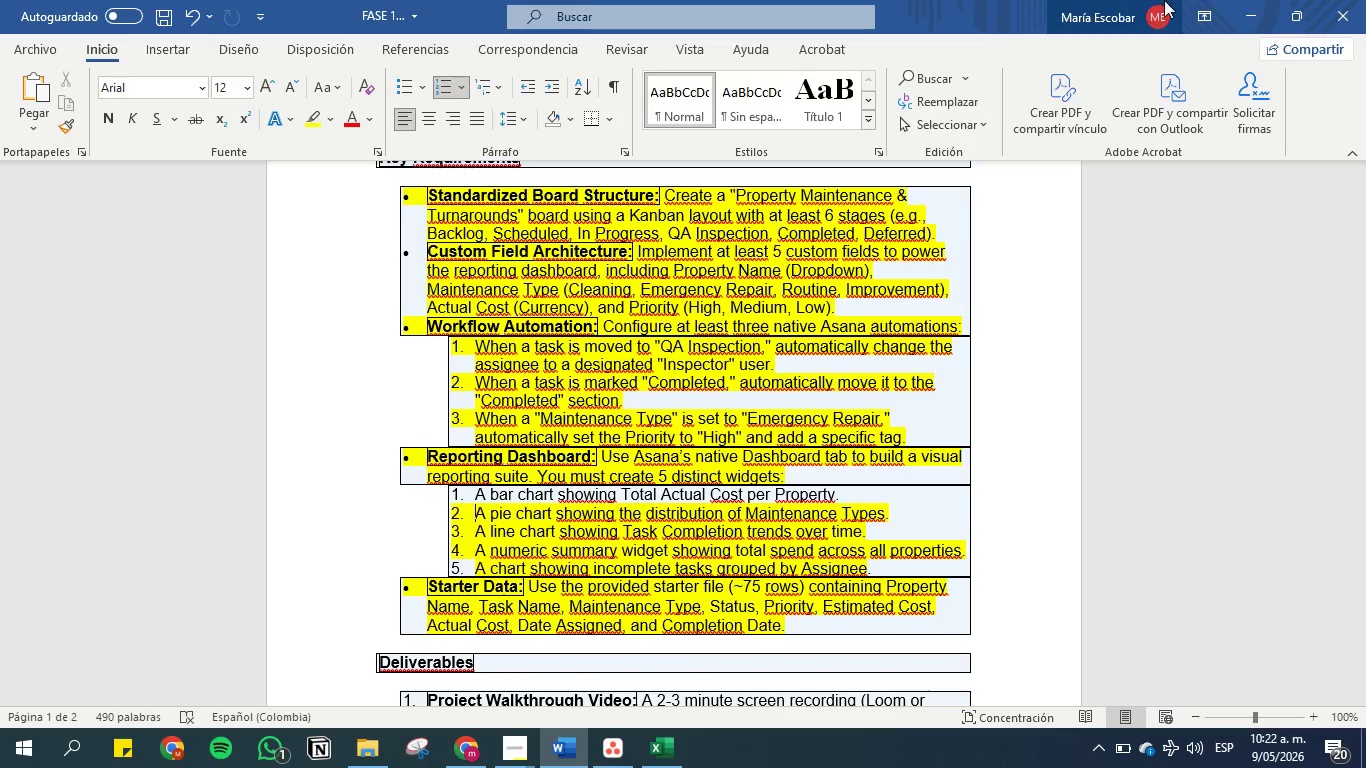 
left_click([1249, 14])
 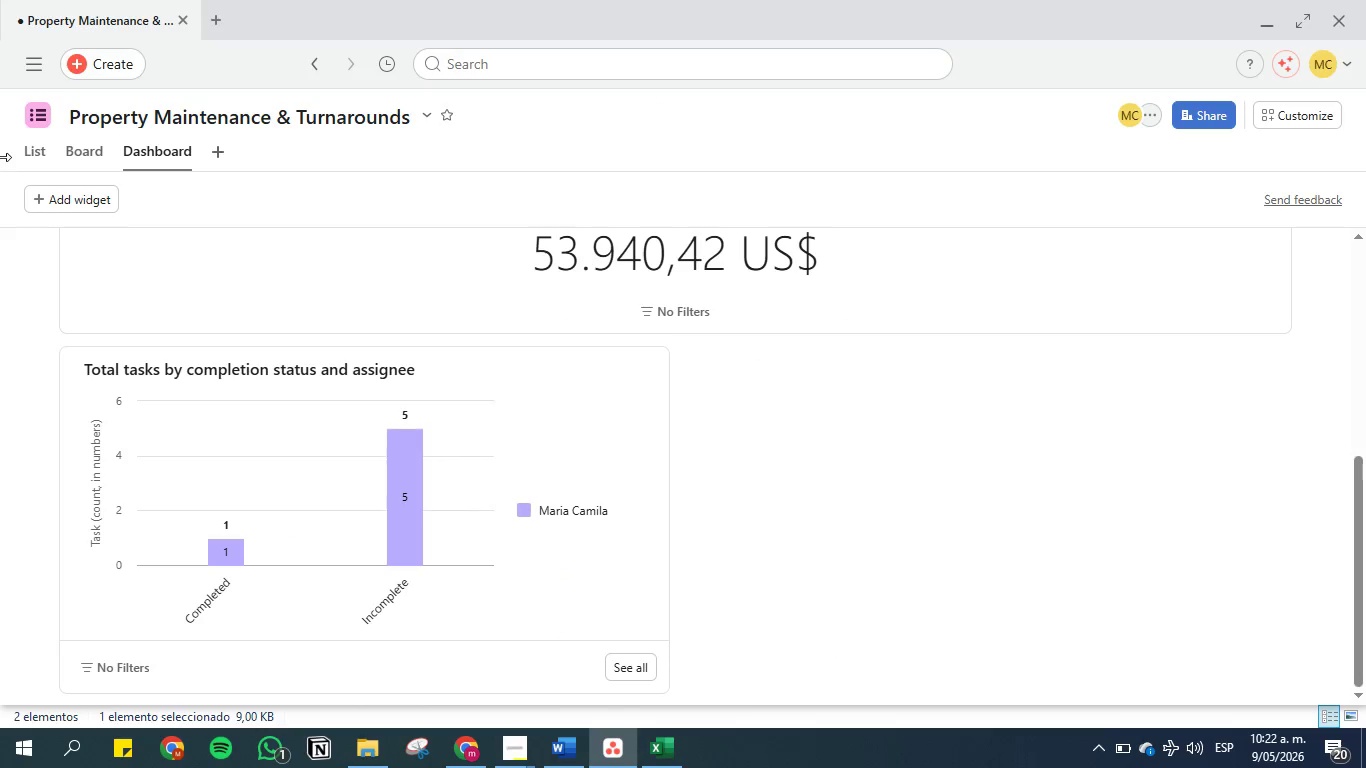 
left_click([88, 207])
 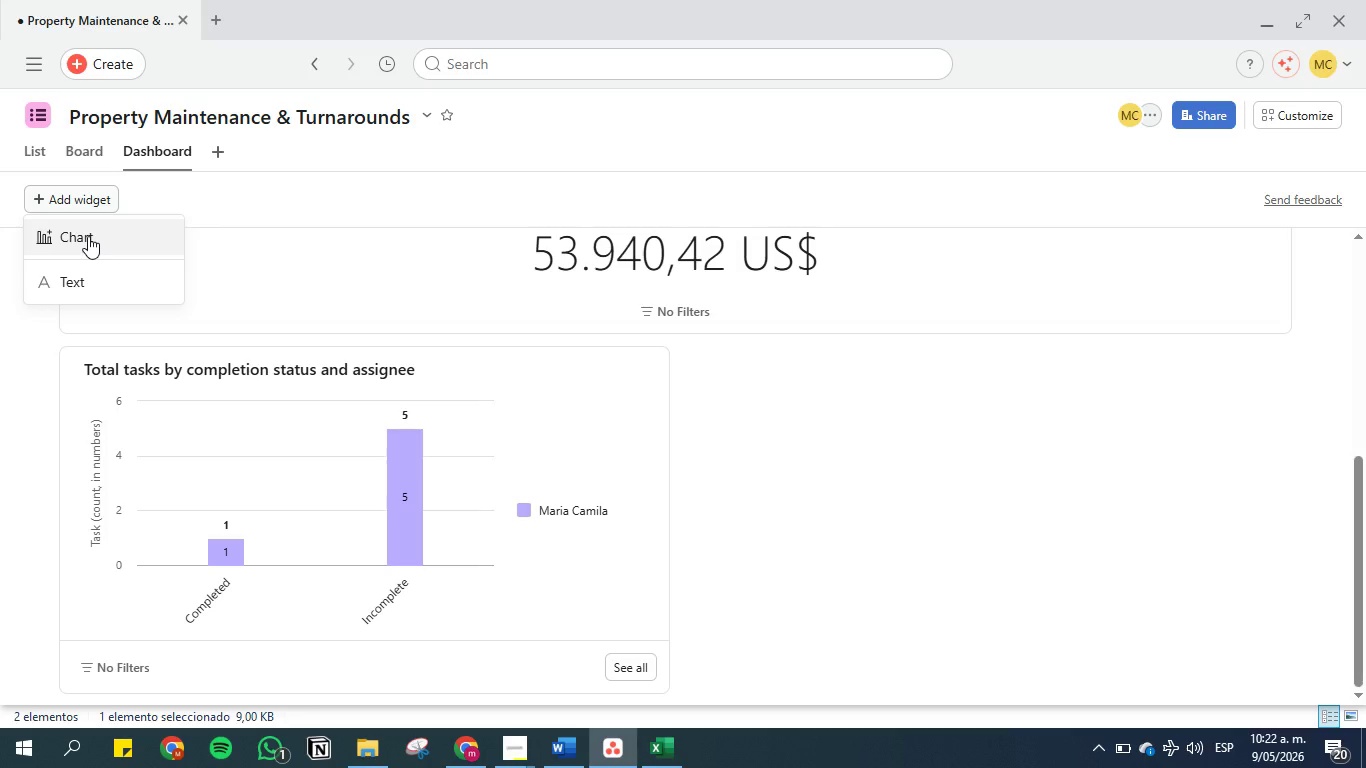 
left_click([88, 238])
 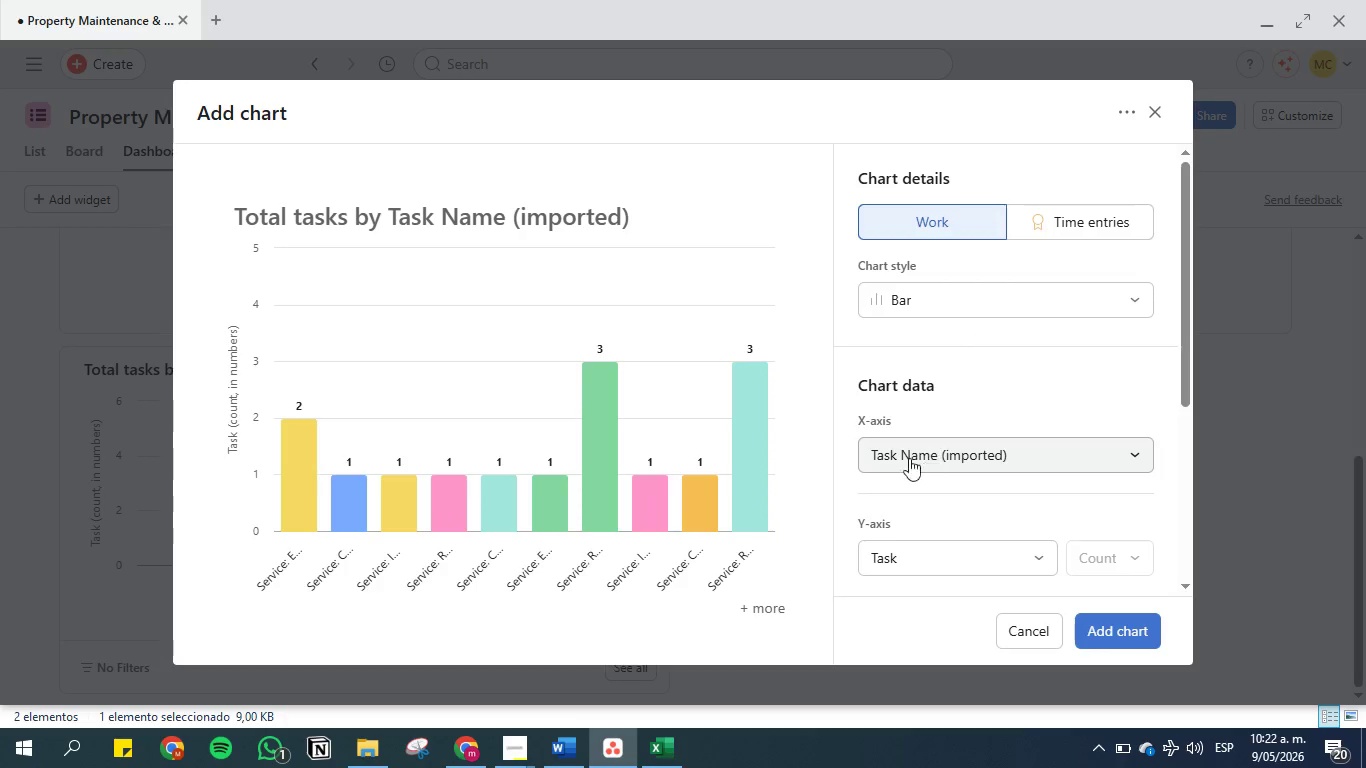 
left_click([569, 758])
 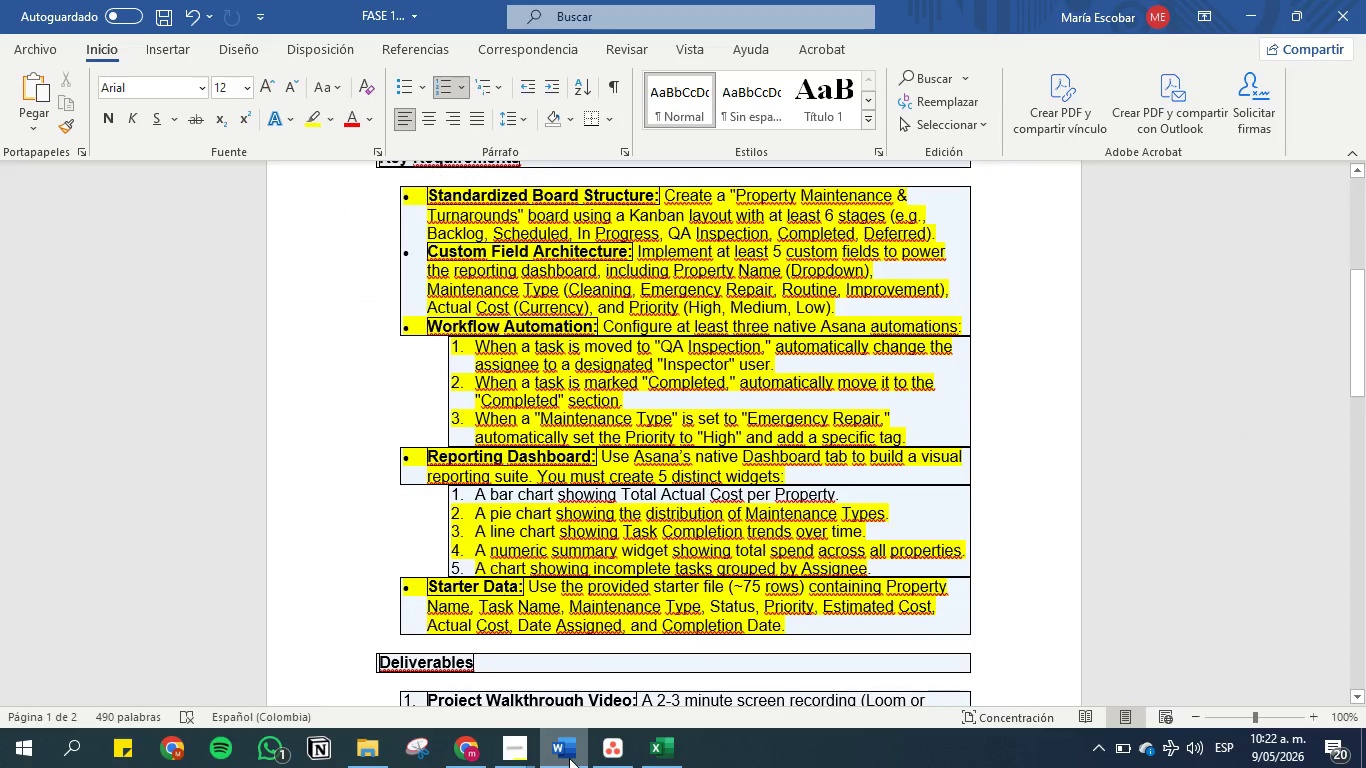 
left_click([569, 758])
 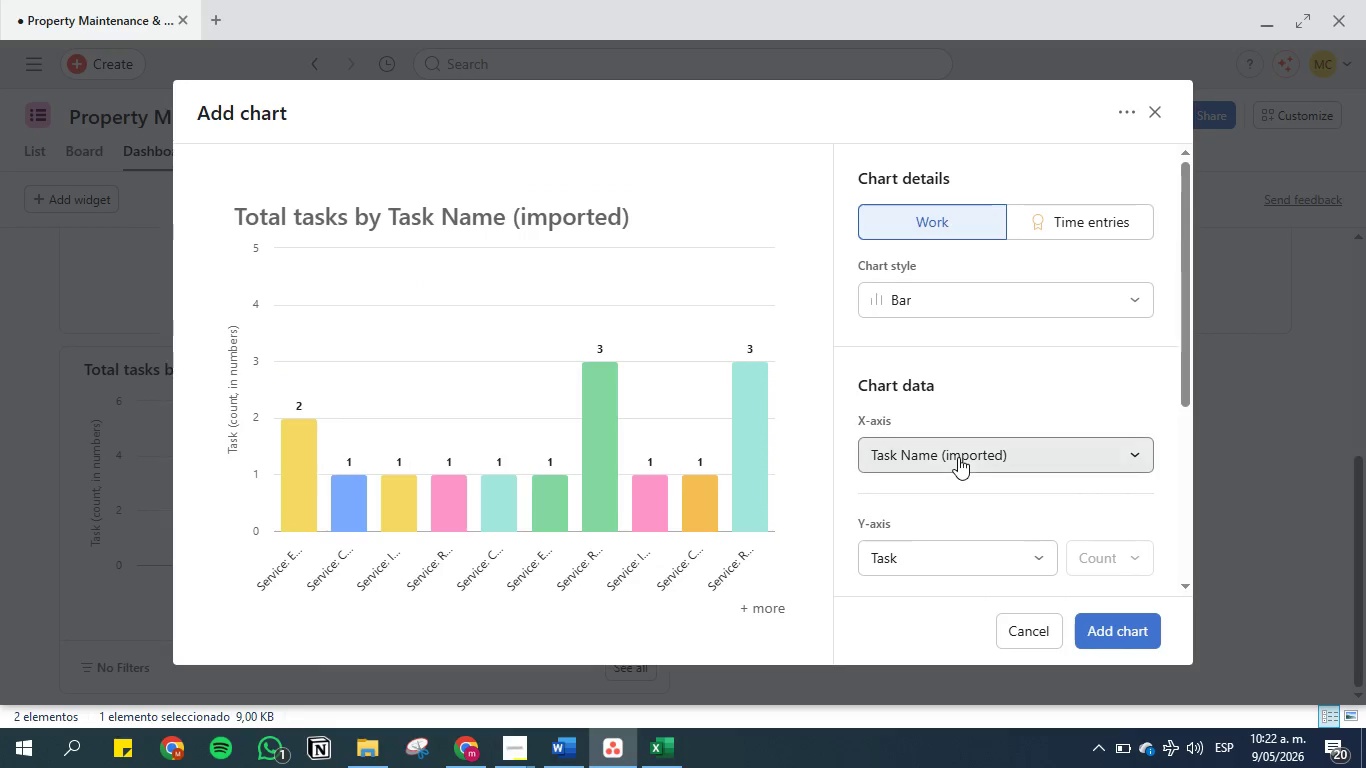 
left_click([958, 457])
 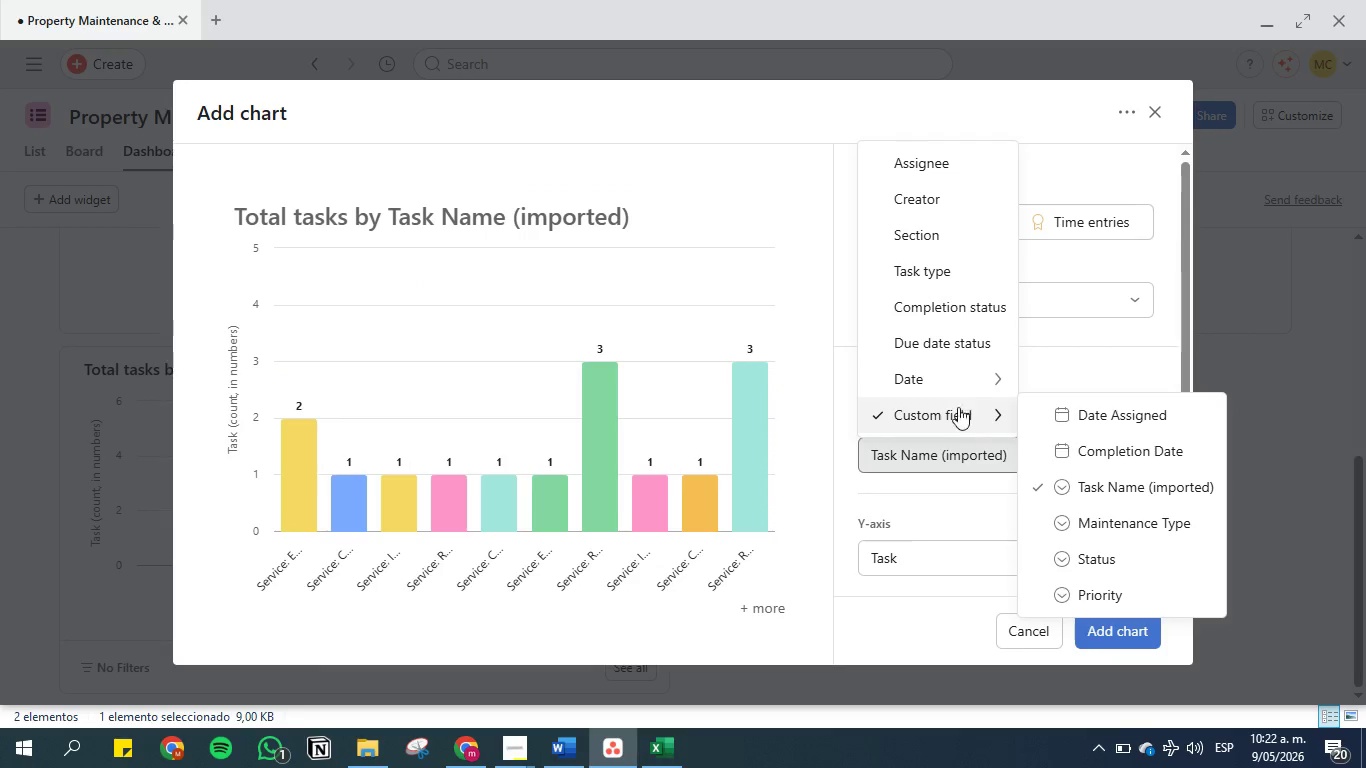 
mouse_move([979, 408])
 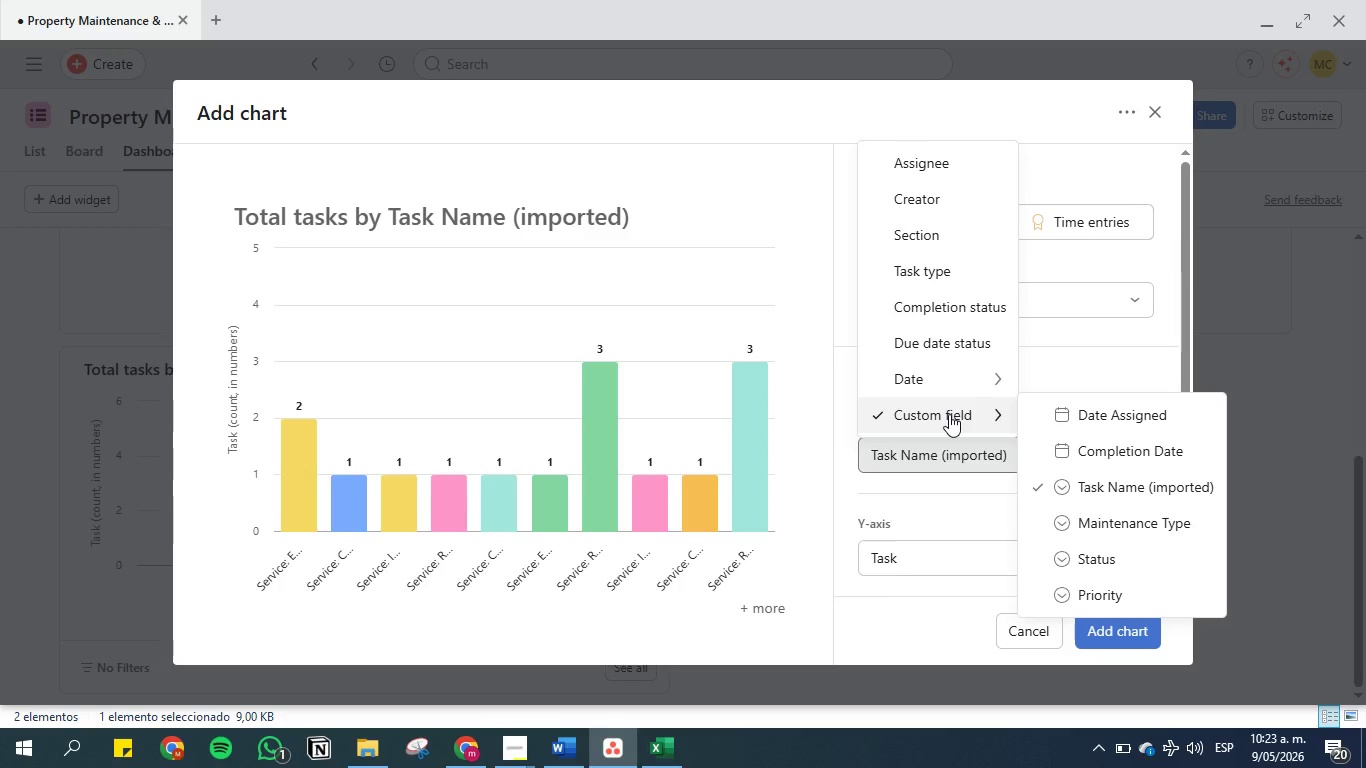 
wait(49.14)
 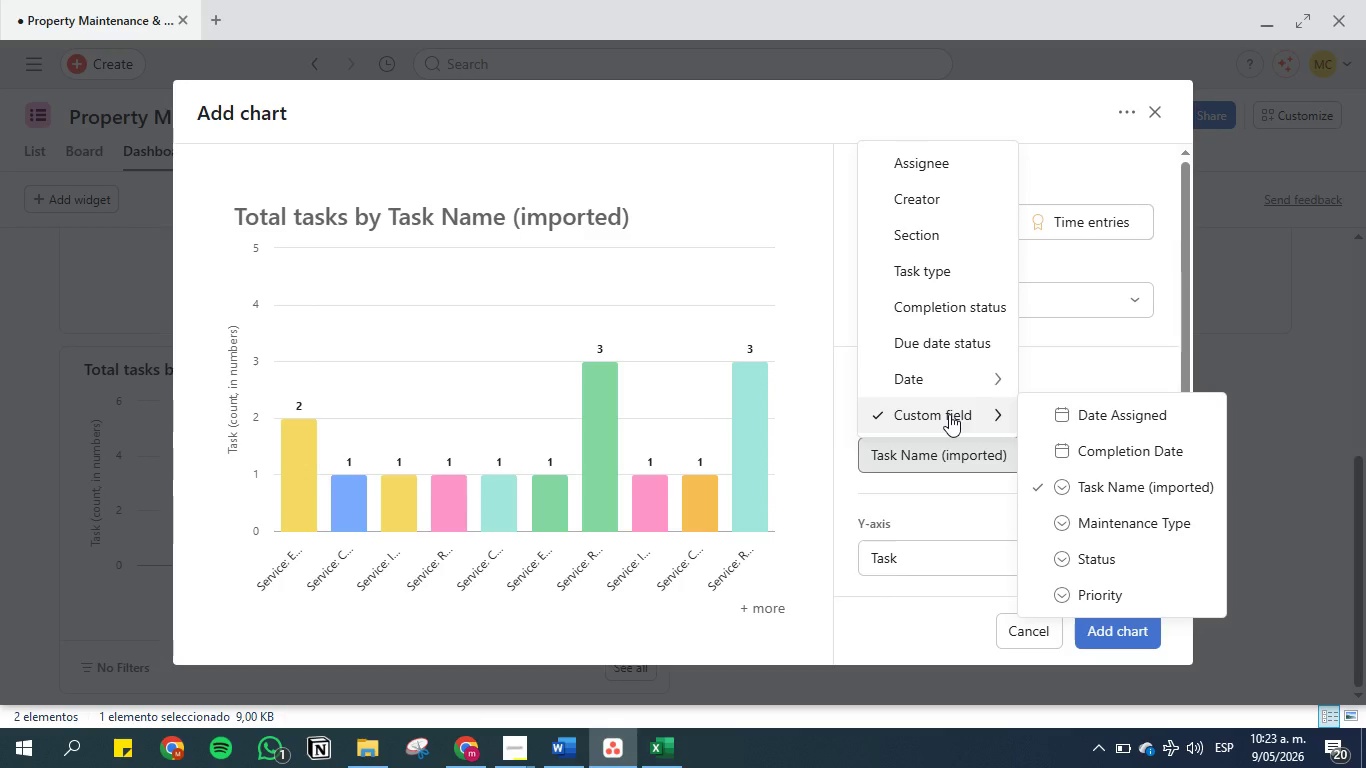 
mouse_move([929, 437])
 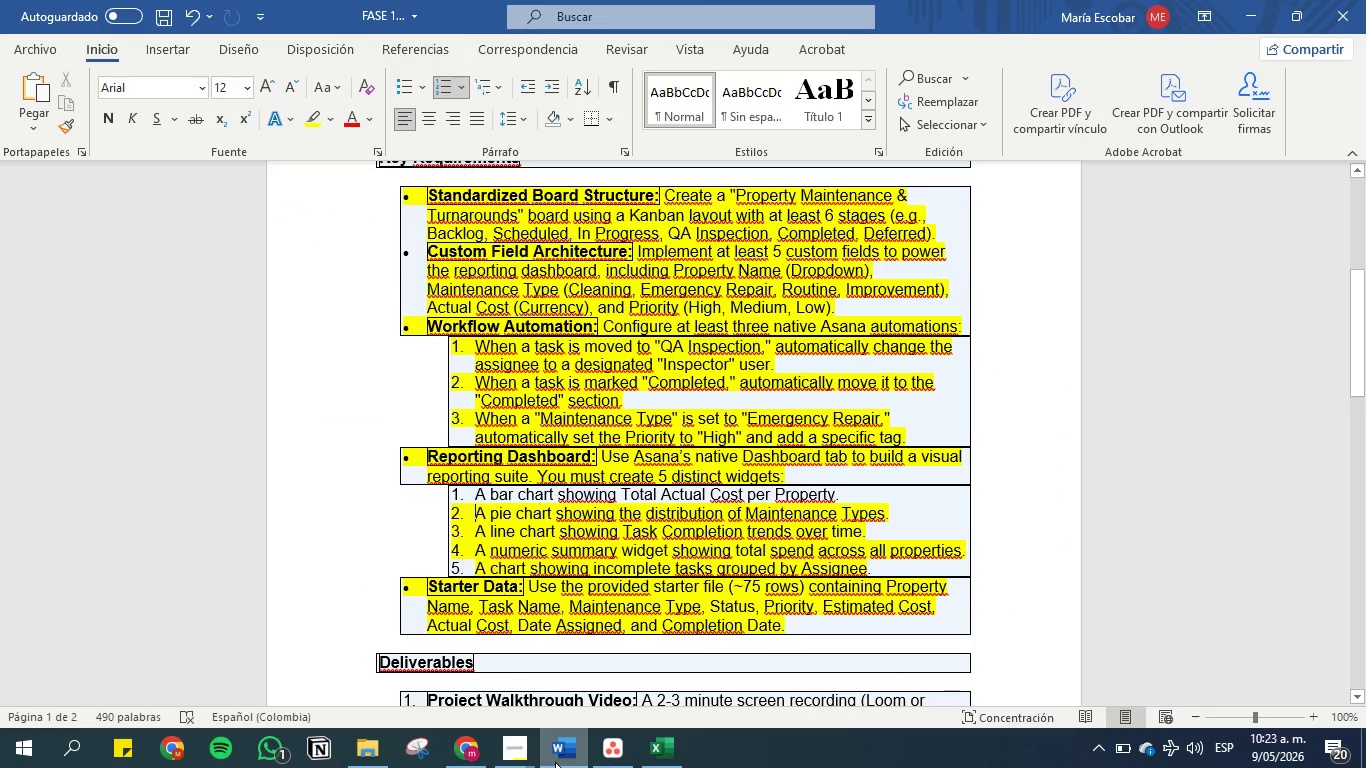 
left_click([555, 762])
 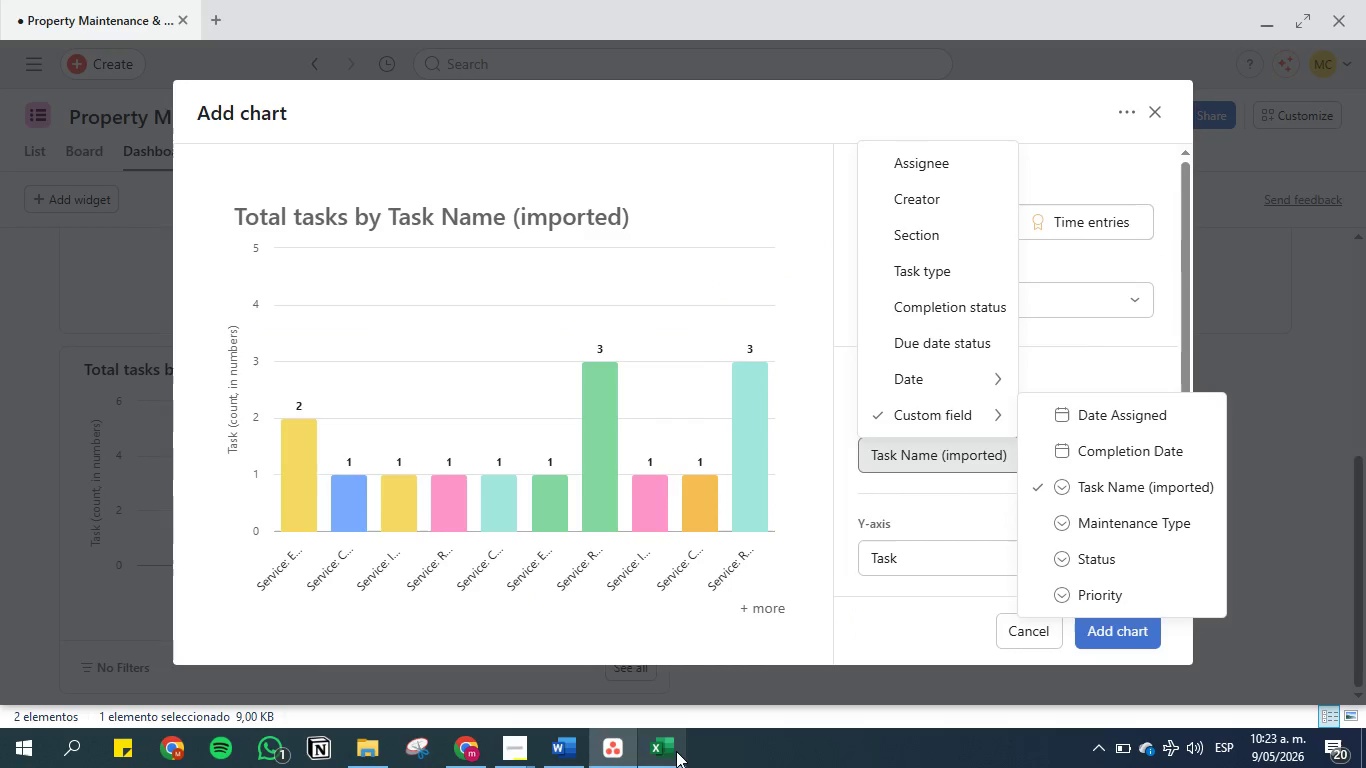 
left_click([677, 753])
 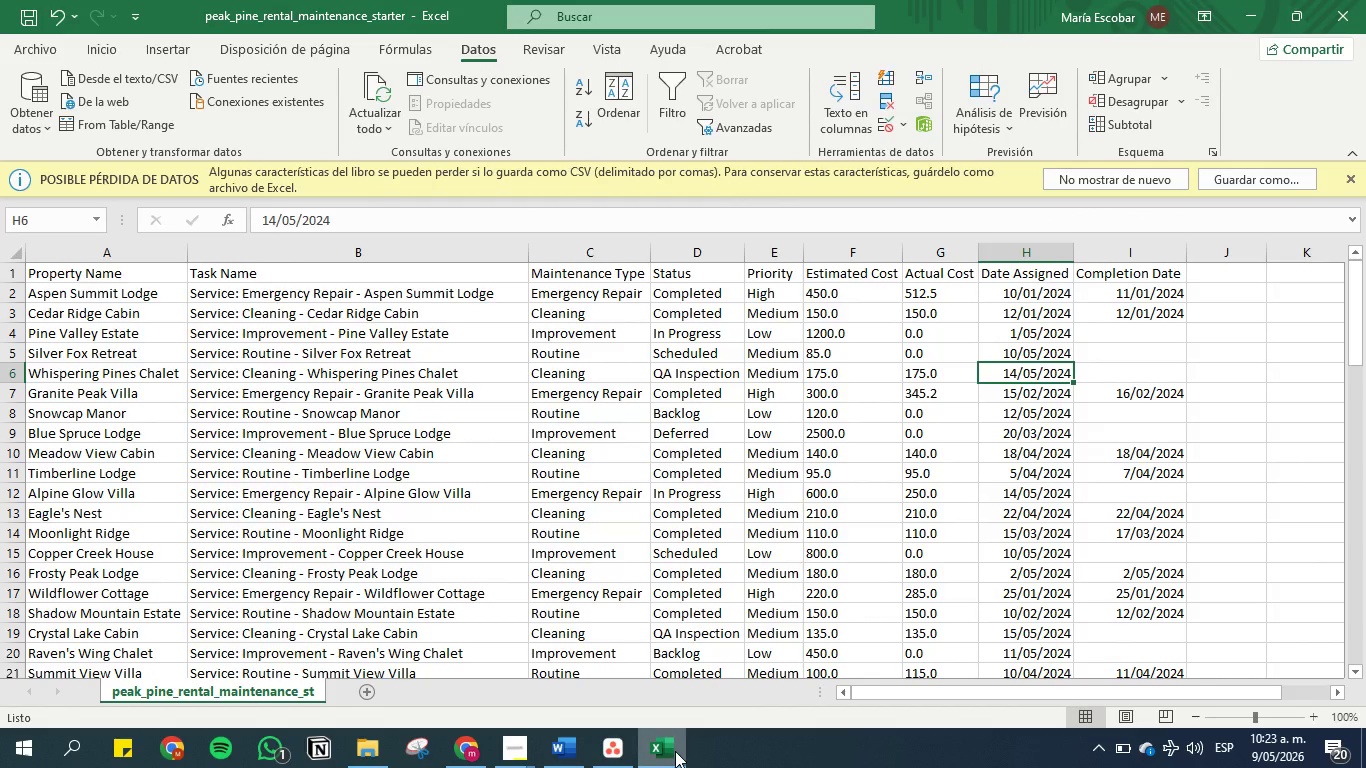 
left_click([675, 751])
 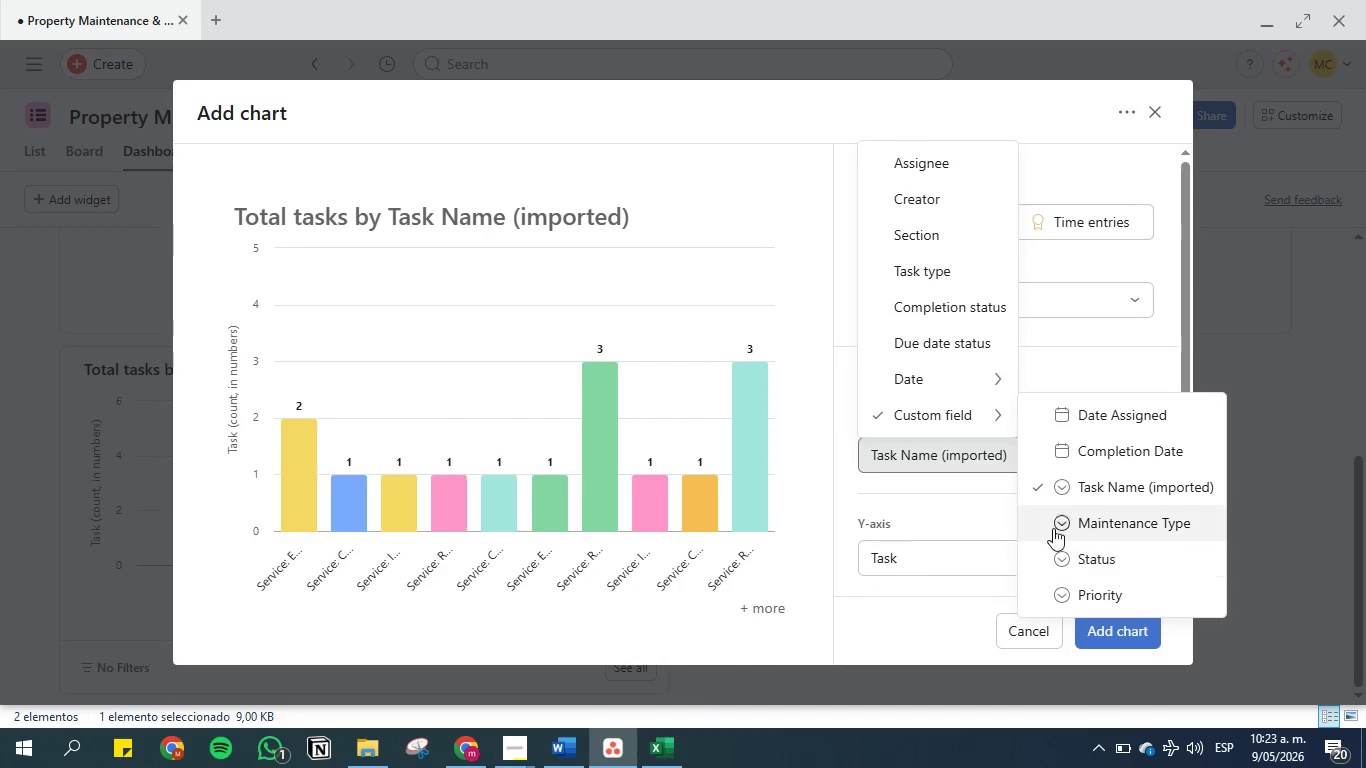 
mouse_move([964, 425])
 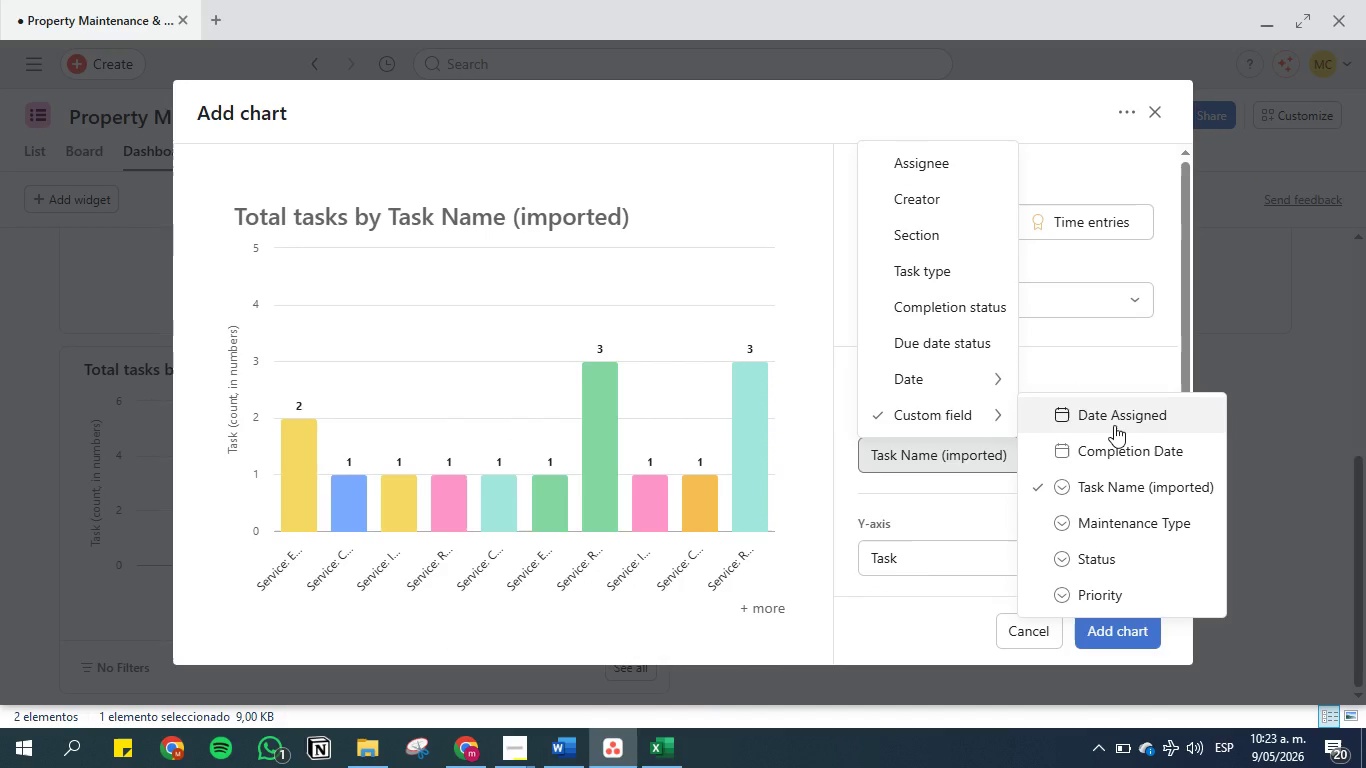 
left_click([1114, 425])
 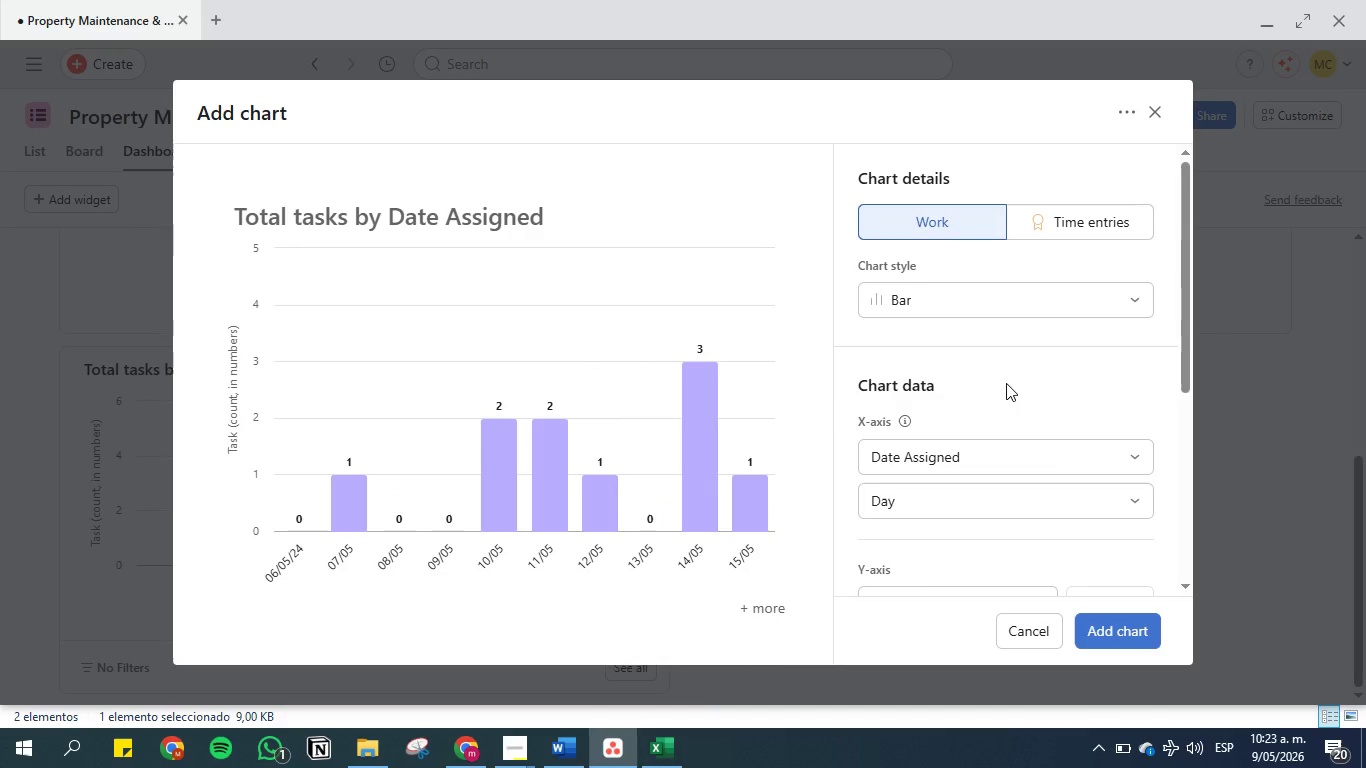 
wait(9.72)
 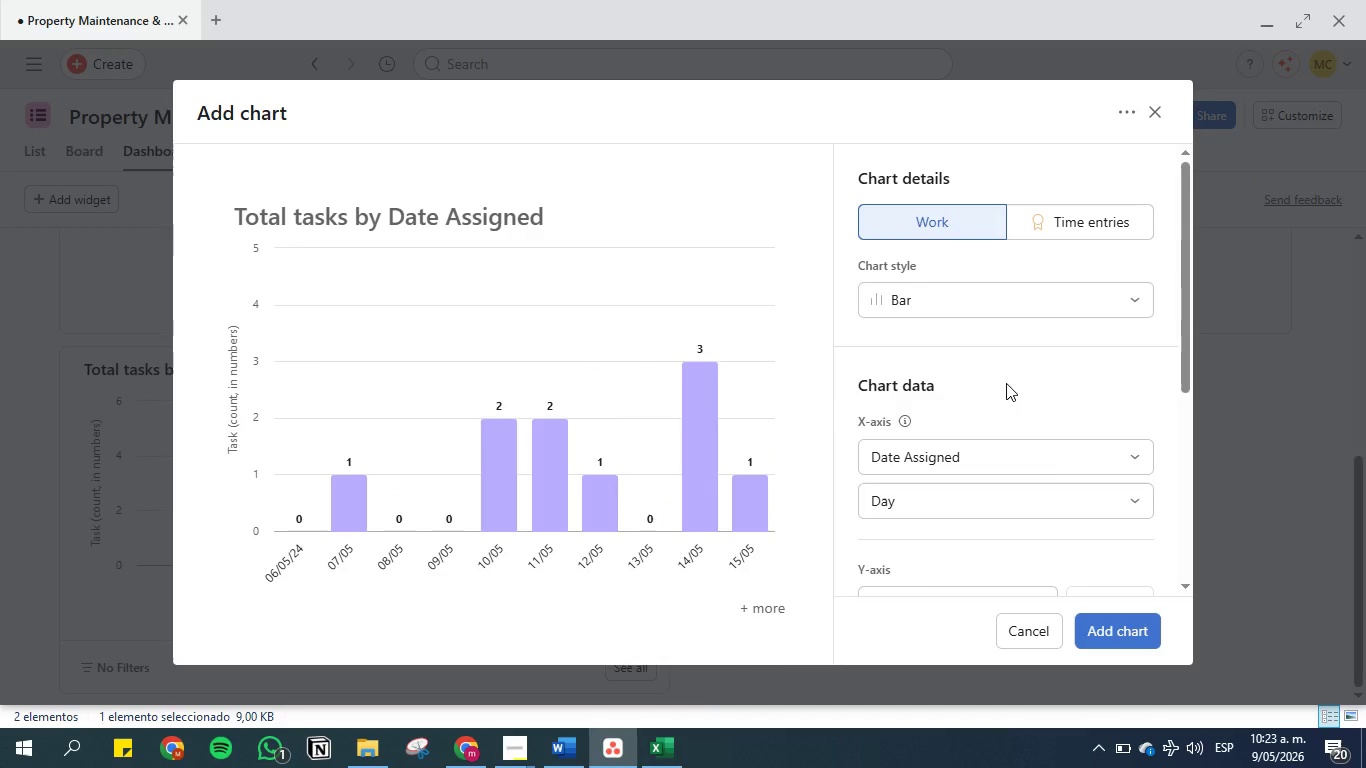 
left_click([564, 756])
 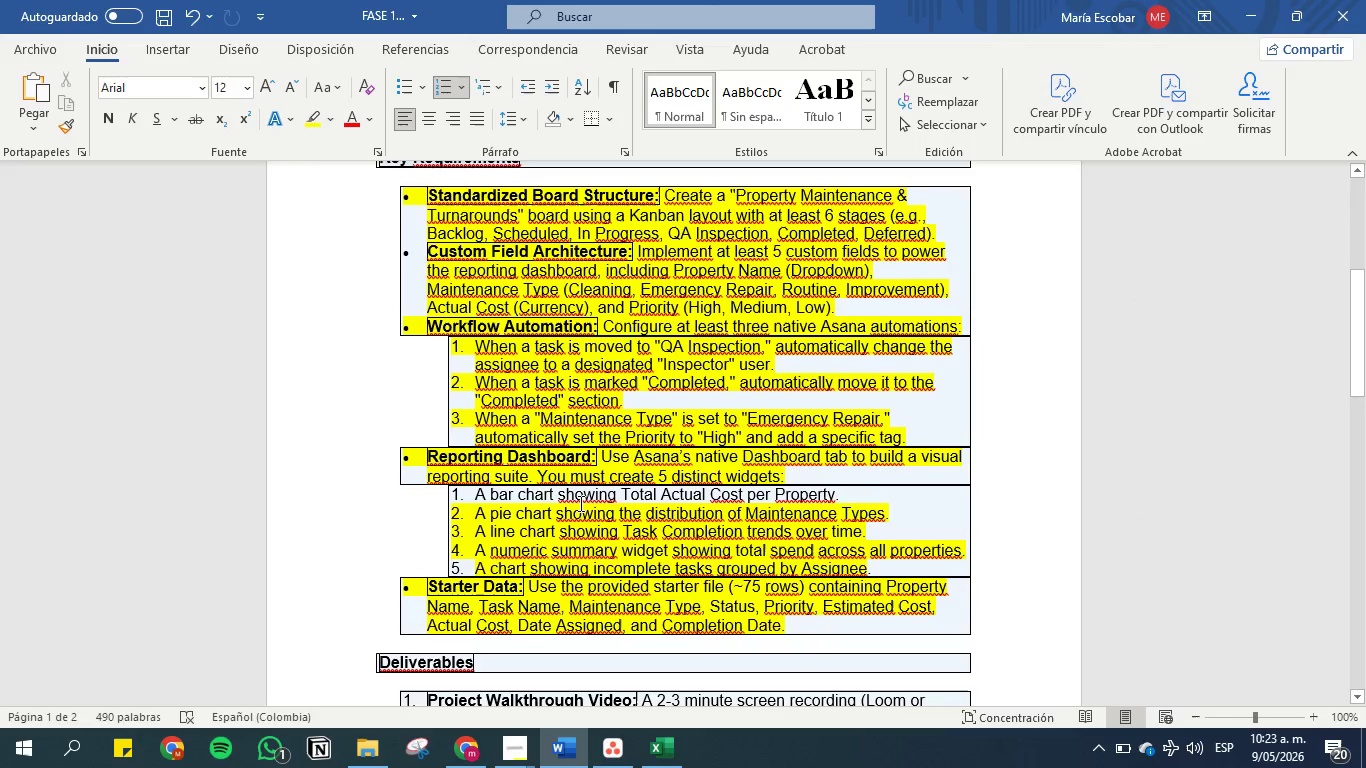 
left_click_drag(start_coordinate=[619, 492], to_coordinate=[873, 491])
 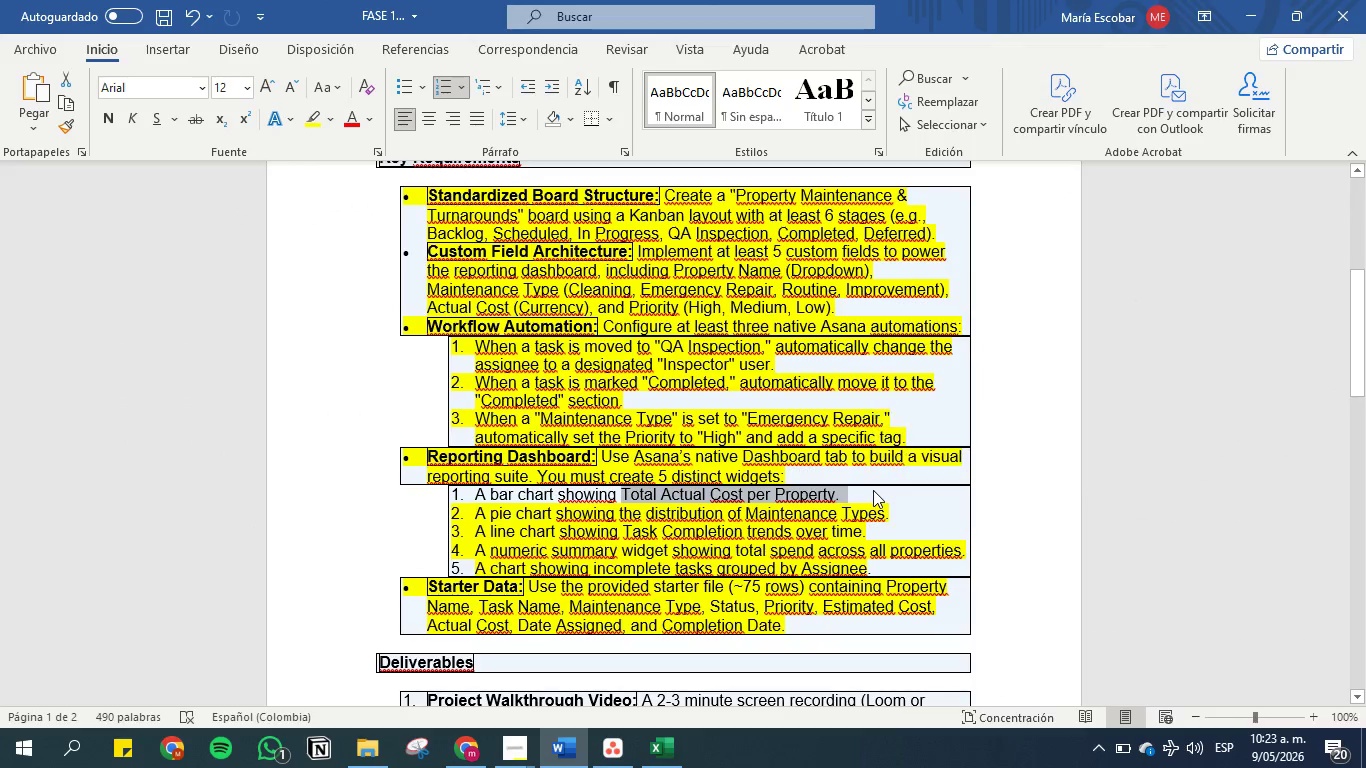 
key(Control+C)
 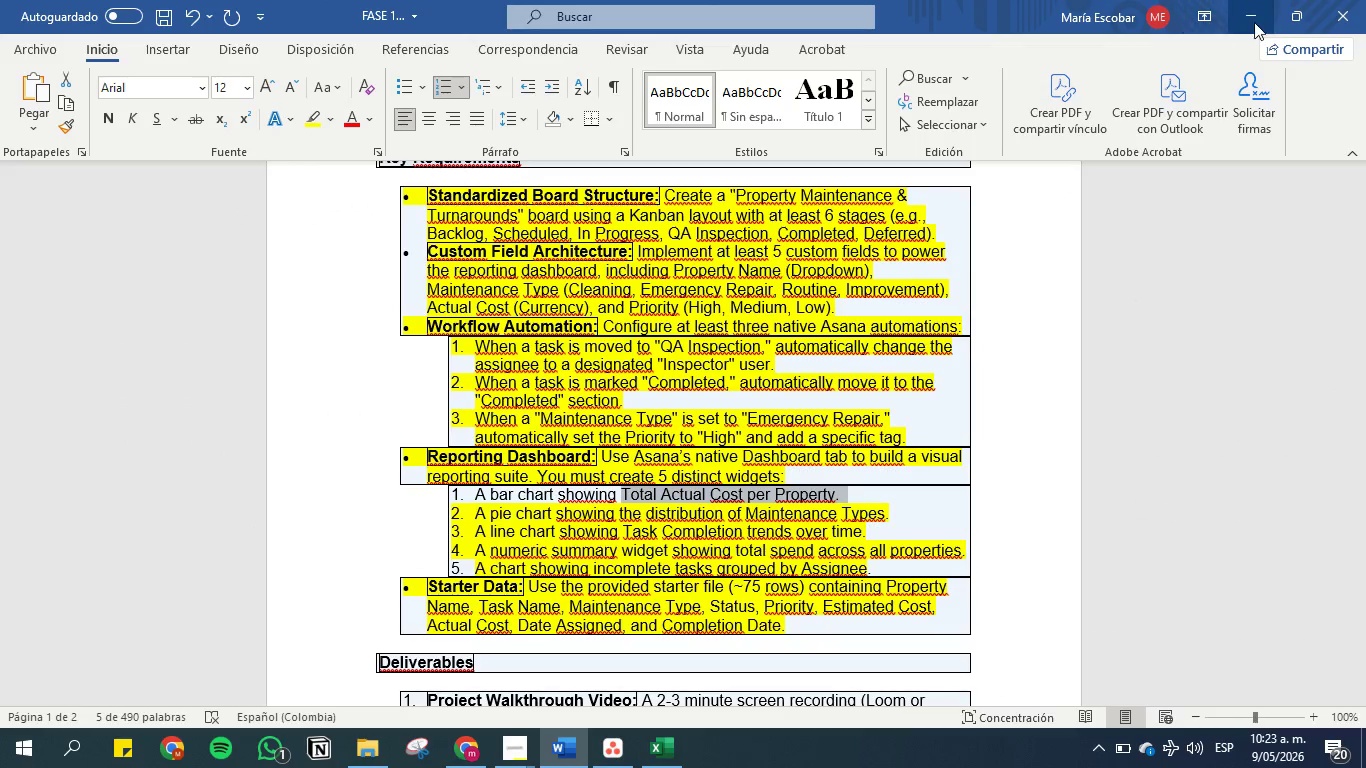 
left_click([1254, 12])
 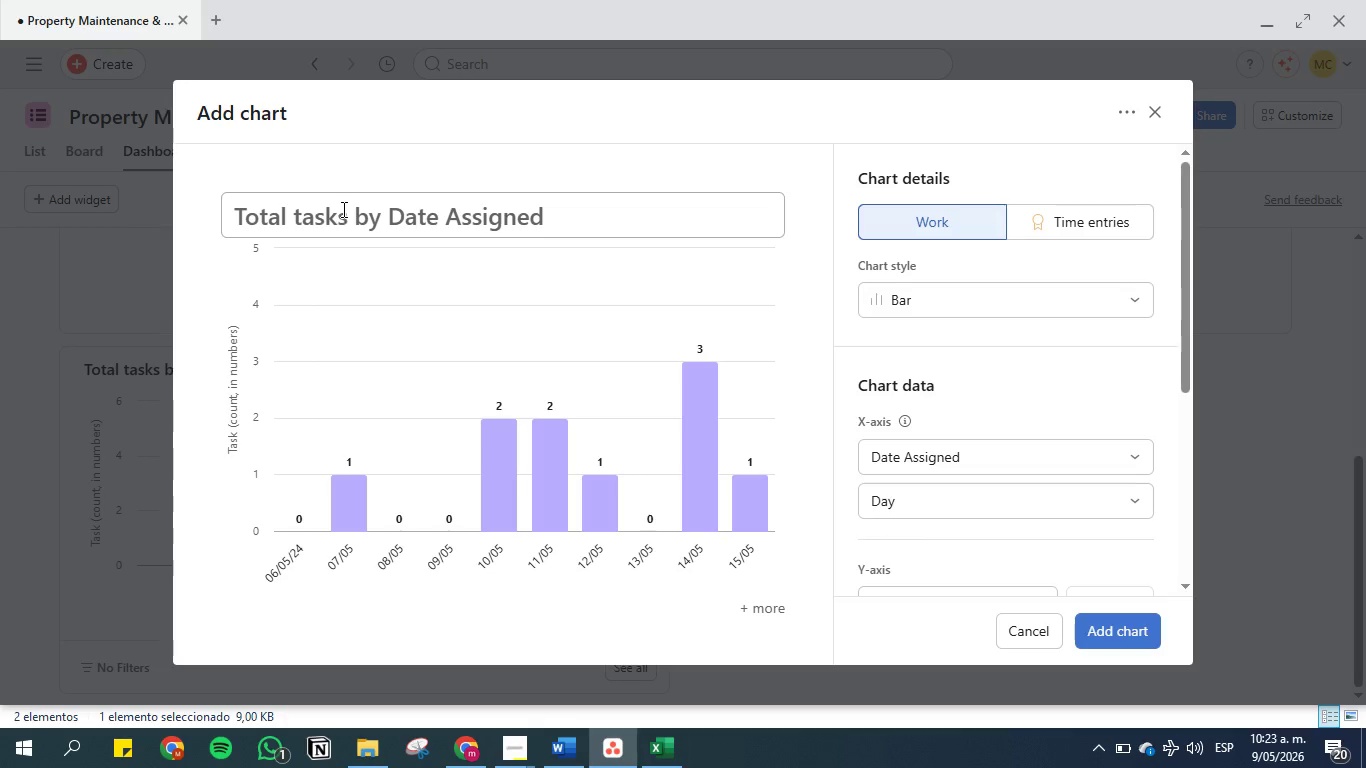 
double_click([341, 218])
 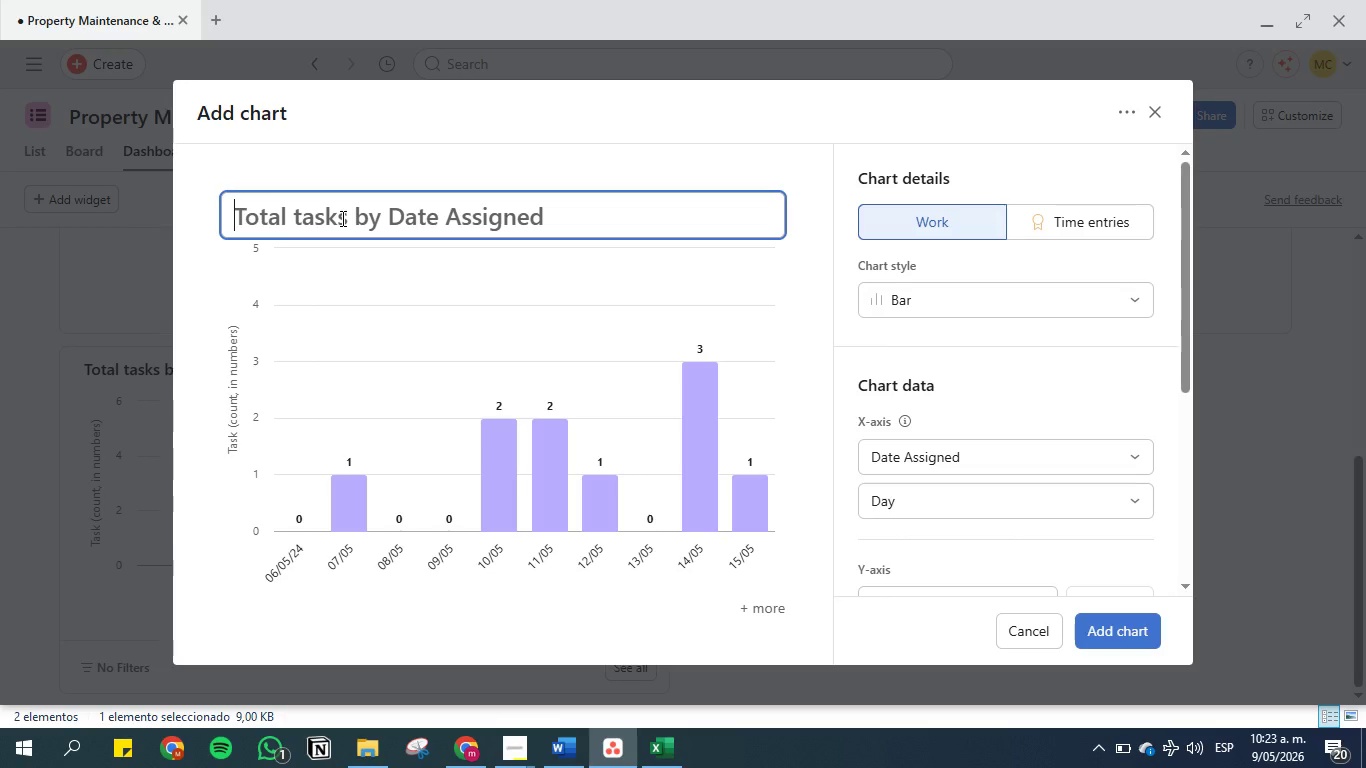 
triple_click([341, 218])
 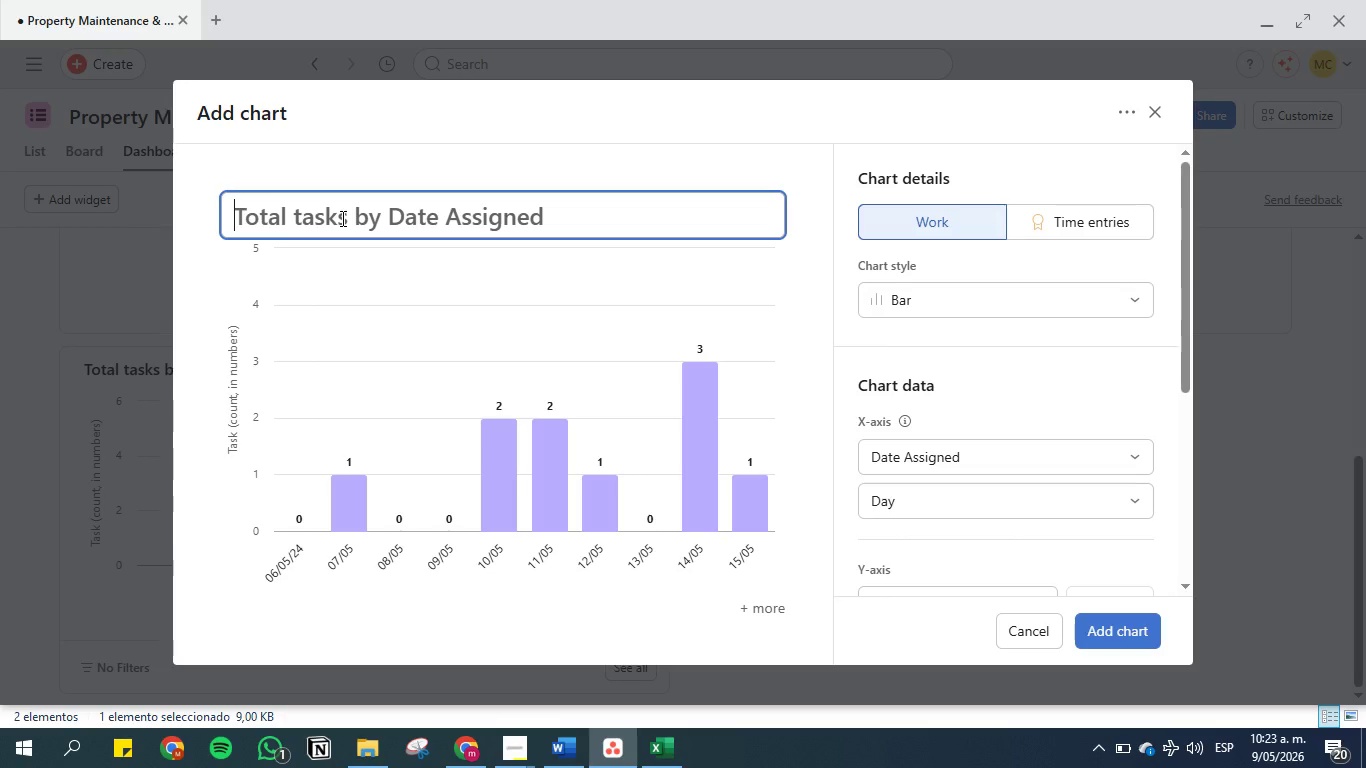 
triple_click([341, 218])
 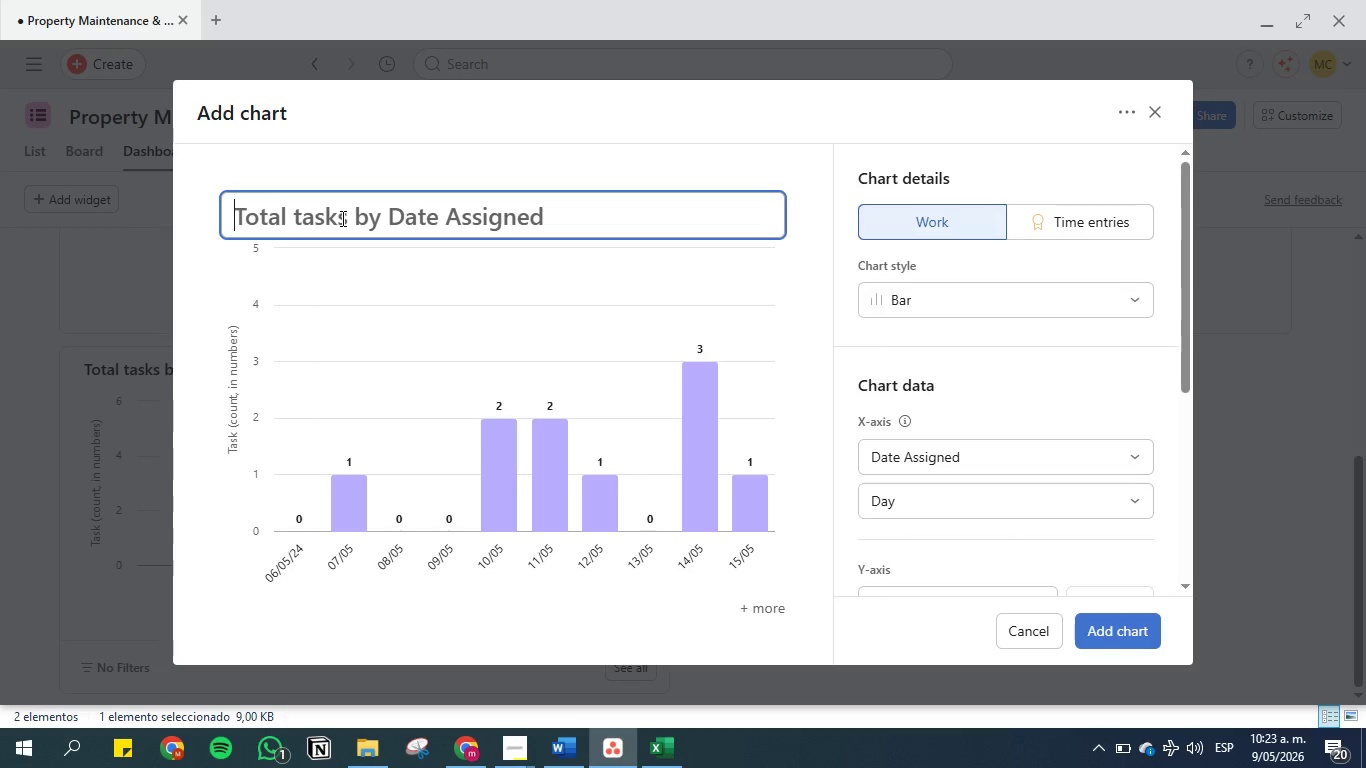 
key(Control+V)
 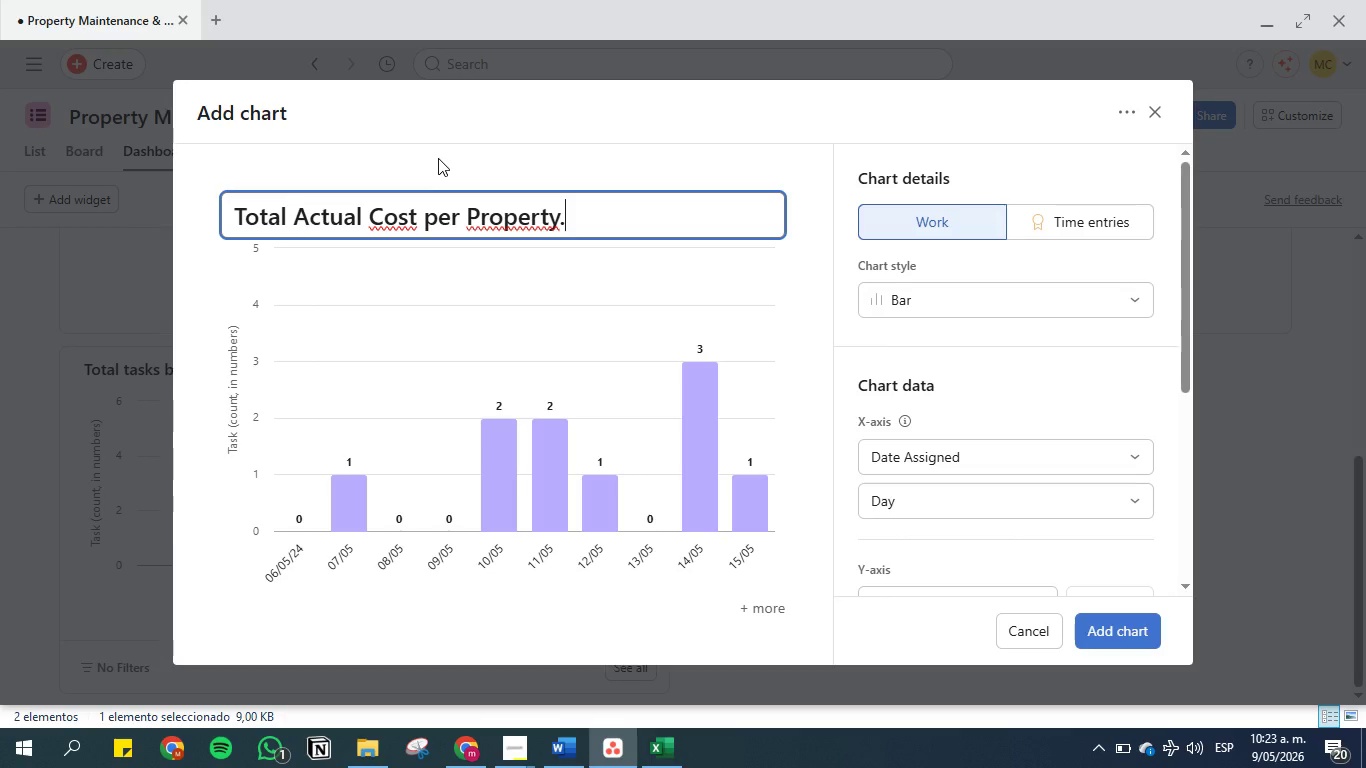 
scroll: coordinate [859, 450], scroll_direction: down, amount: 1.0
 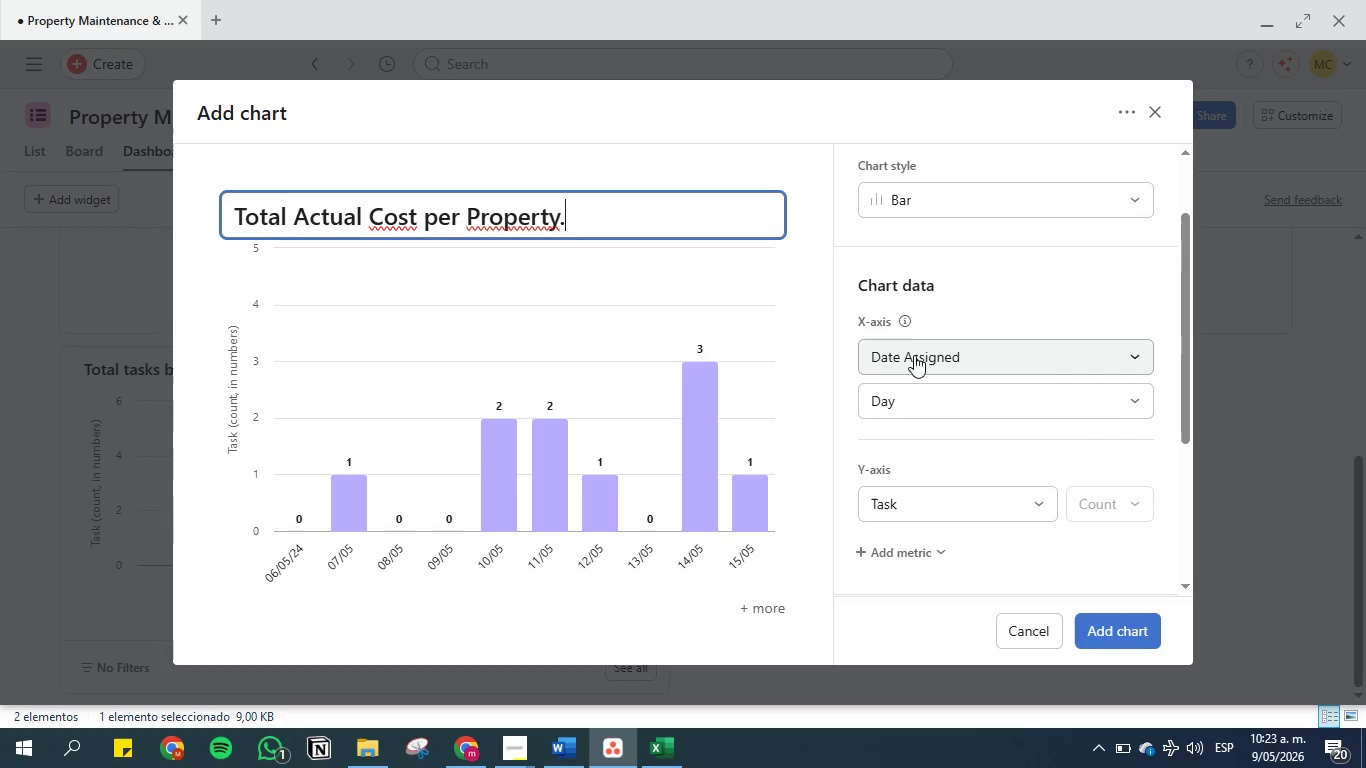 
left_click([928, 410])
 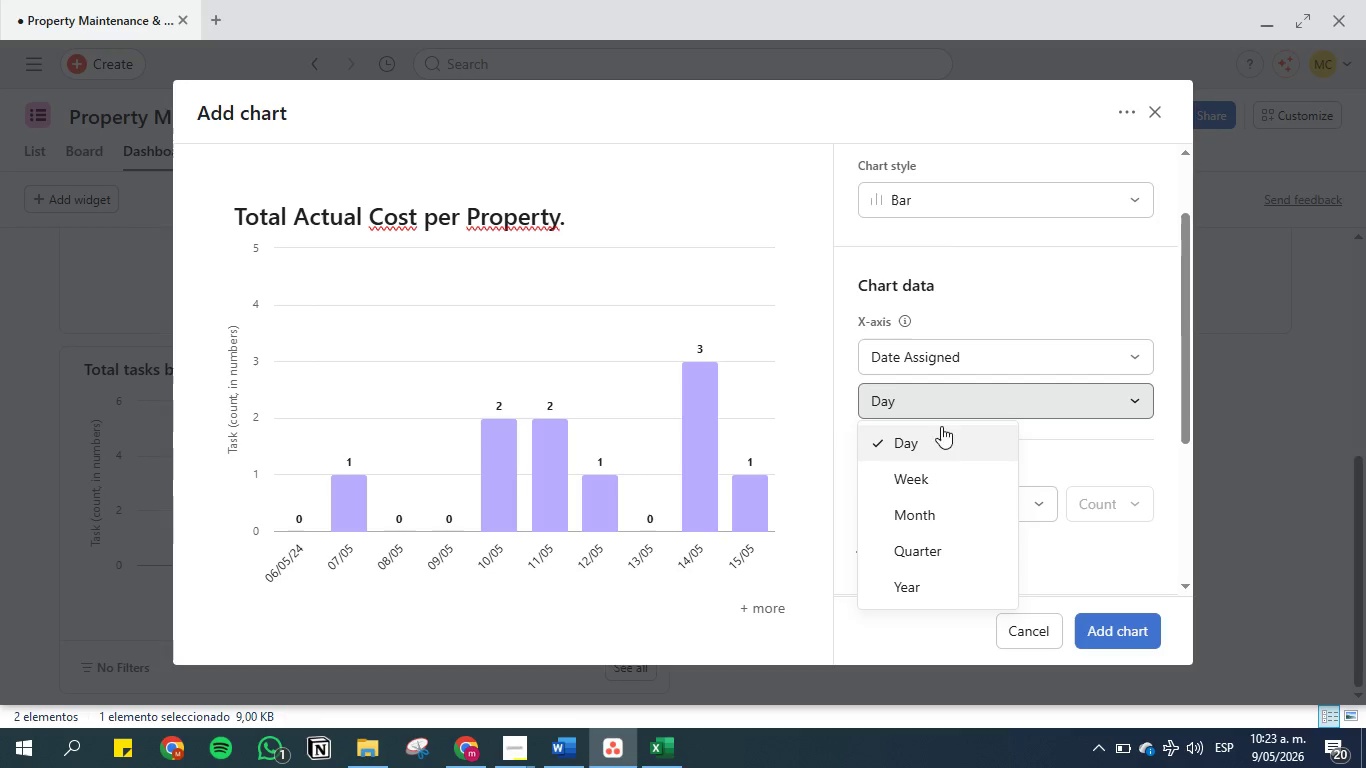 
left_click([946, 449])
 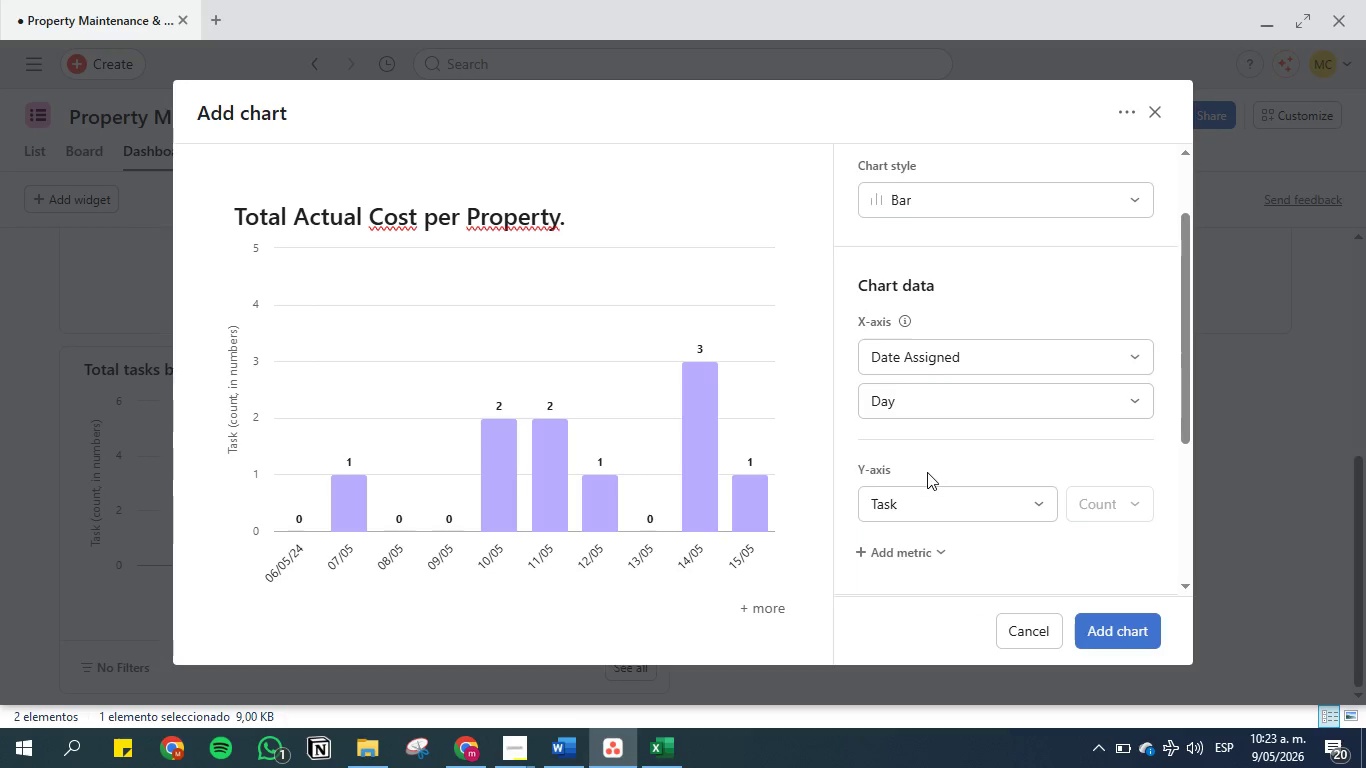 
scroll: coordinate [927, 472], scroll_direction: down, amount: 1.0
 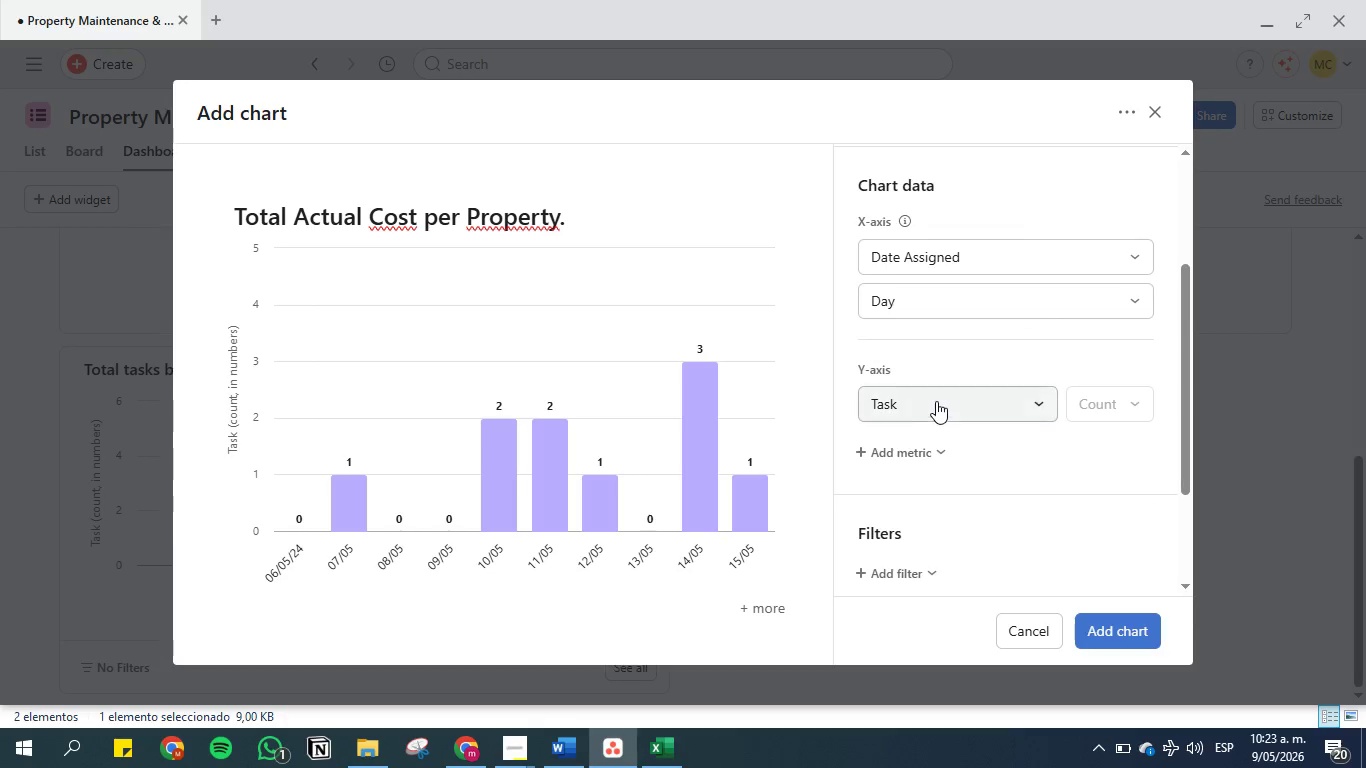 
left_click([939, 400])
 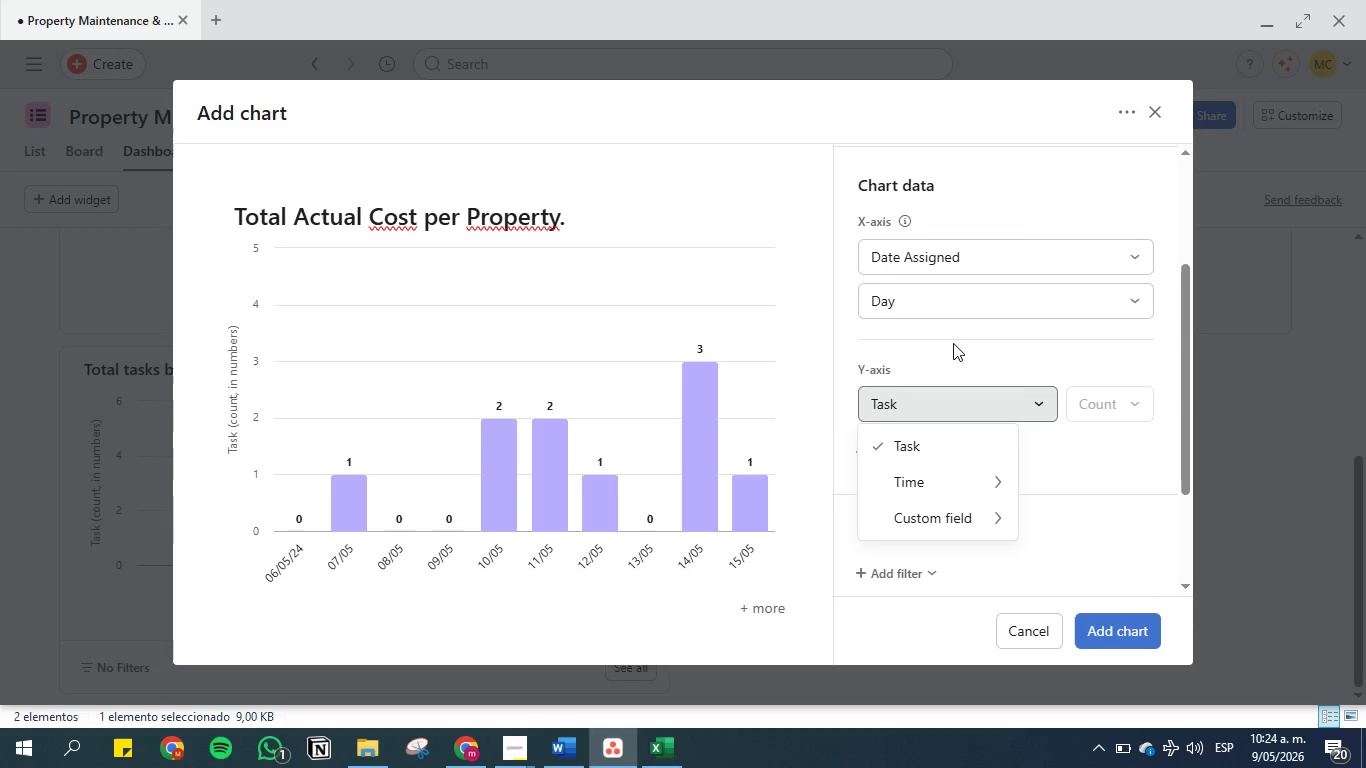 
left_click([953, 337])
 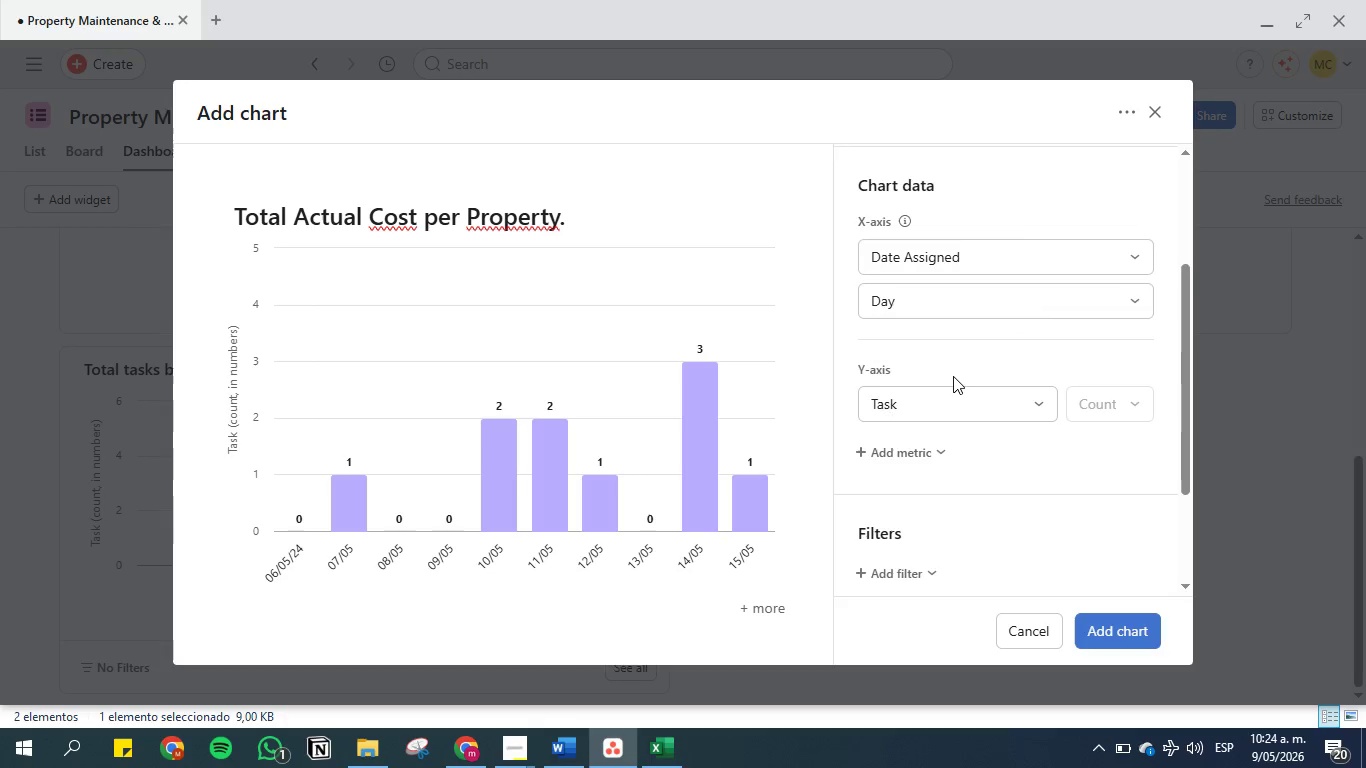 
scroll: coordinate [953, 380], scroll_direction: down, amount: 2.0
 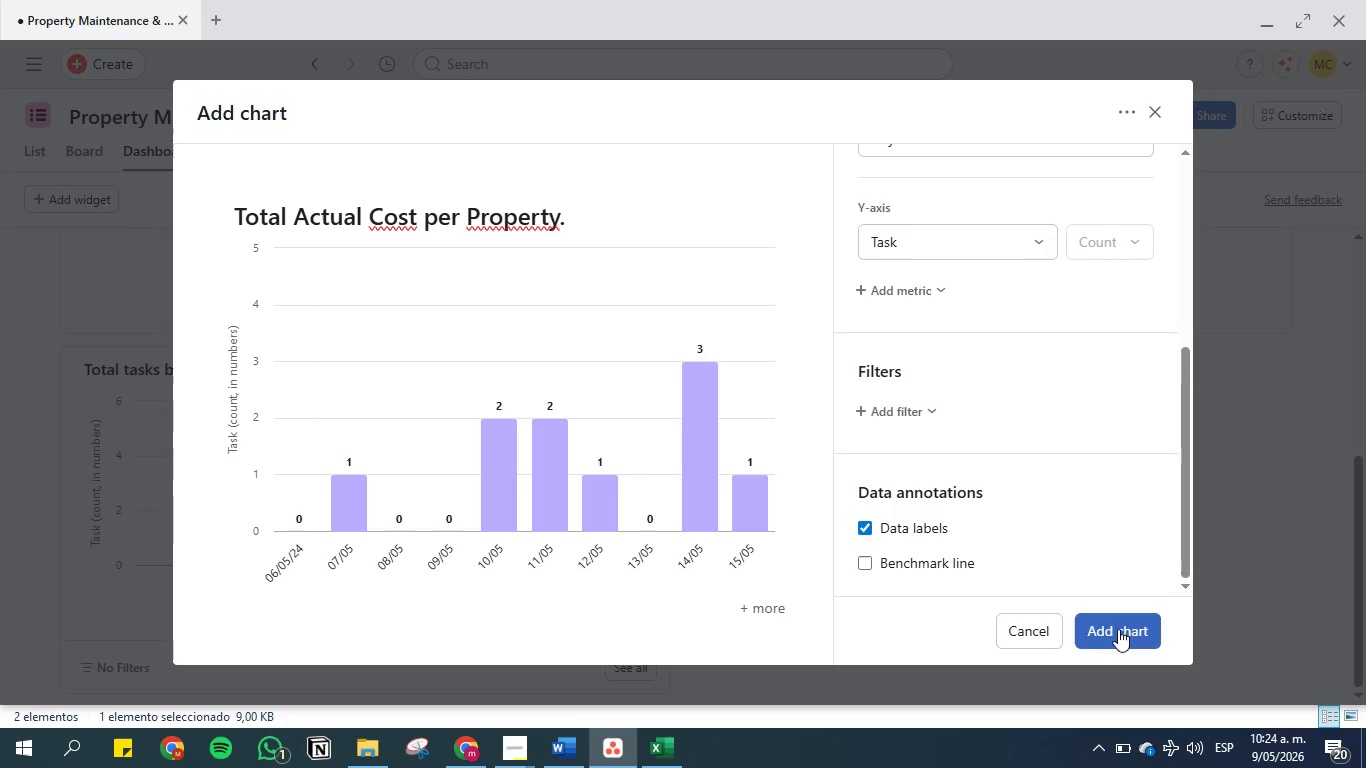 
left_click([1118, 625])
 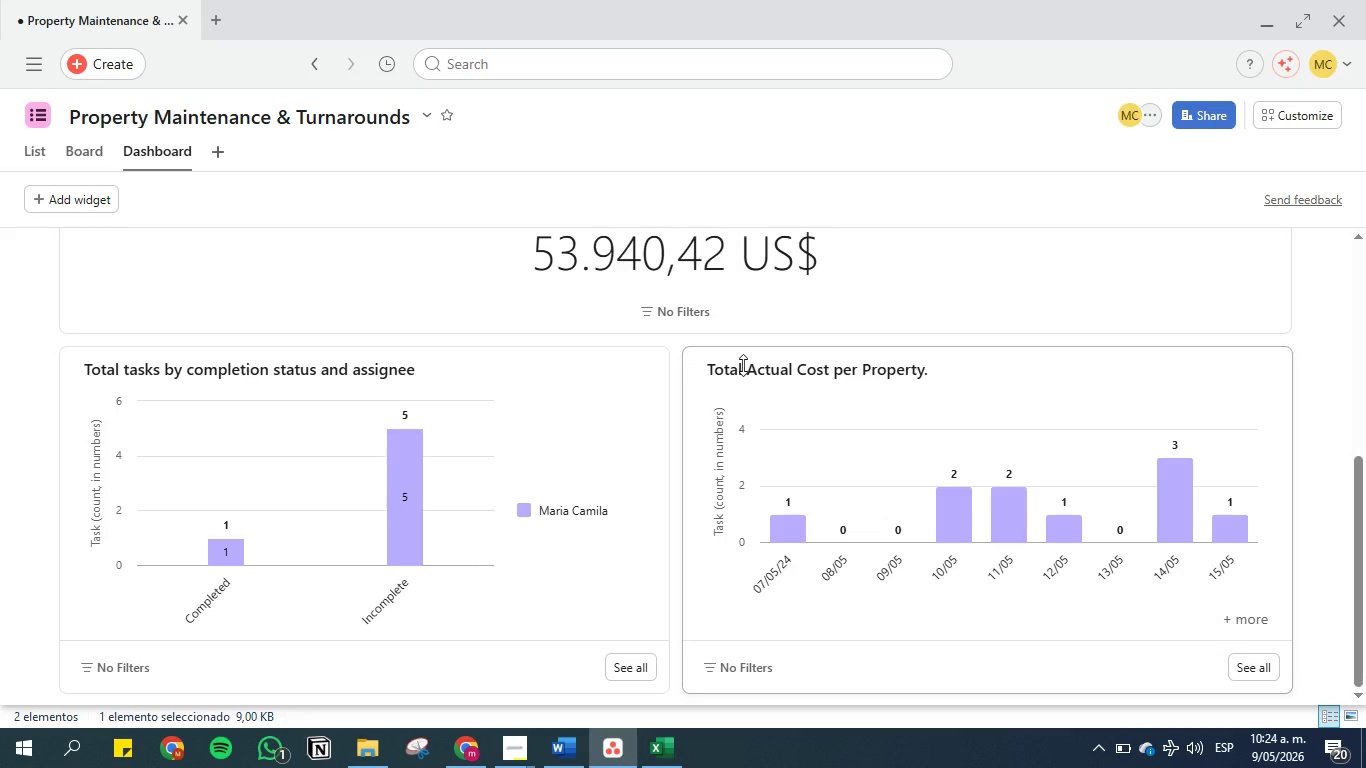 
wait(10.78)
 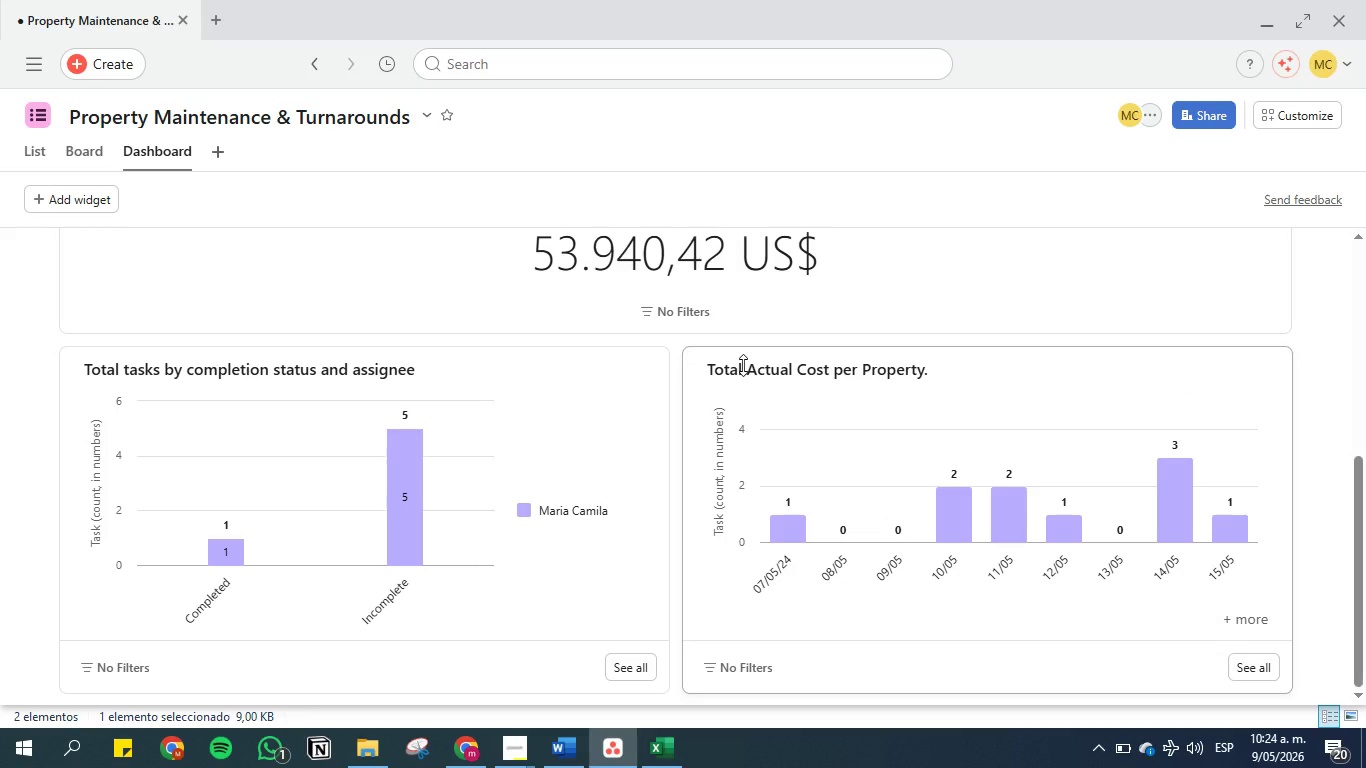 
left_click([1260, 672])
 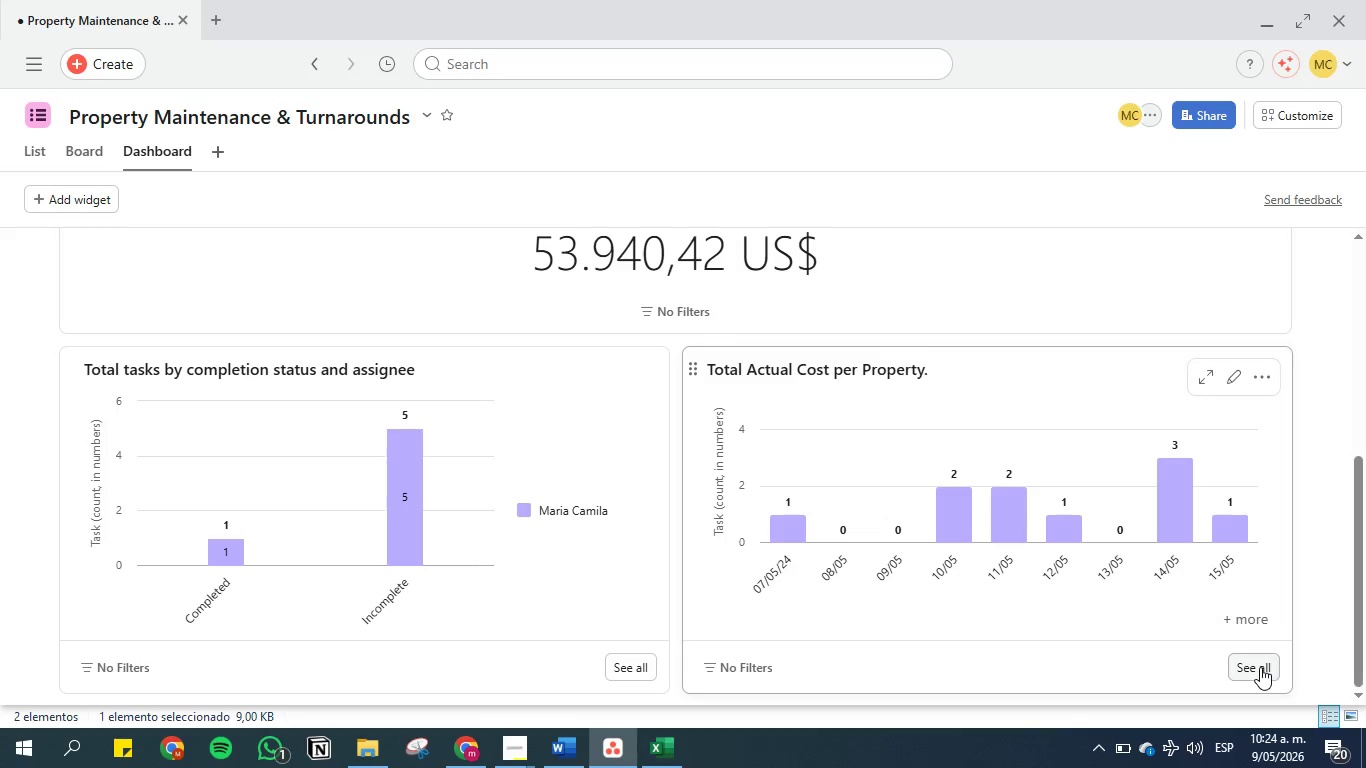 
left_click([1260, 667])
 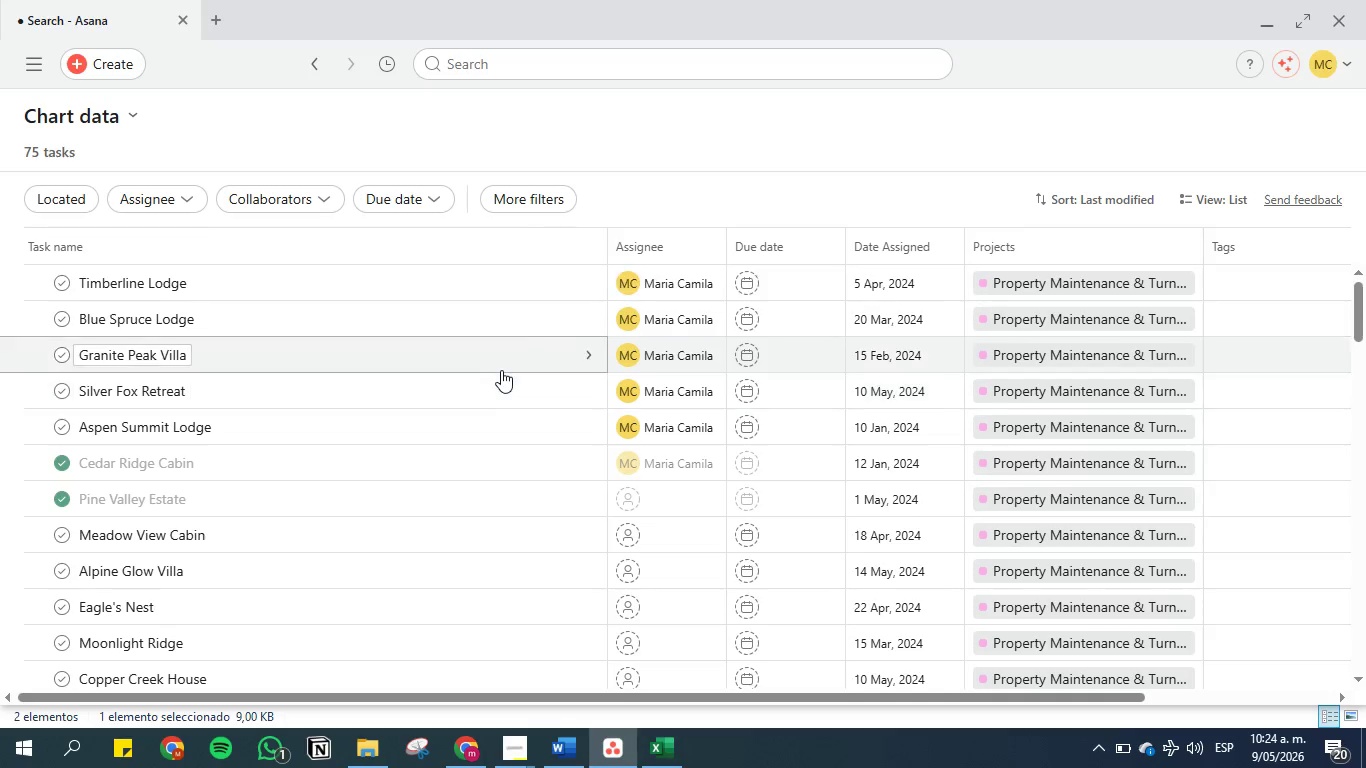 
scroll: coordinate [104, 131], scroll_direction: none, amount: 0.0
 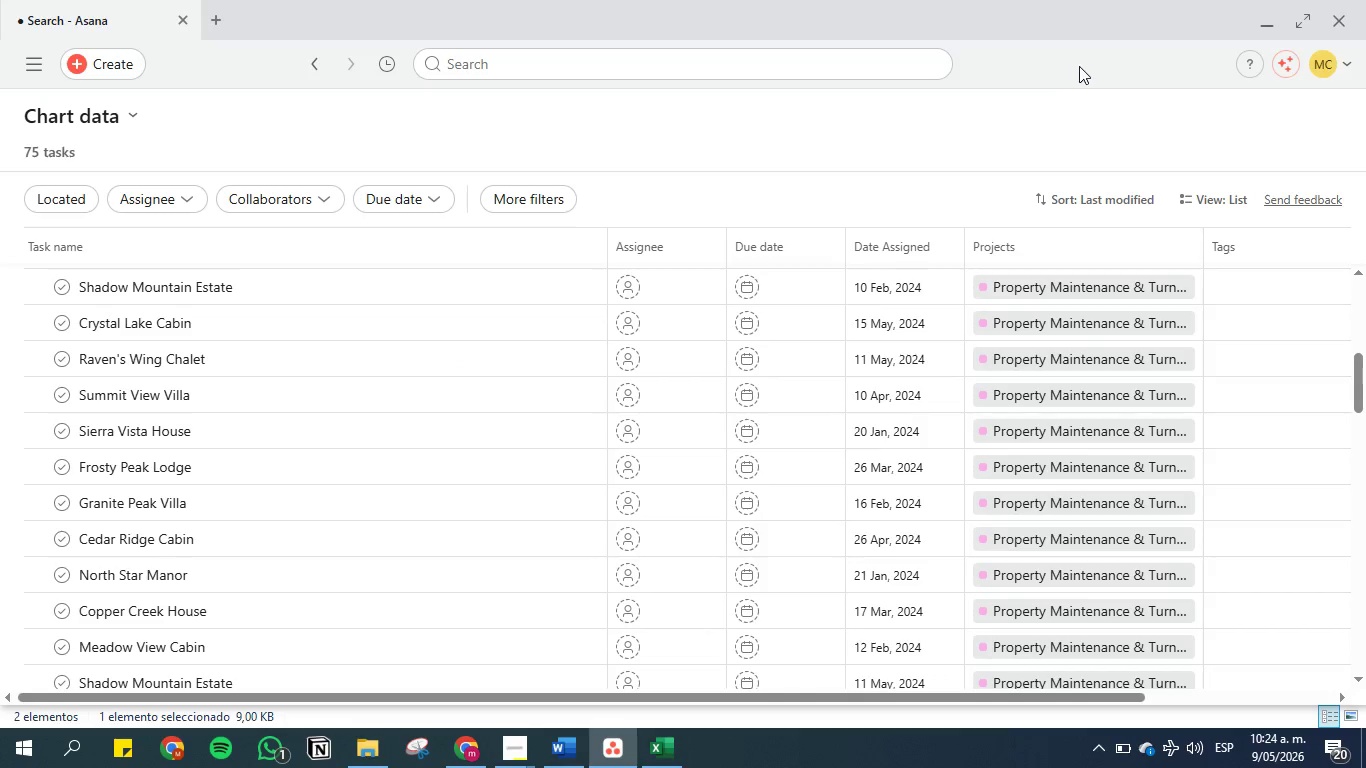 
left_click([321, 61])
 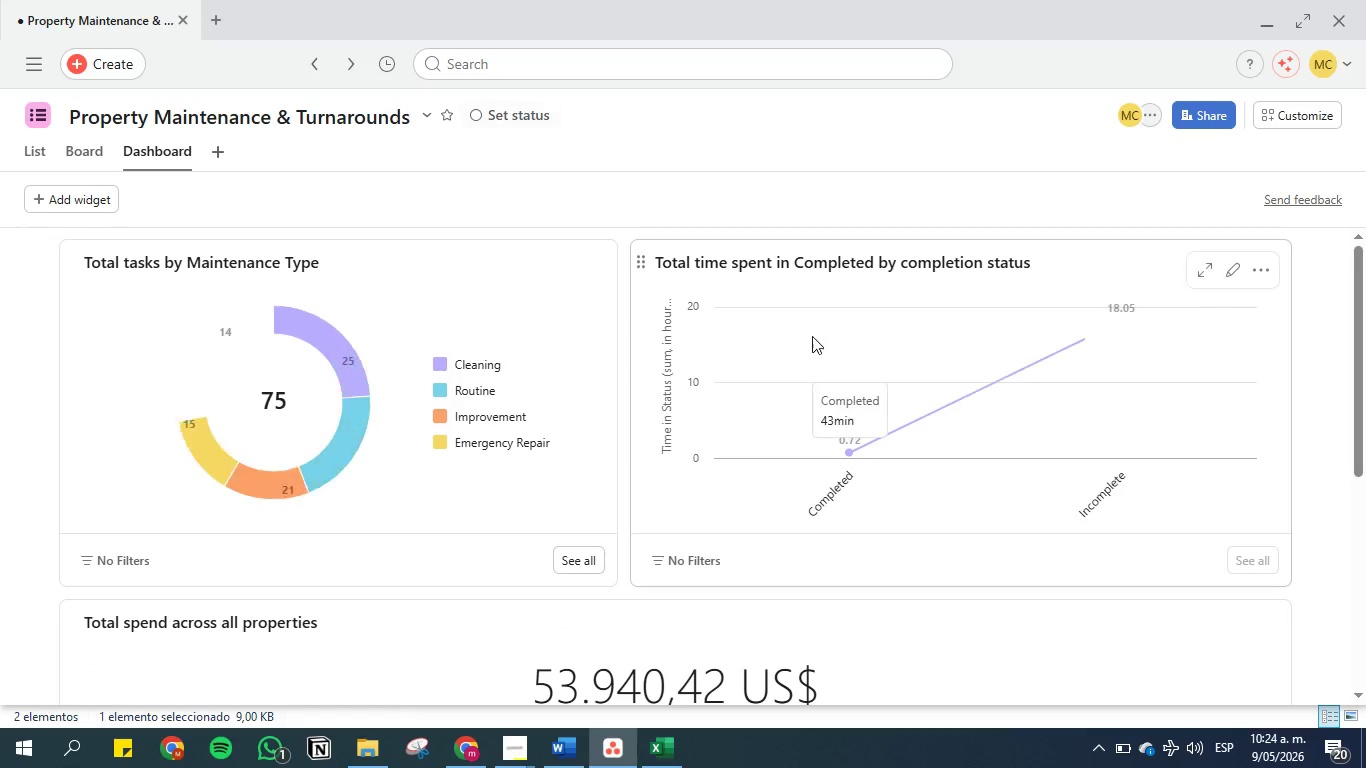 
scroll: coordinate [809, 370], scroll_direction: down, amount: 6.0
 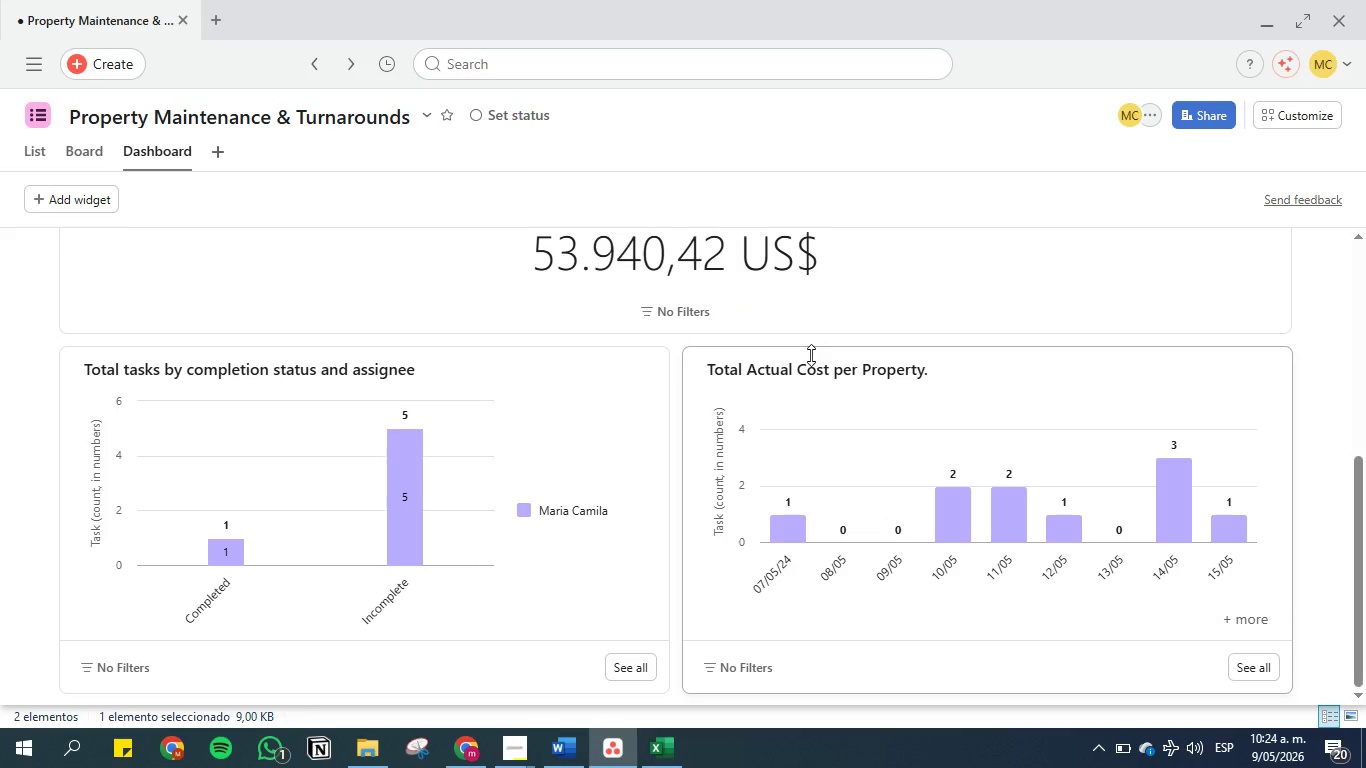 
wait(12.45)
 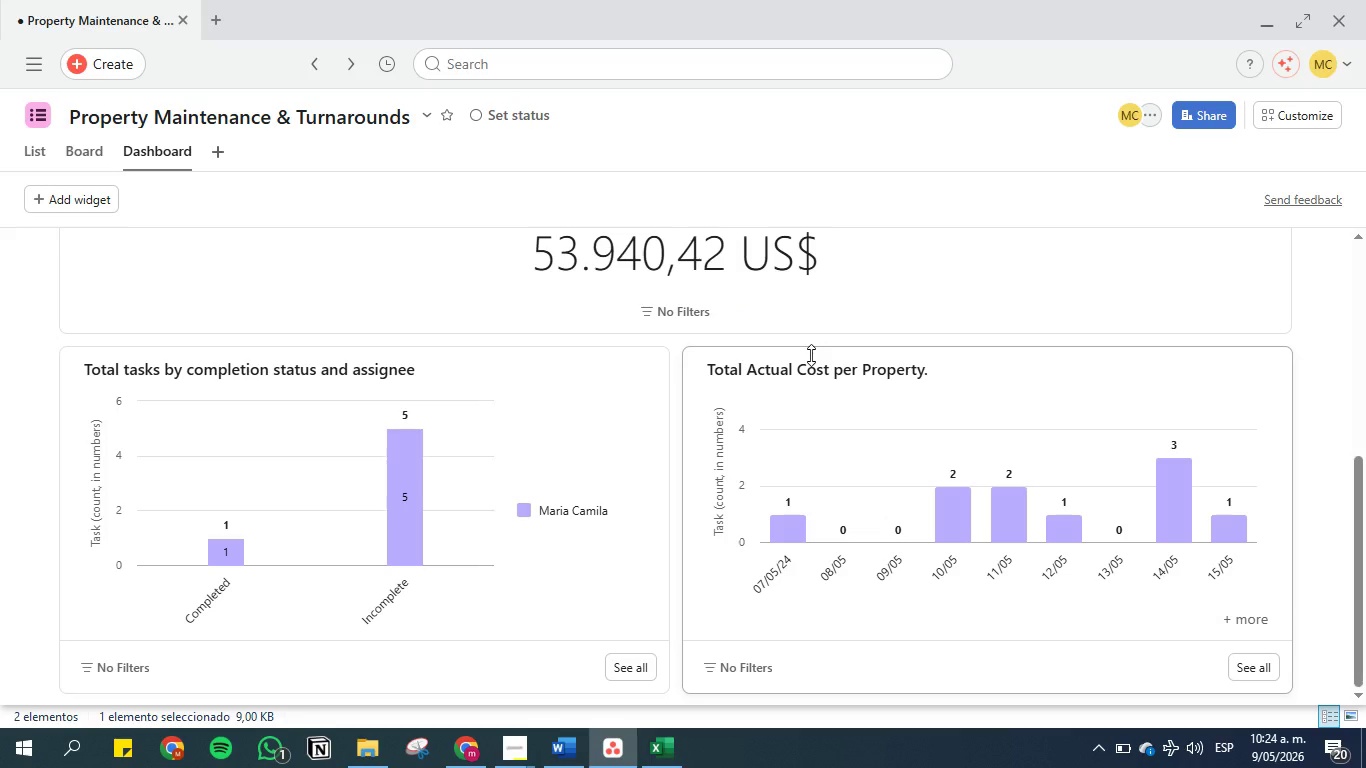 
left_click([569, 749])
 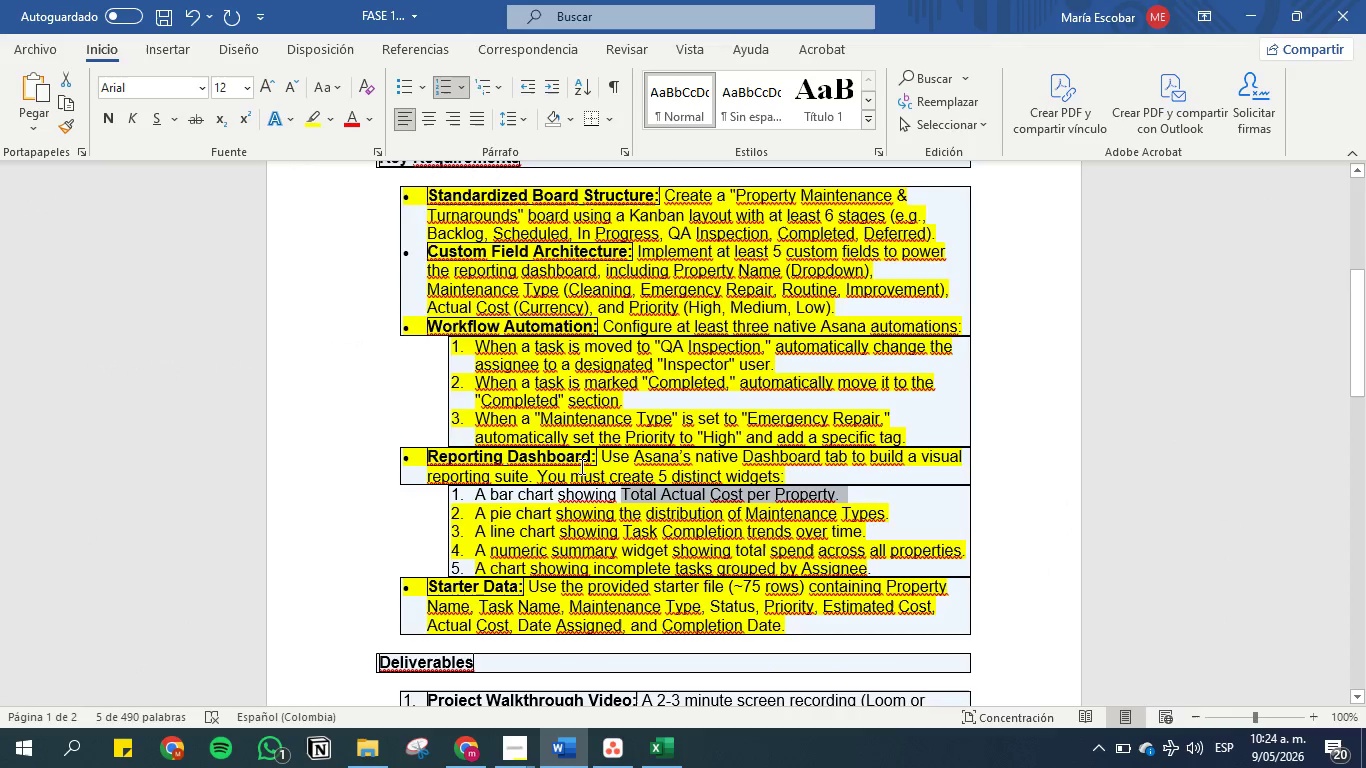 
left_click([585, 523])
 